 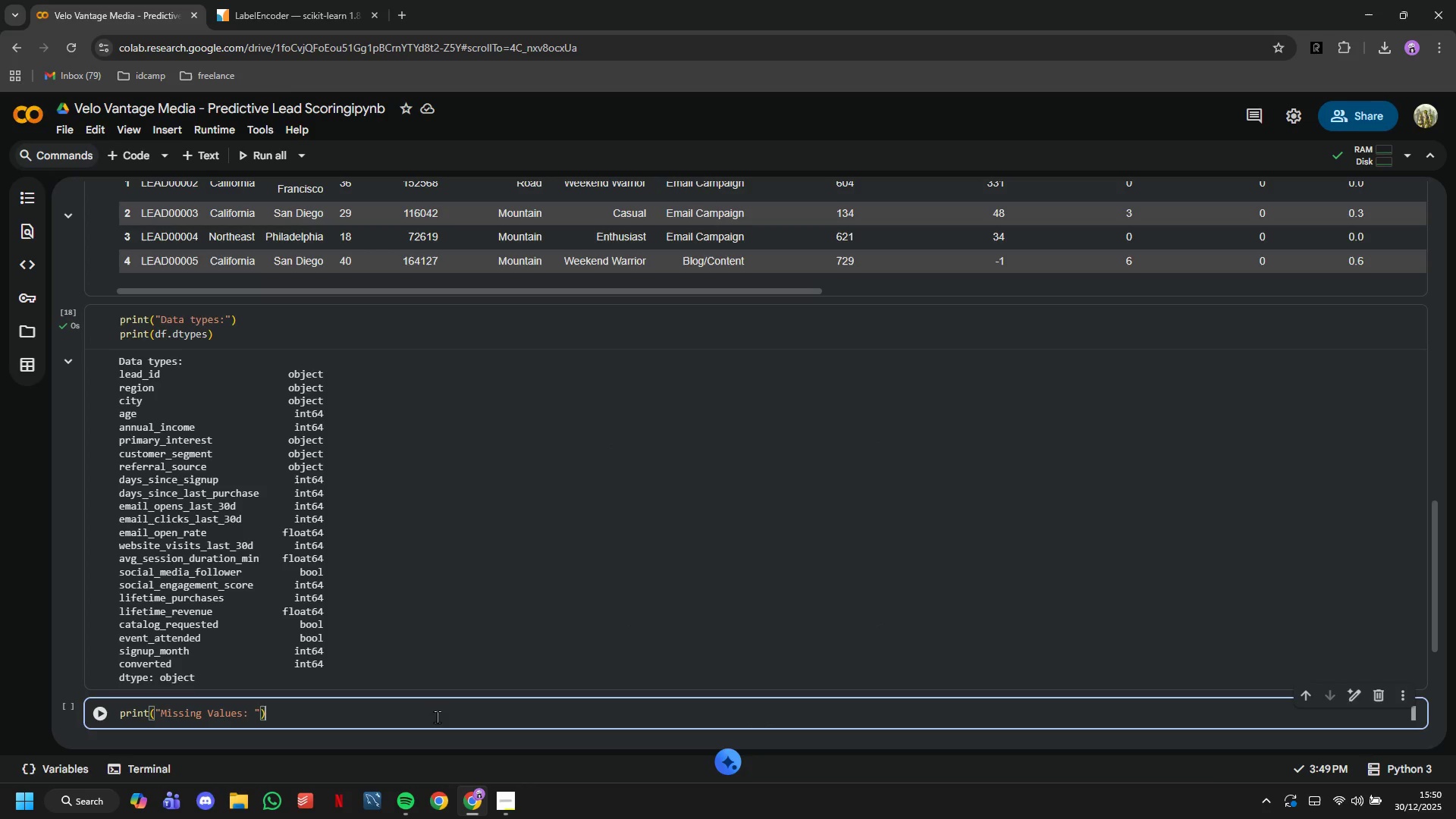 
key(ArrowRight)
 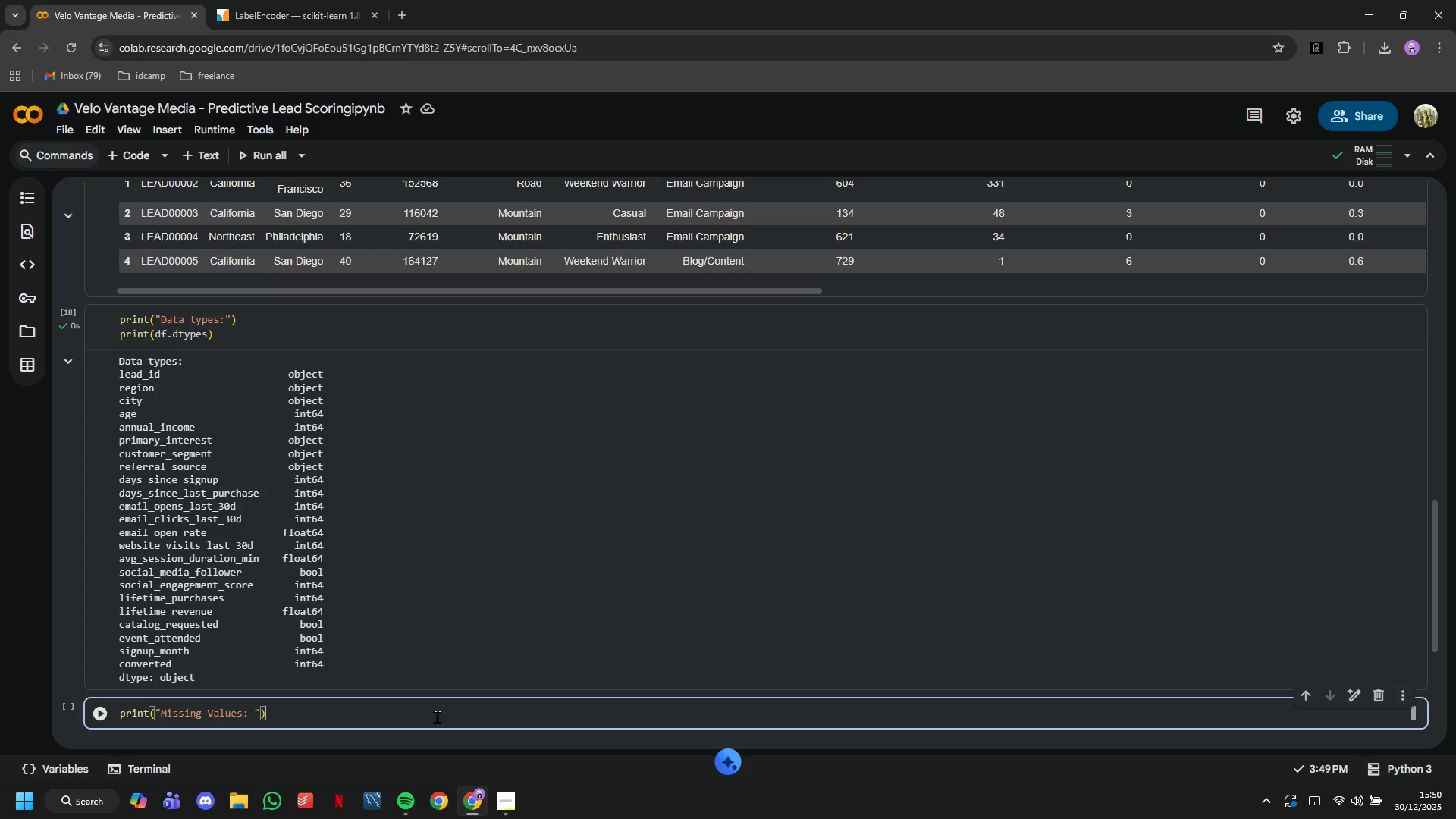 
key(ArrowRight)
 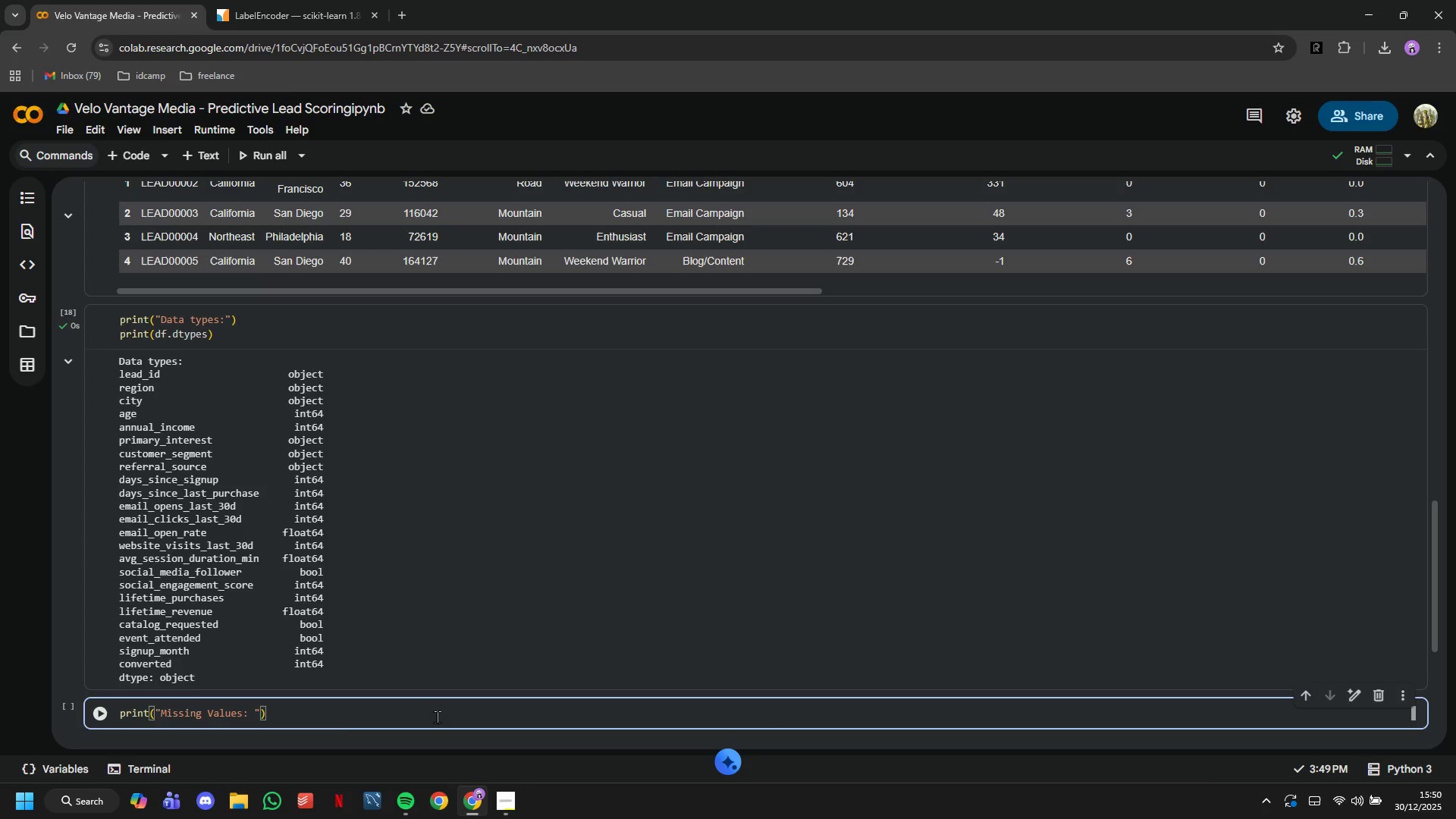 
key(Enter)
 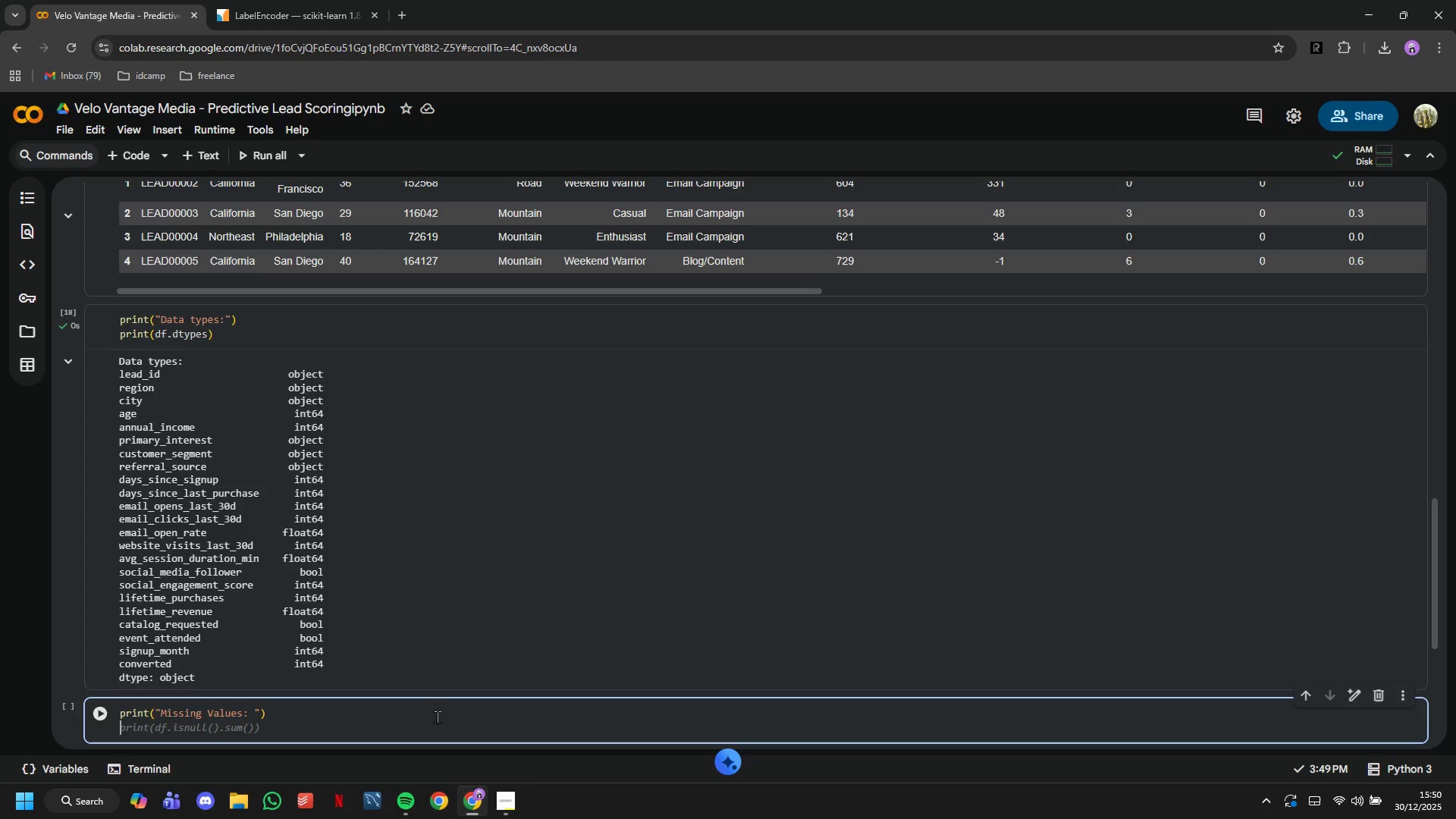 
type(df.isnull()
 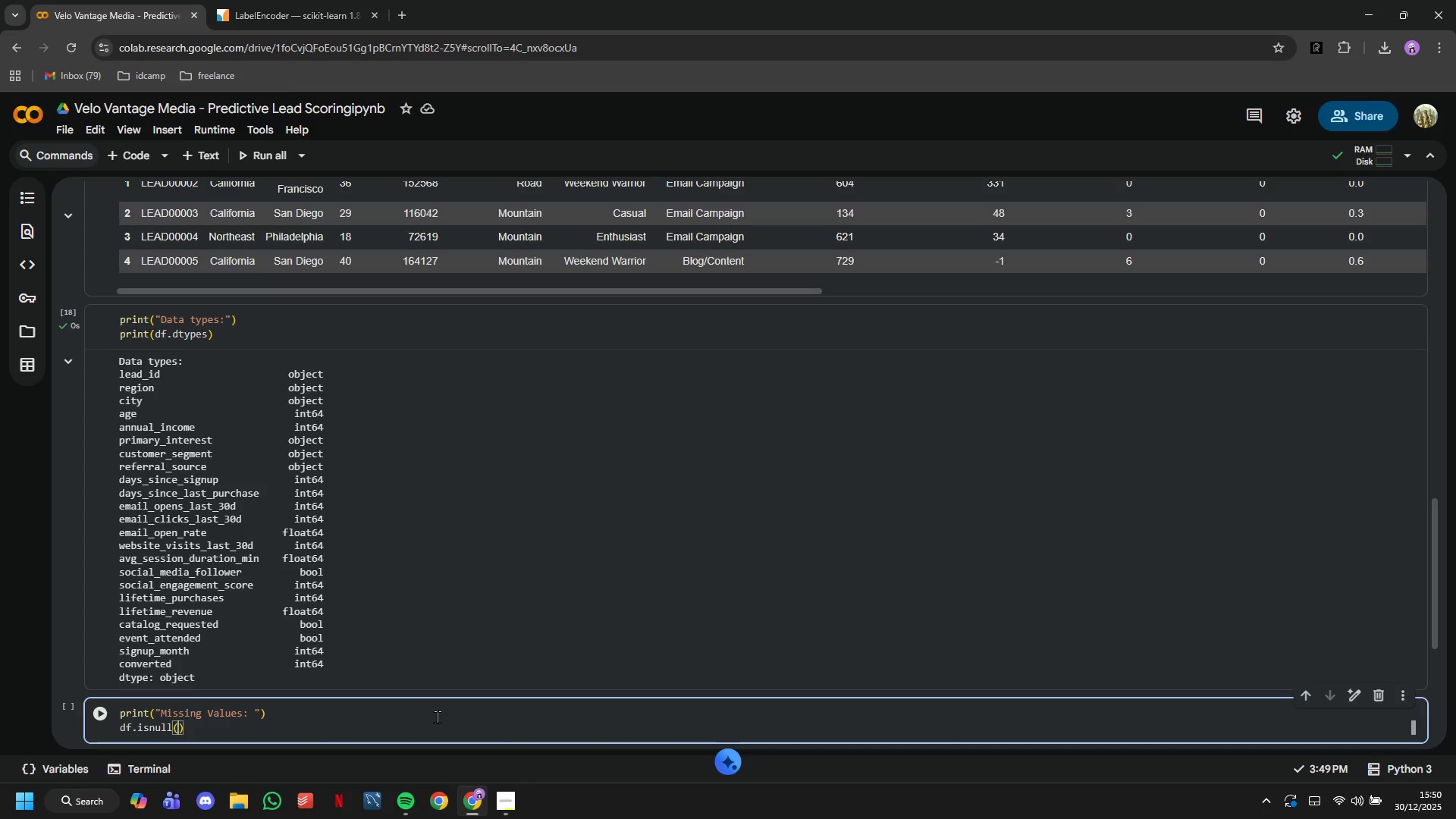 
key(ArrowRight)
 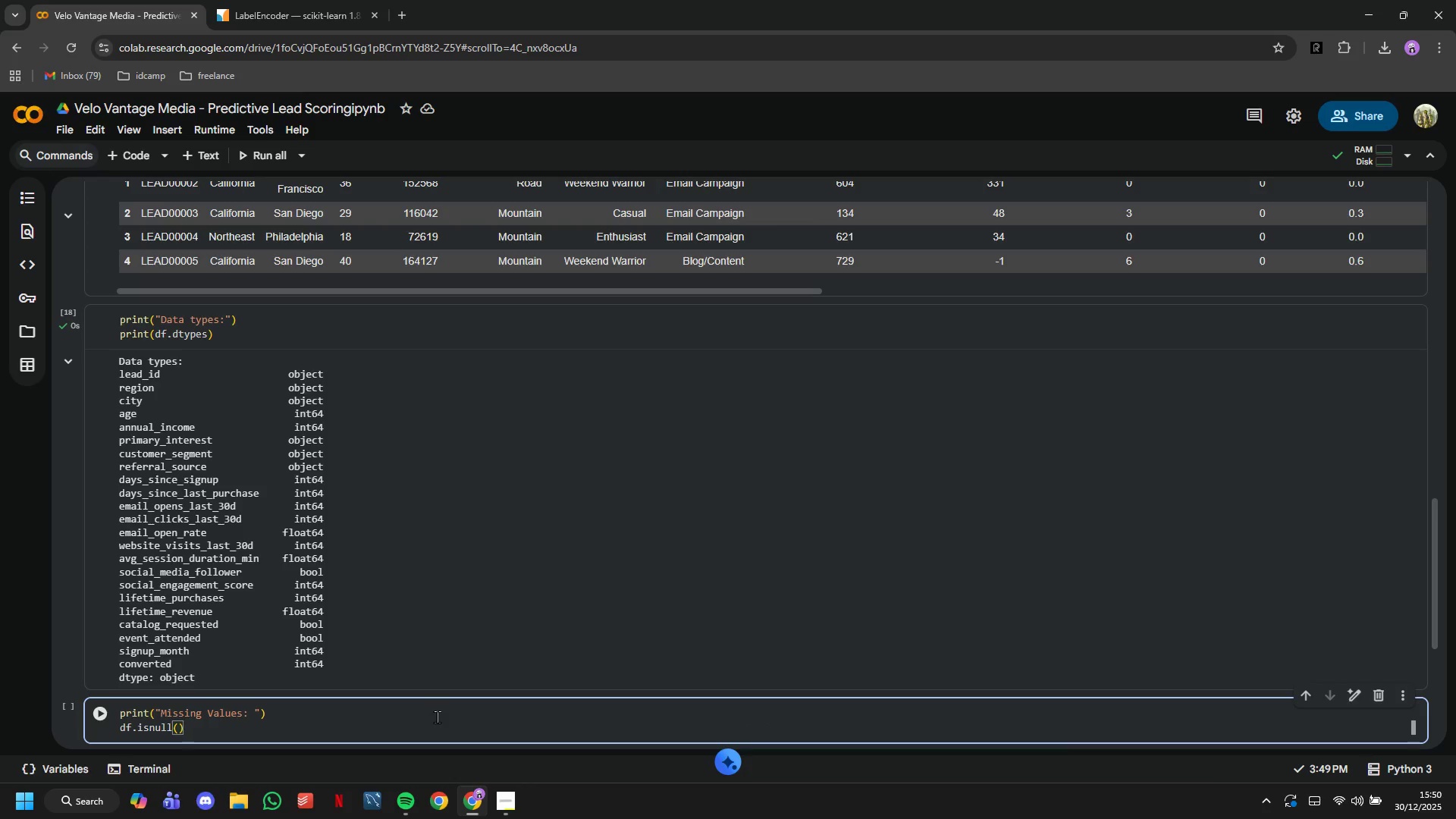 
type(.sum()
 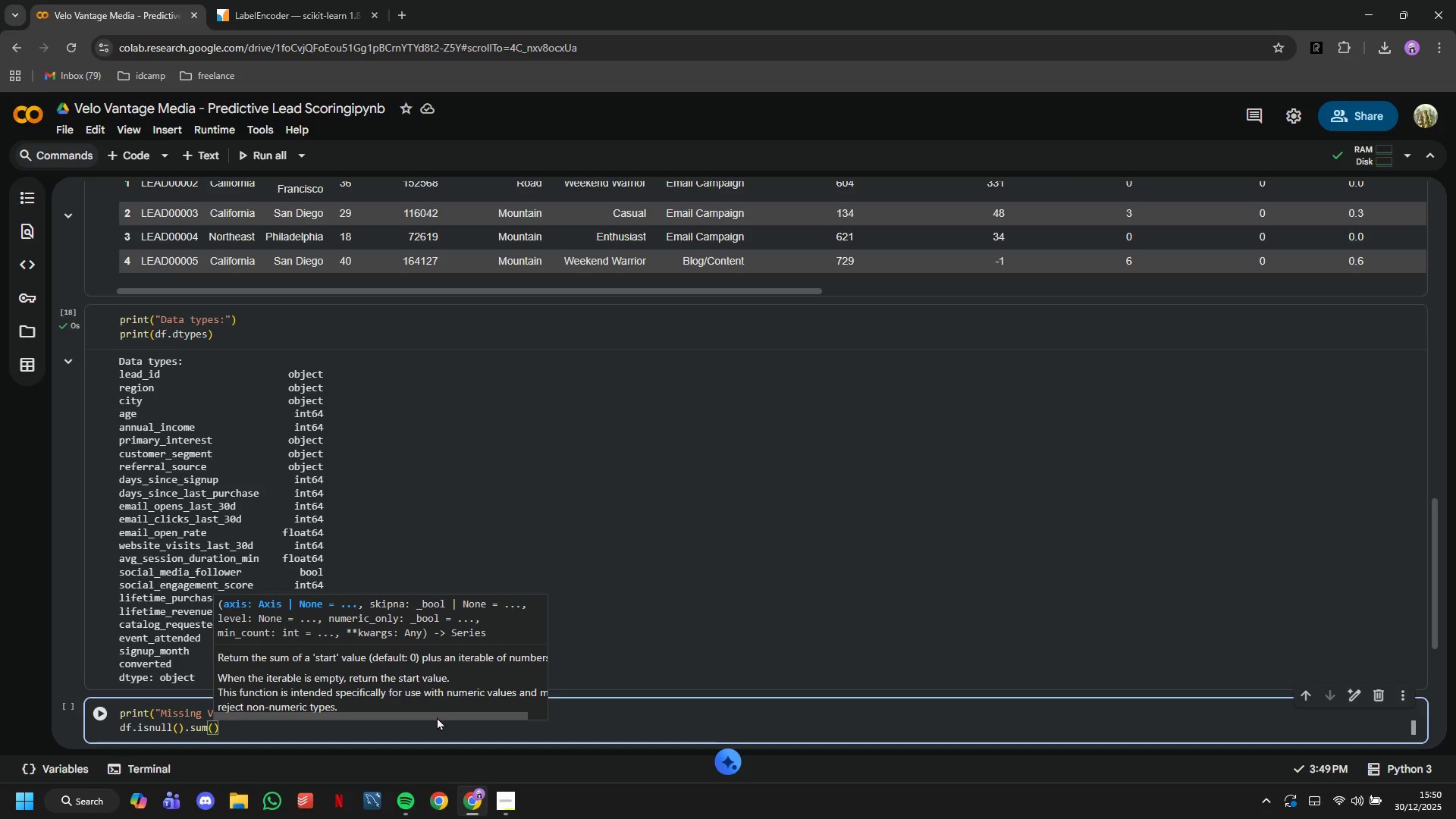 
left_click([99, 720])
 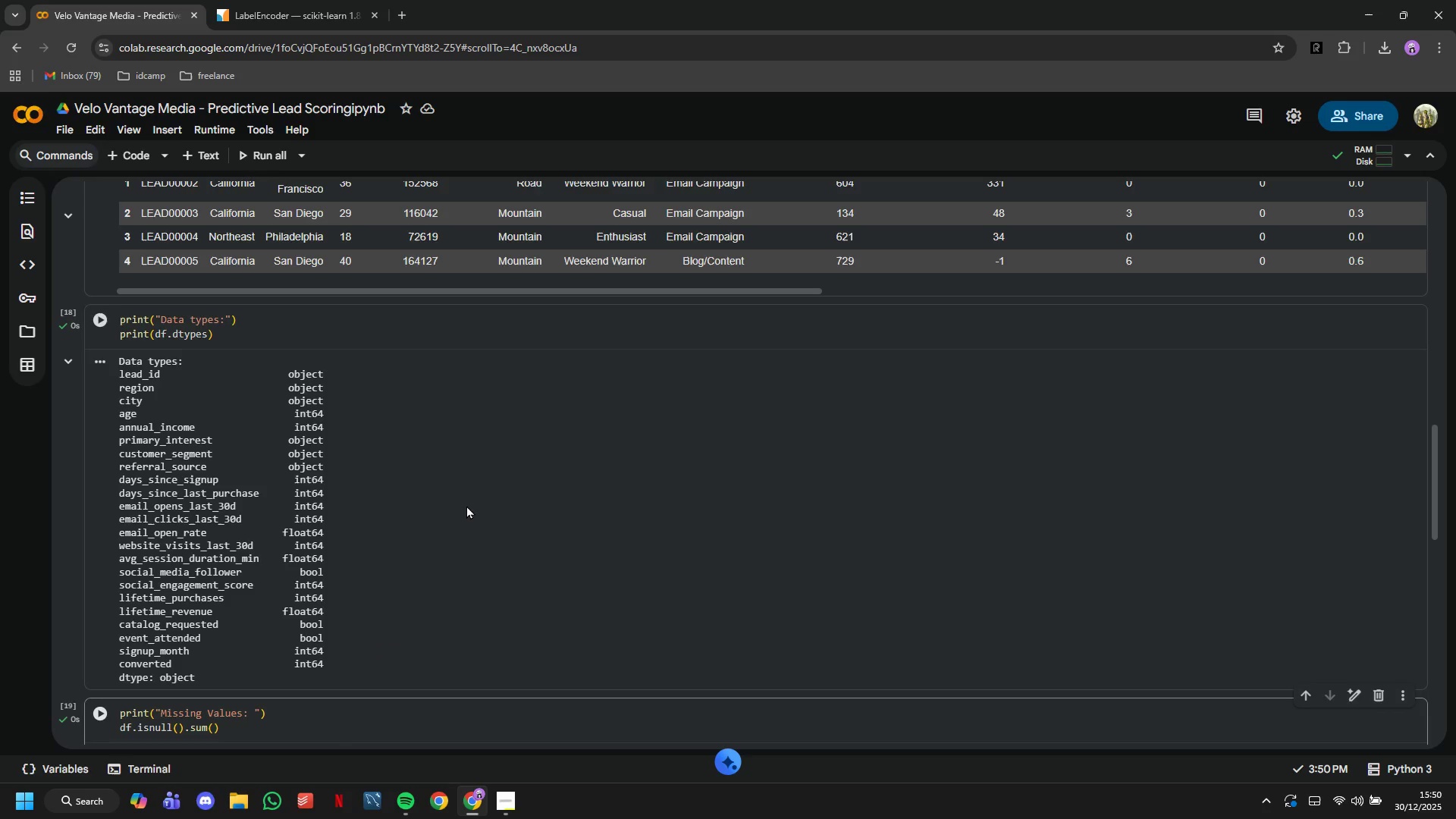 
scroll: coordinate [466, 505], scroll_direction: down, amount: 3.0
 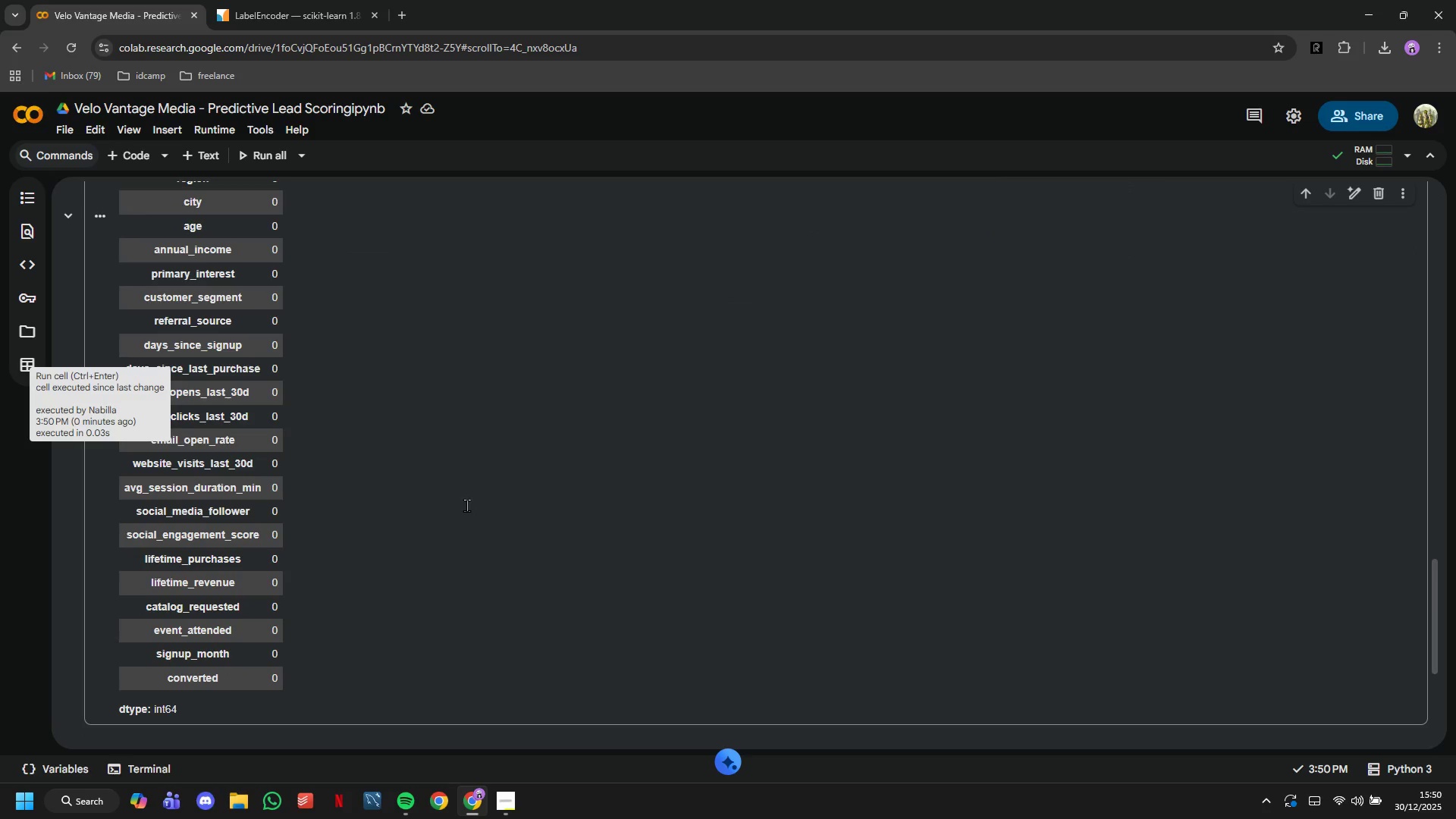 
wait(8.69)
 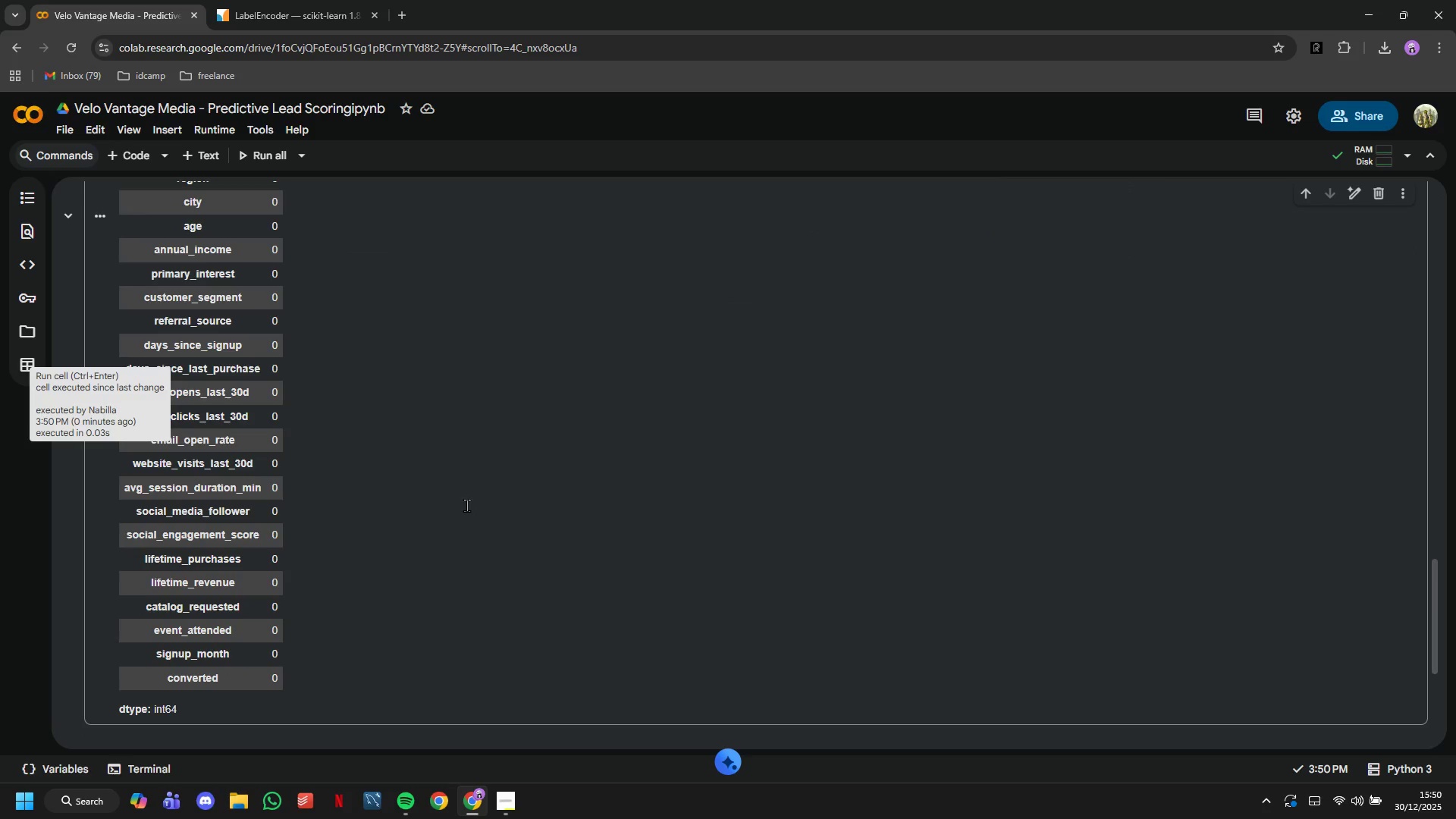 
left_click([124, 160])
 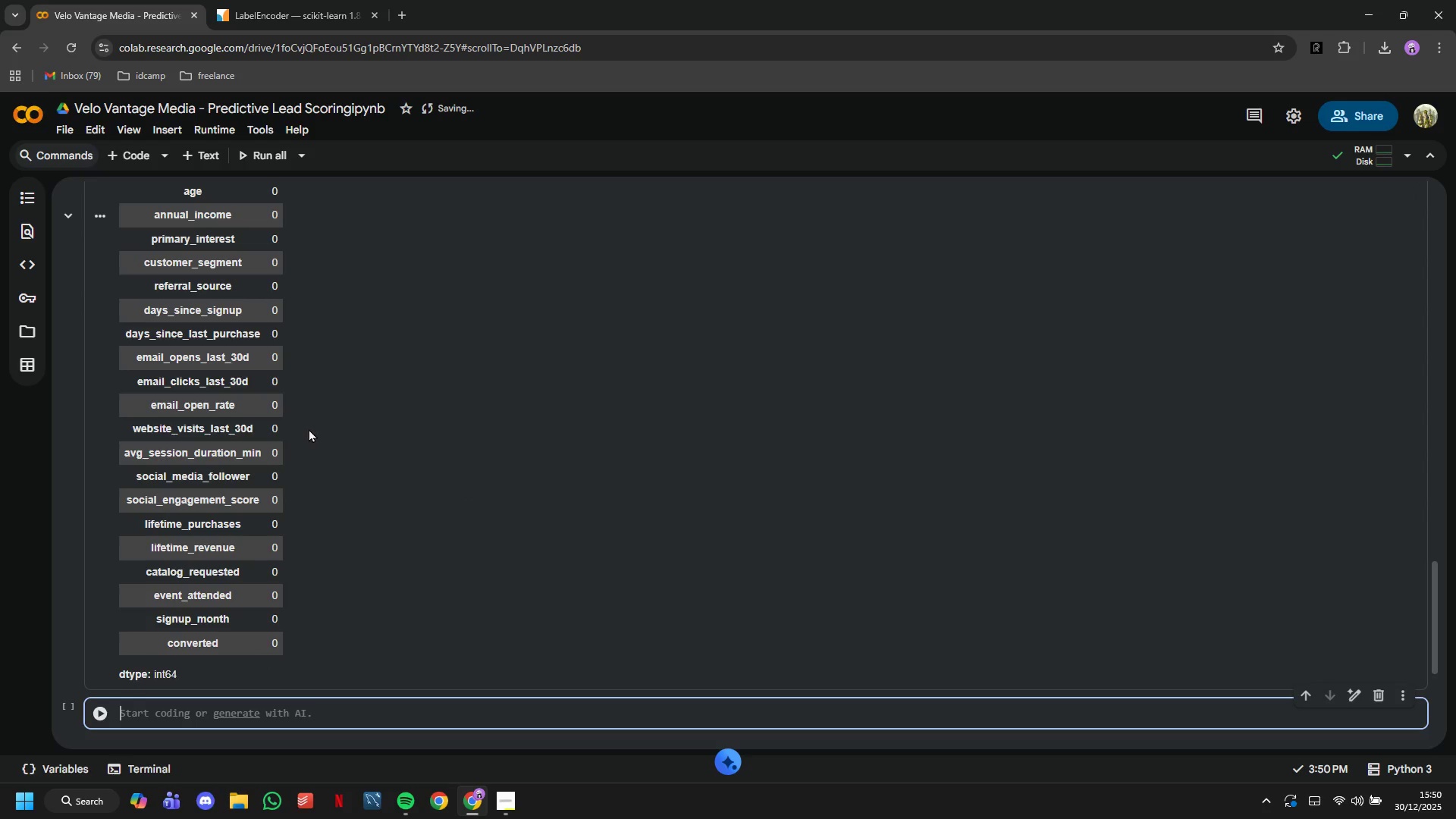 
type(print("Baasic)
key(Backspace)
key(Backspace)
key(Backspace)
key(Backspace)
type(sic Statistics: )
 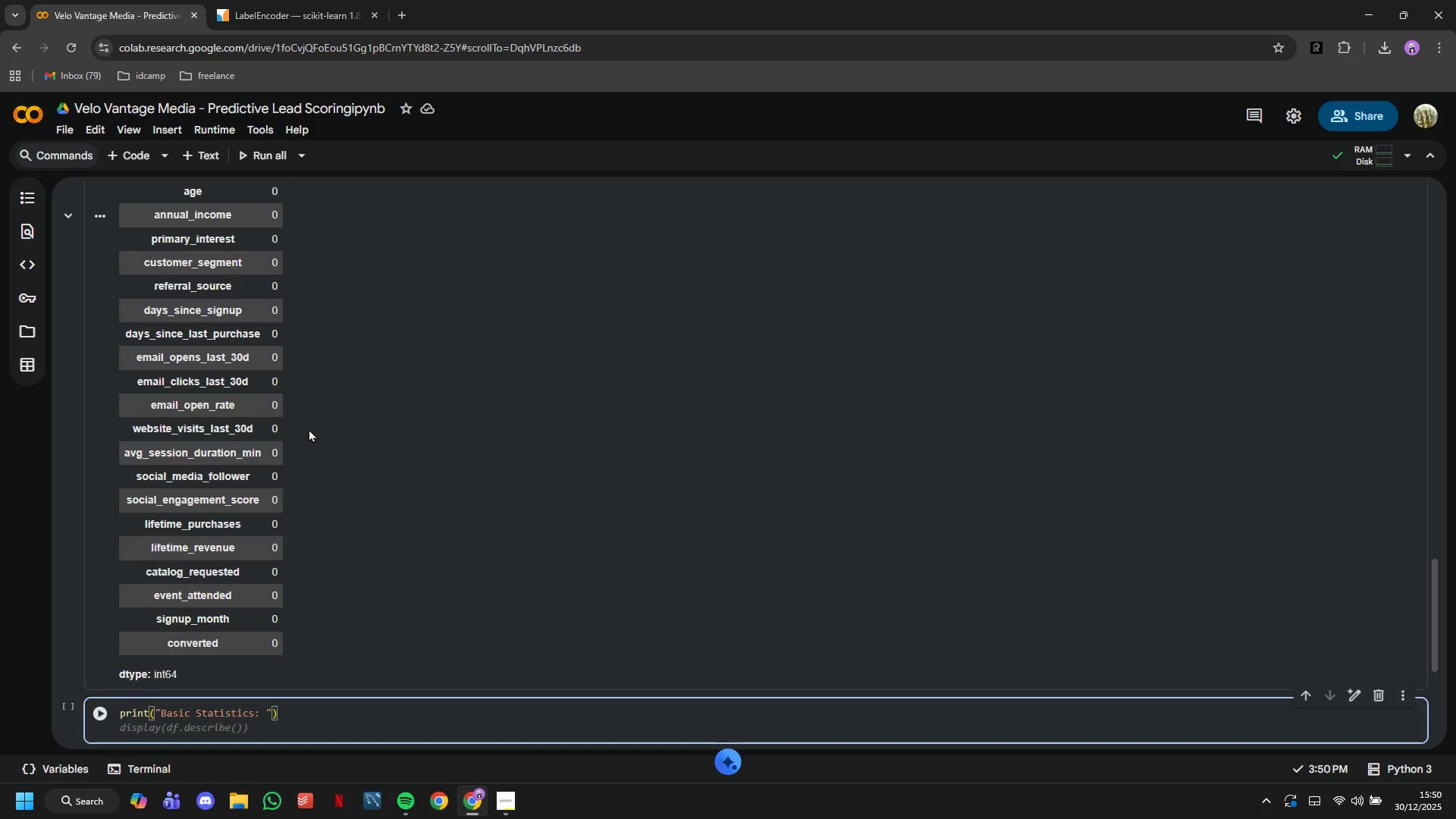 
key(ArrowRight)
 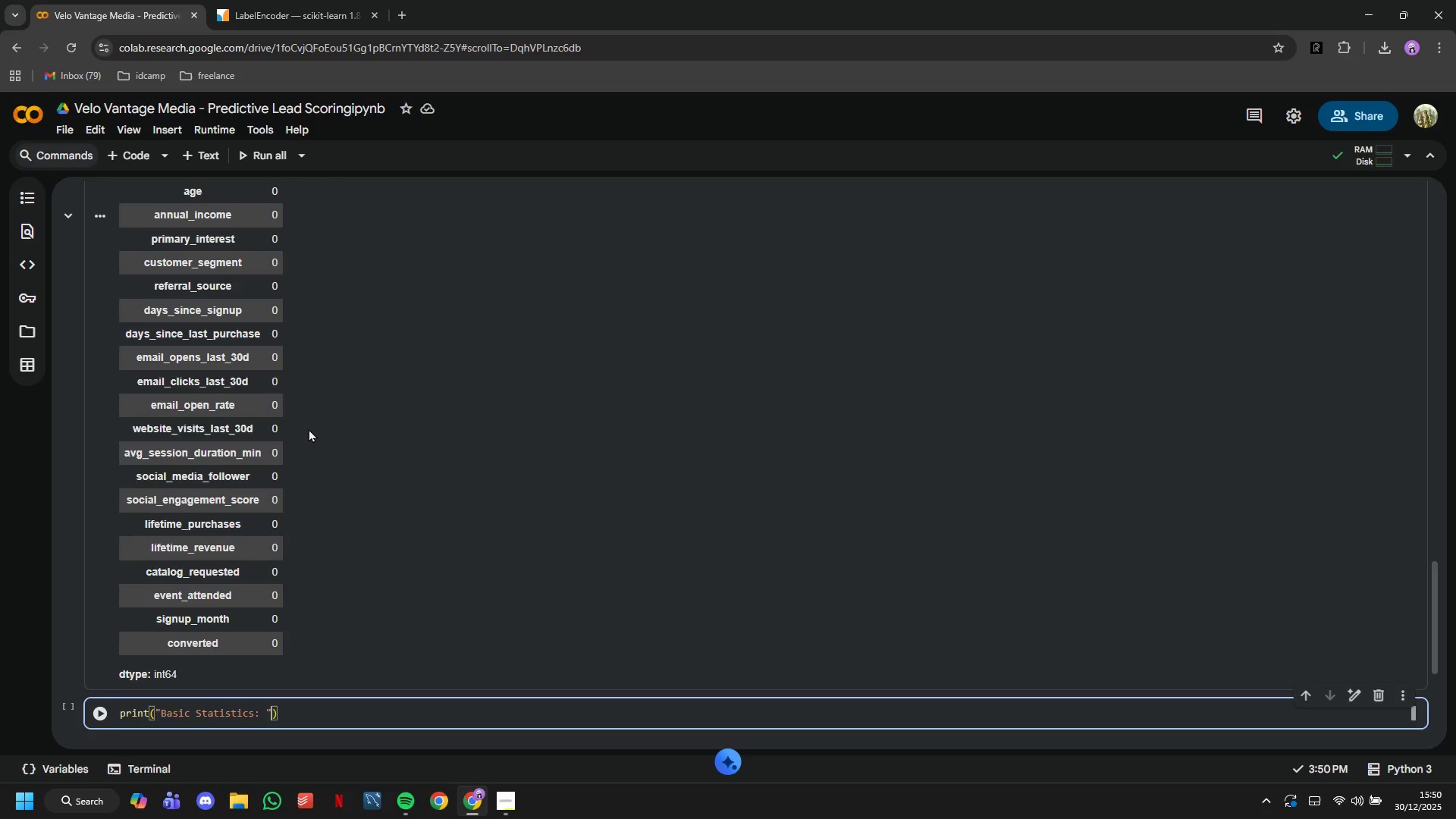 
key(ArrowRight)
 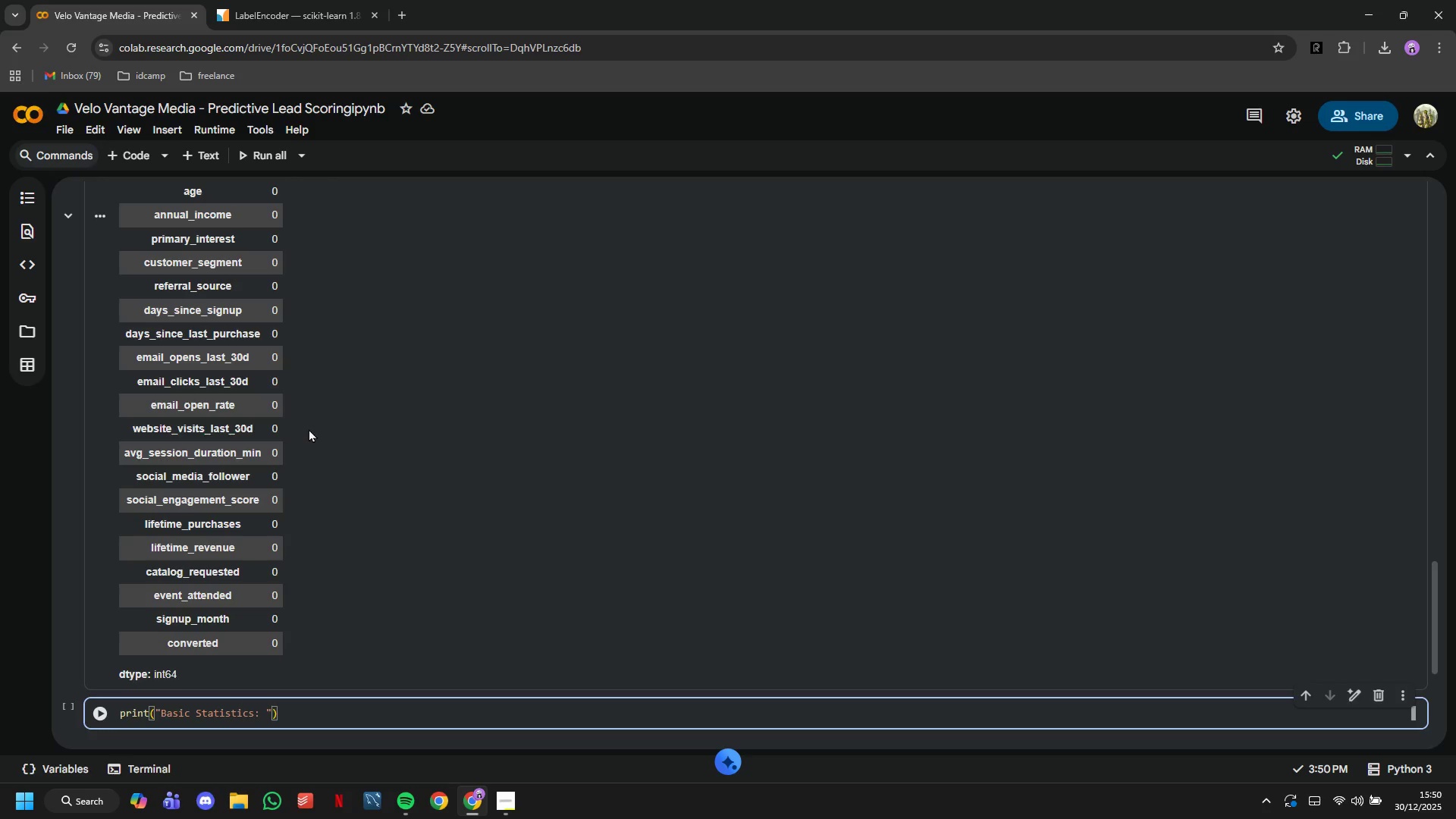 
key(Enter)
 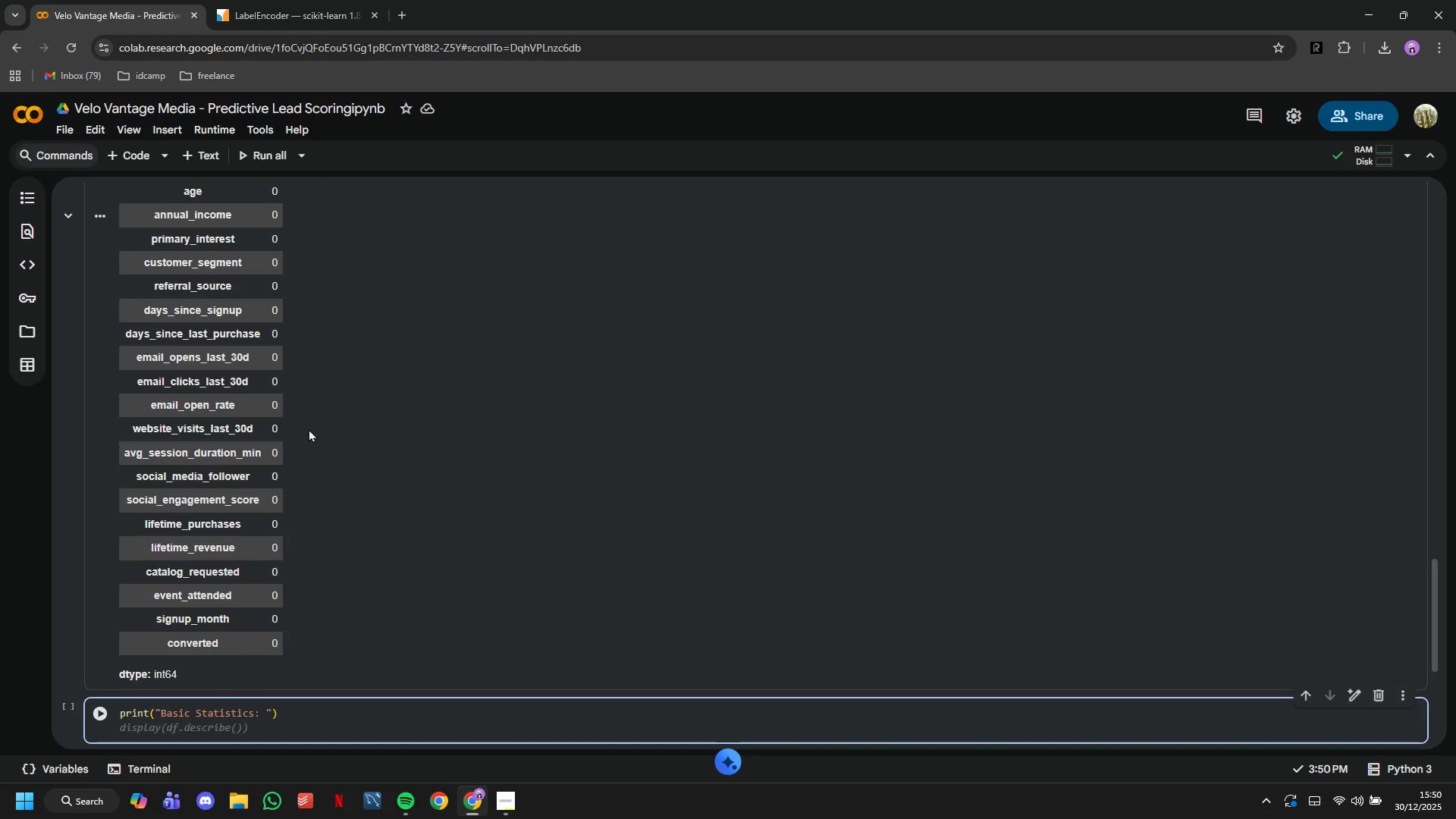 
type(display(df.describe()
 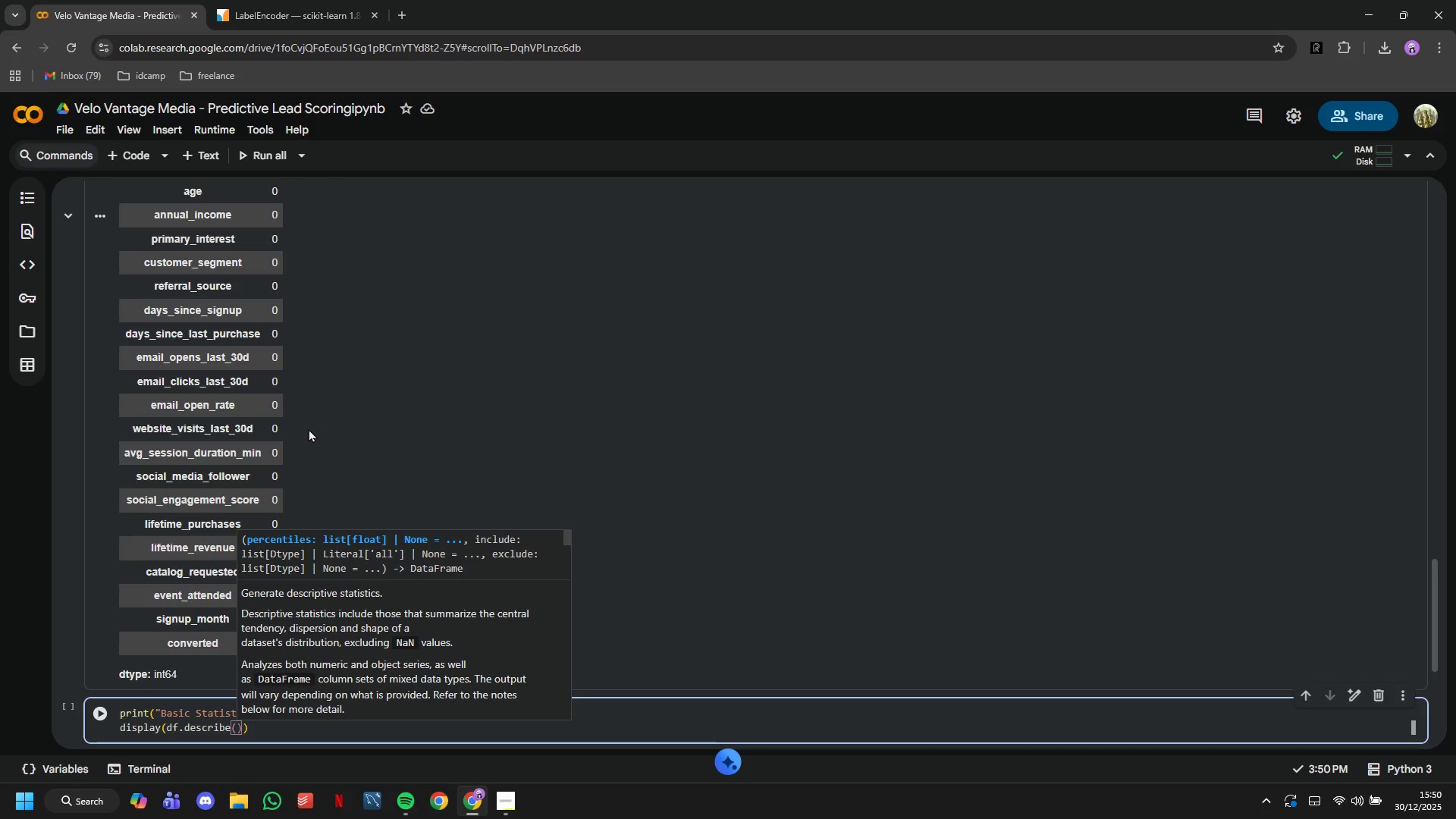 
key(ArrowRight)
 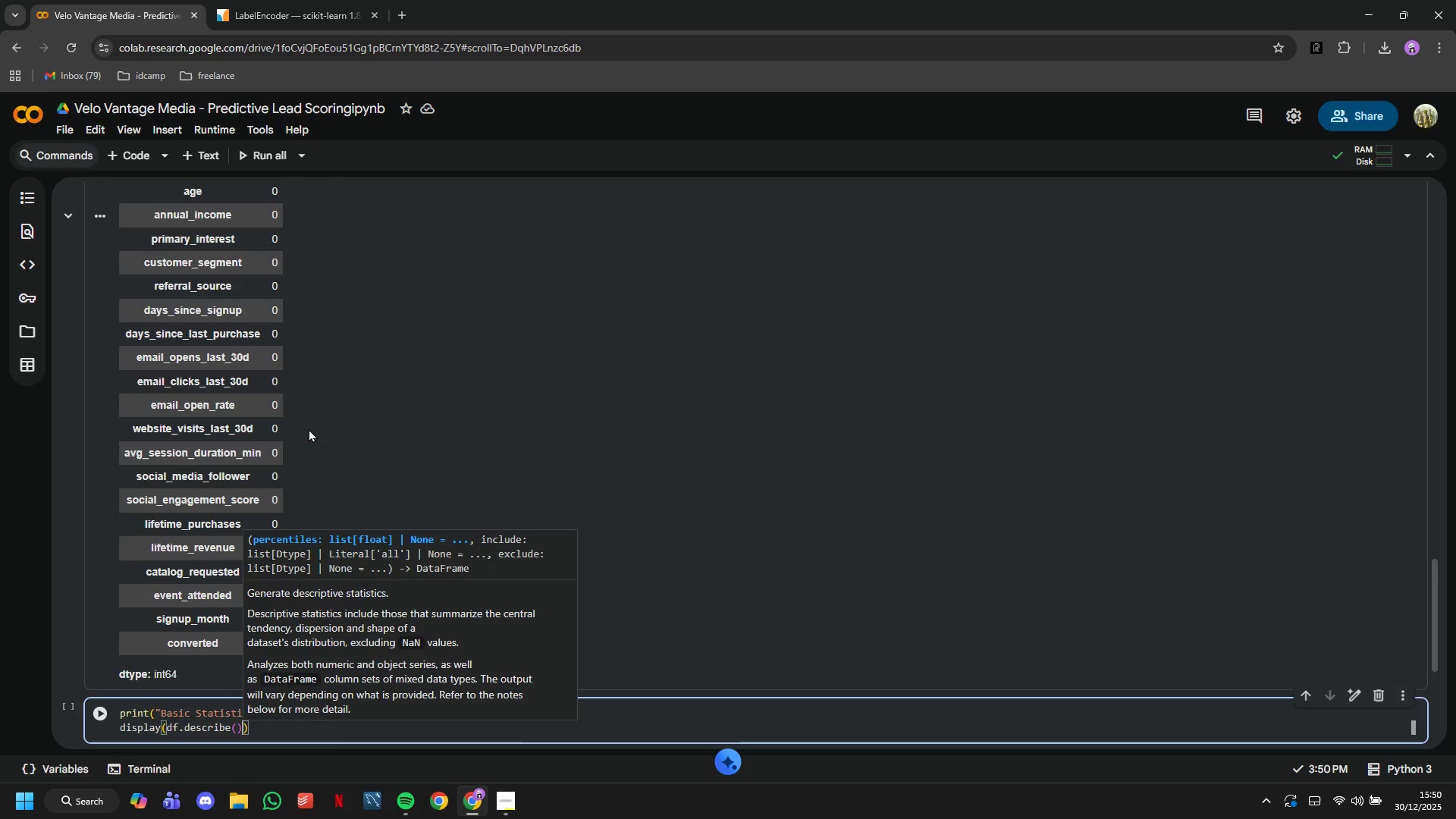 
key(ArrowRight)
 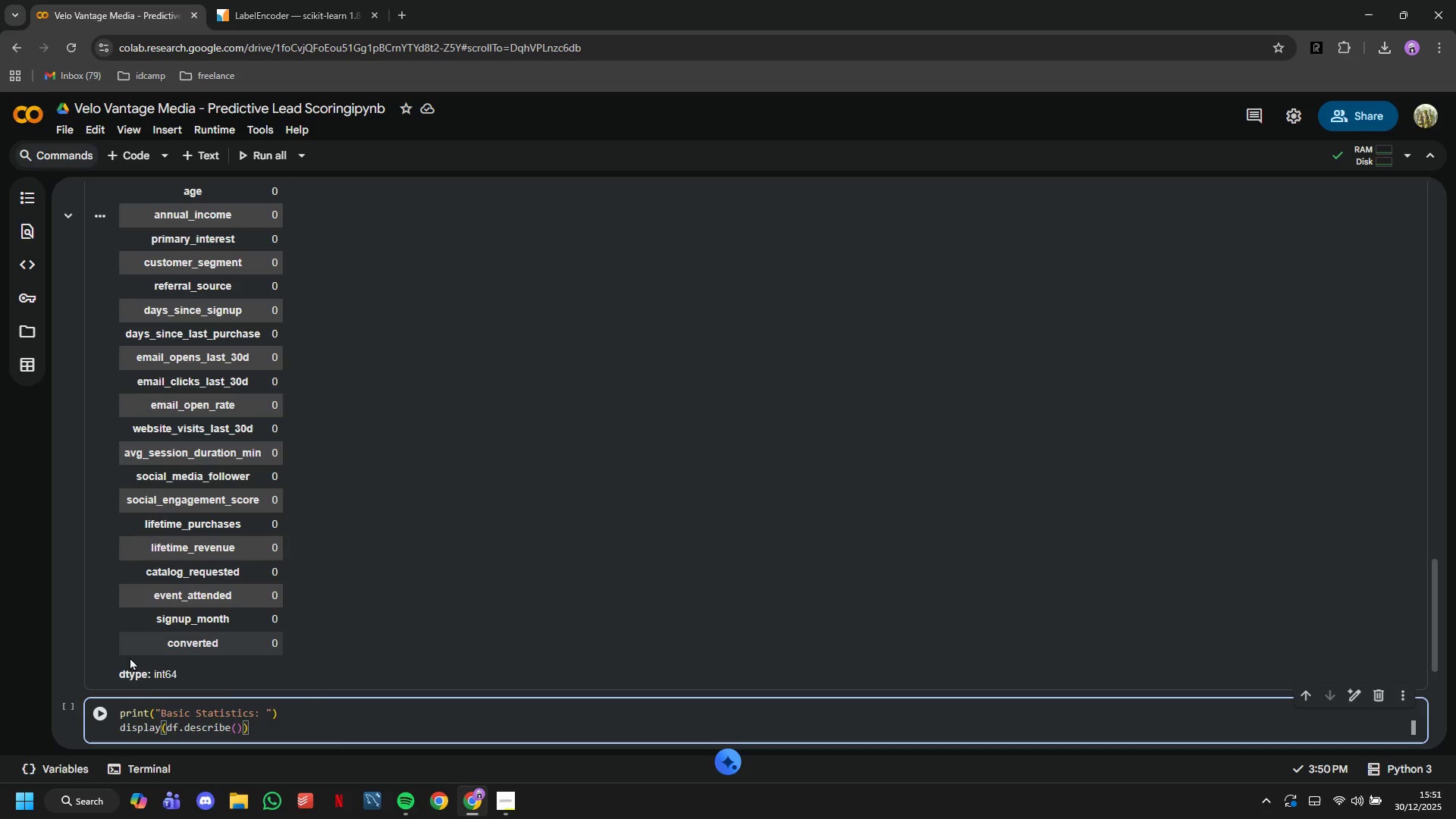 
left_click([104, 720])
 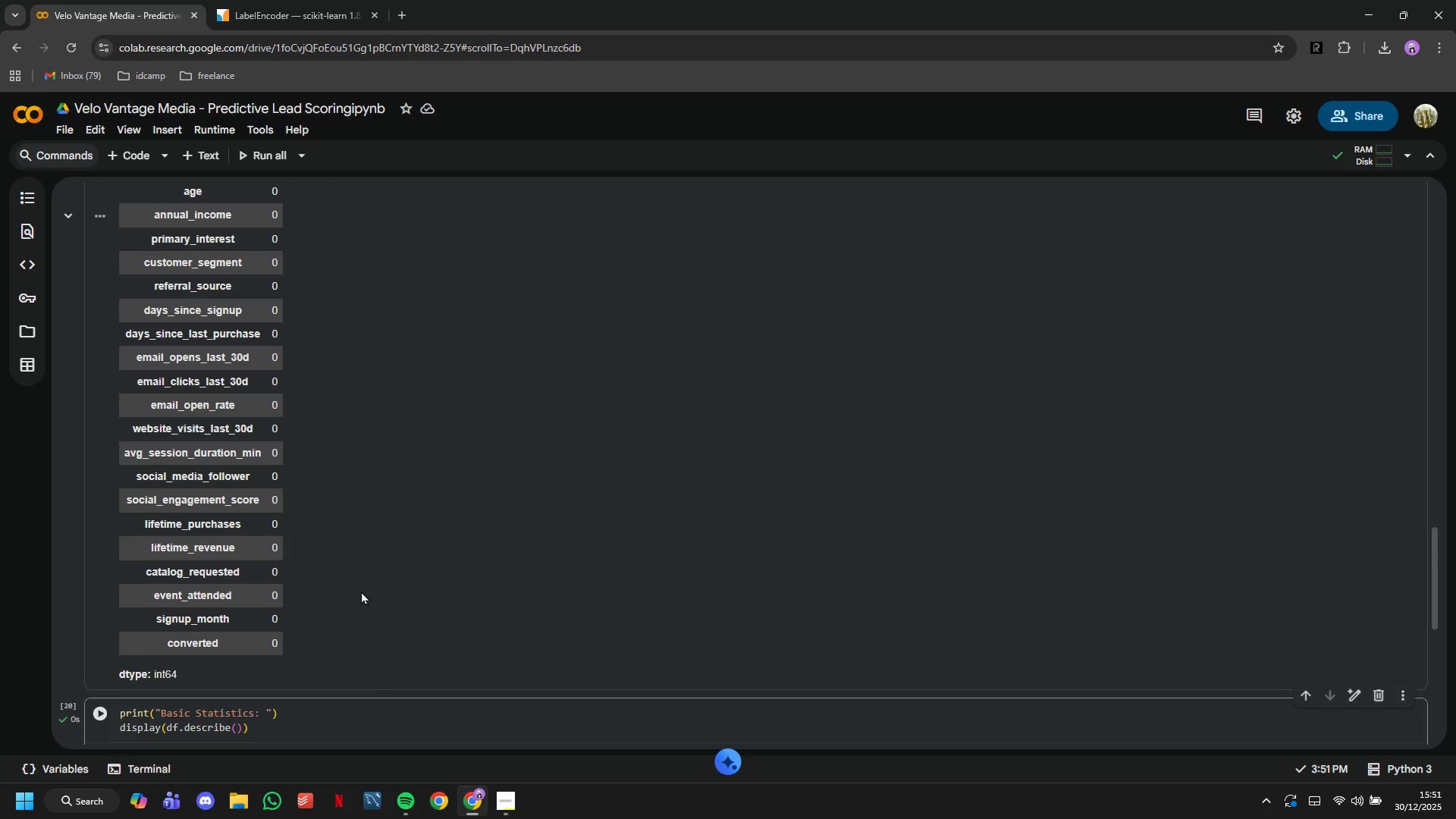 
scroll: coordinate [347, 566], scroll_direction: down, amount: 4.0
 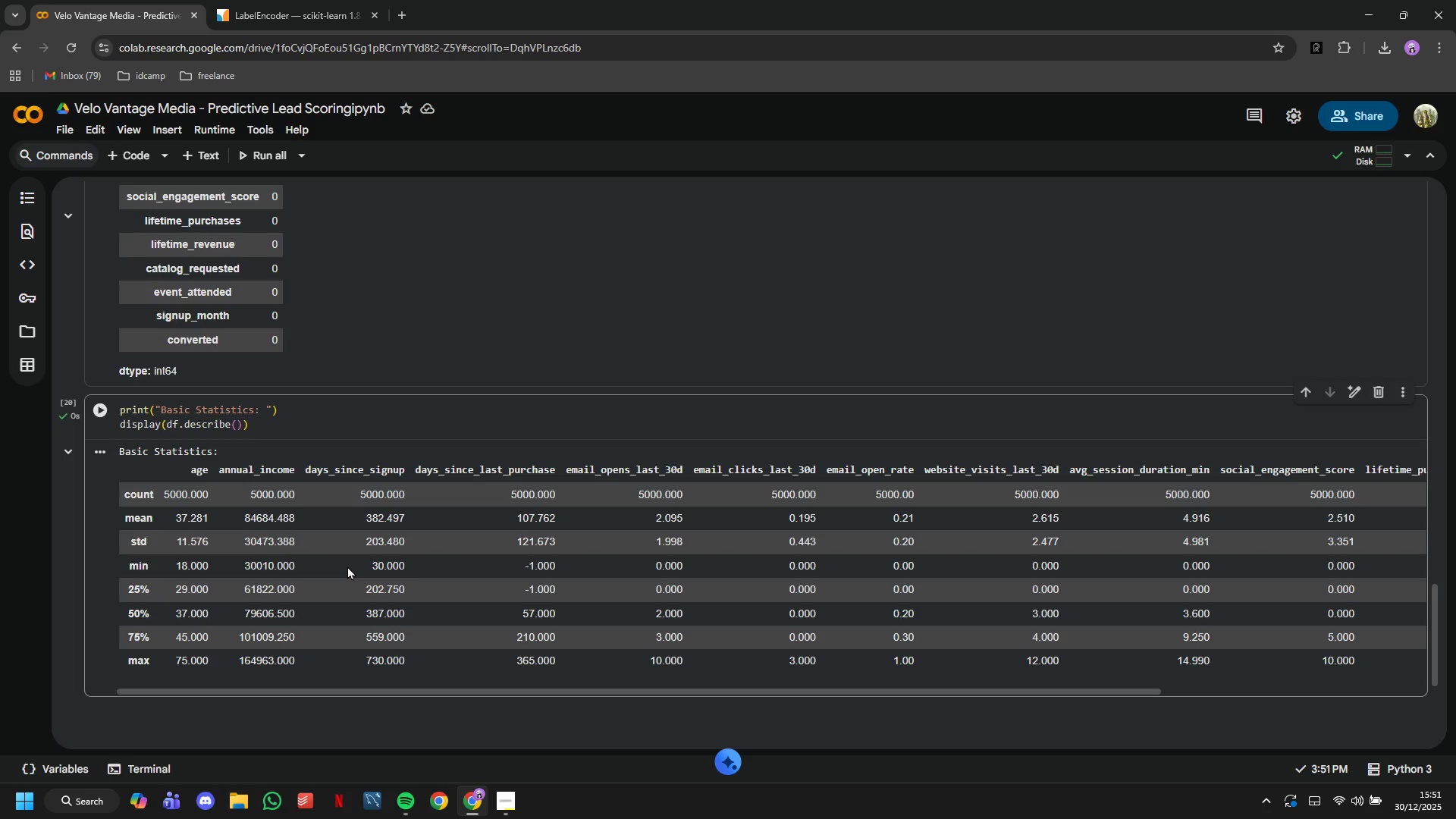 
wait(23.83)
 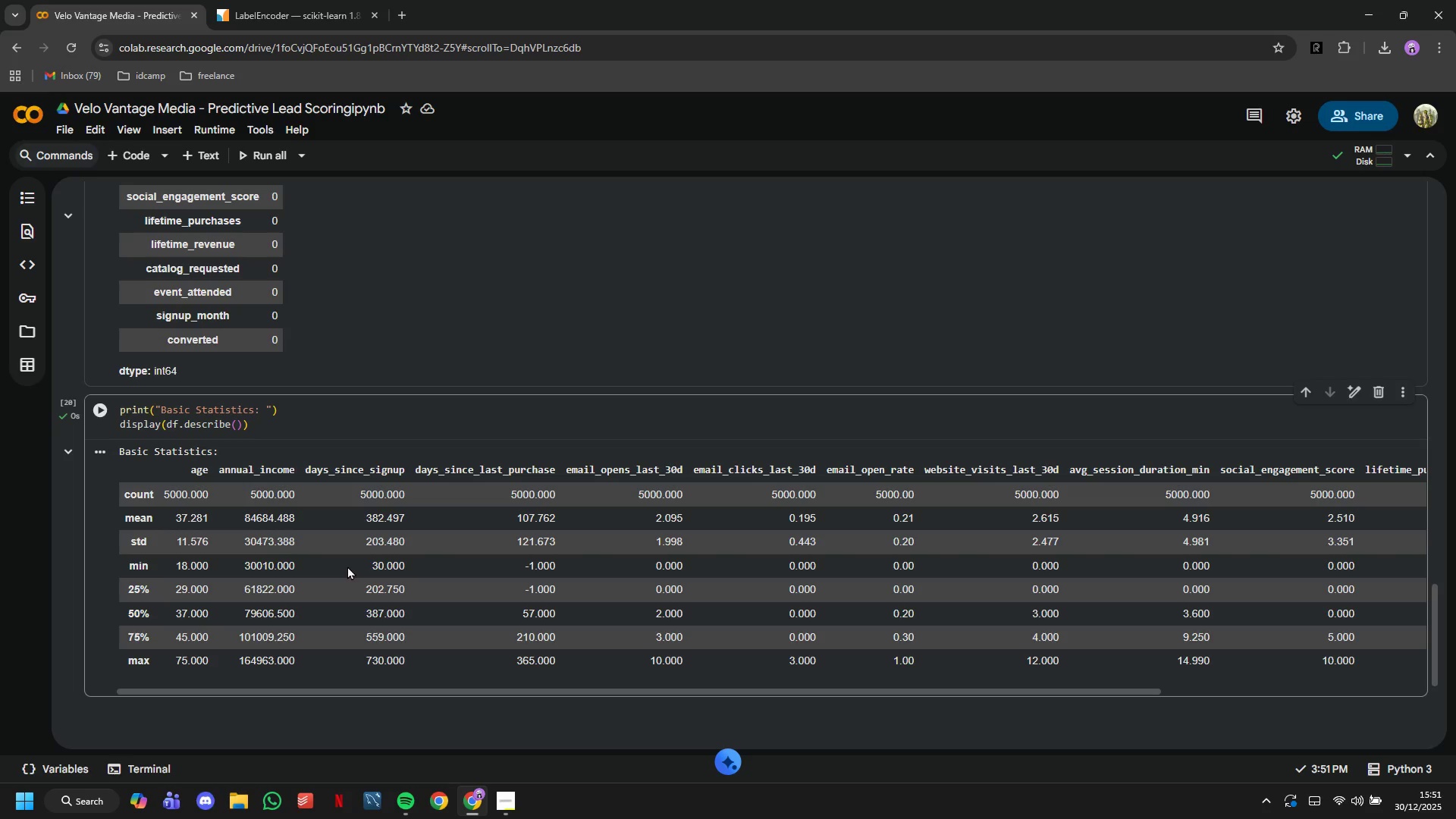 
scroll: coordinate [284, 482], scroll_direction: down, amount: 3.0
 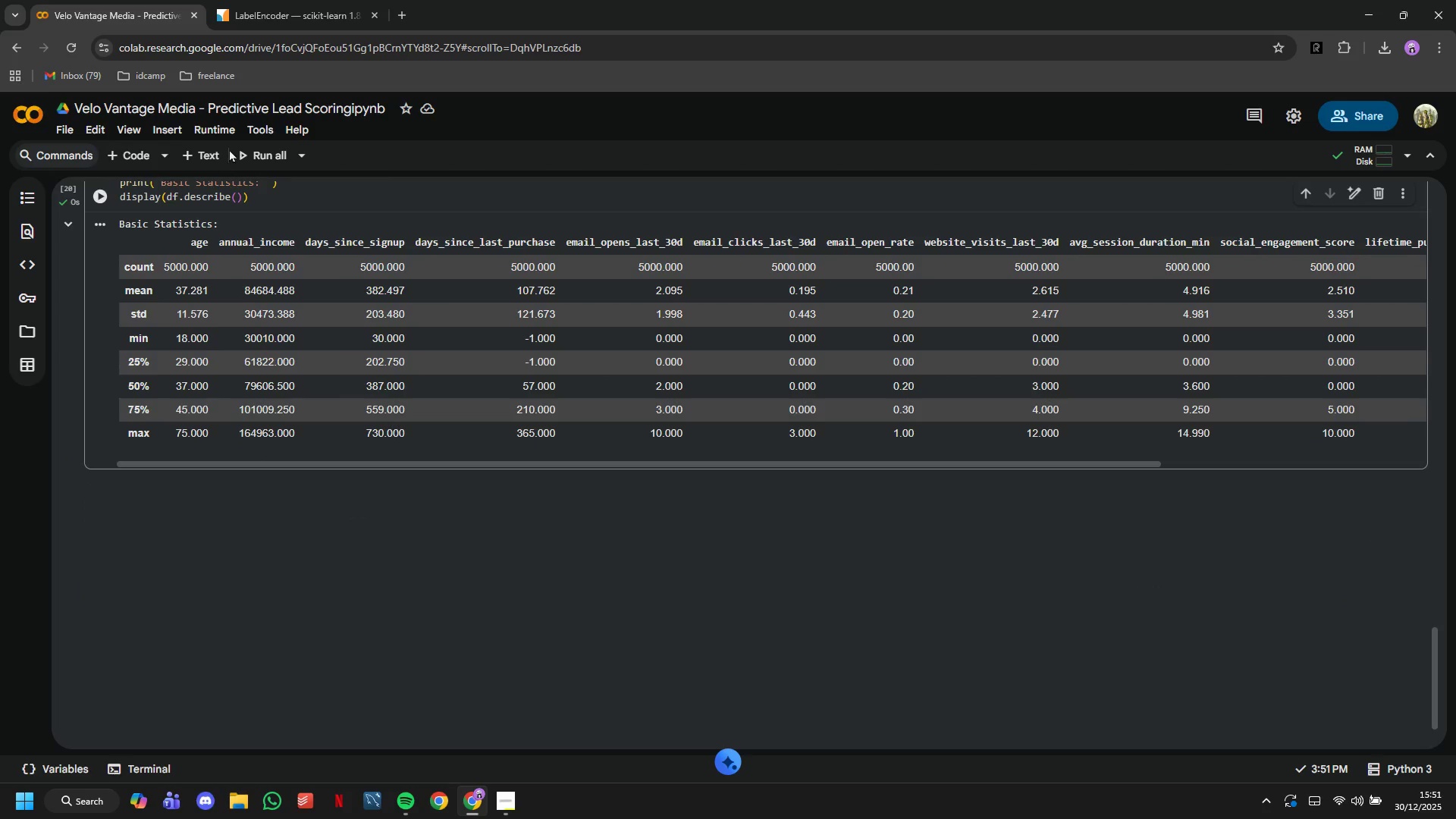 
left_click([213, 154])
 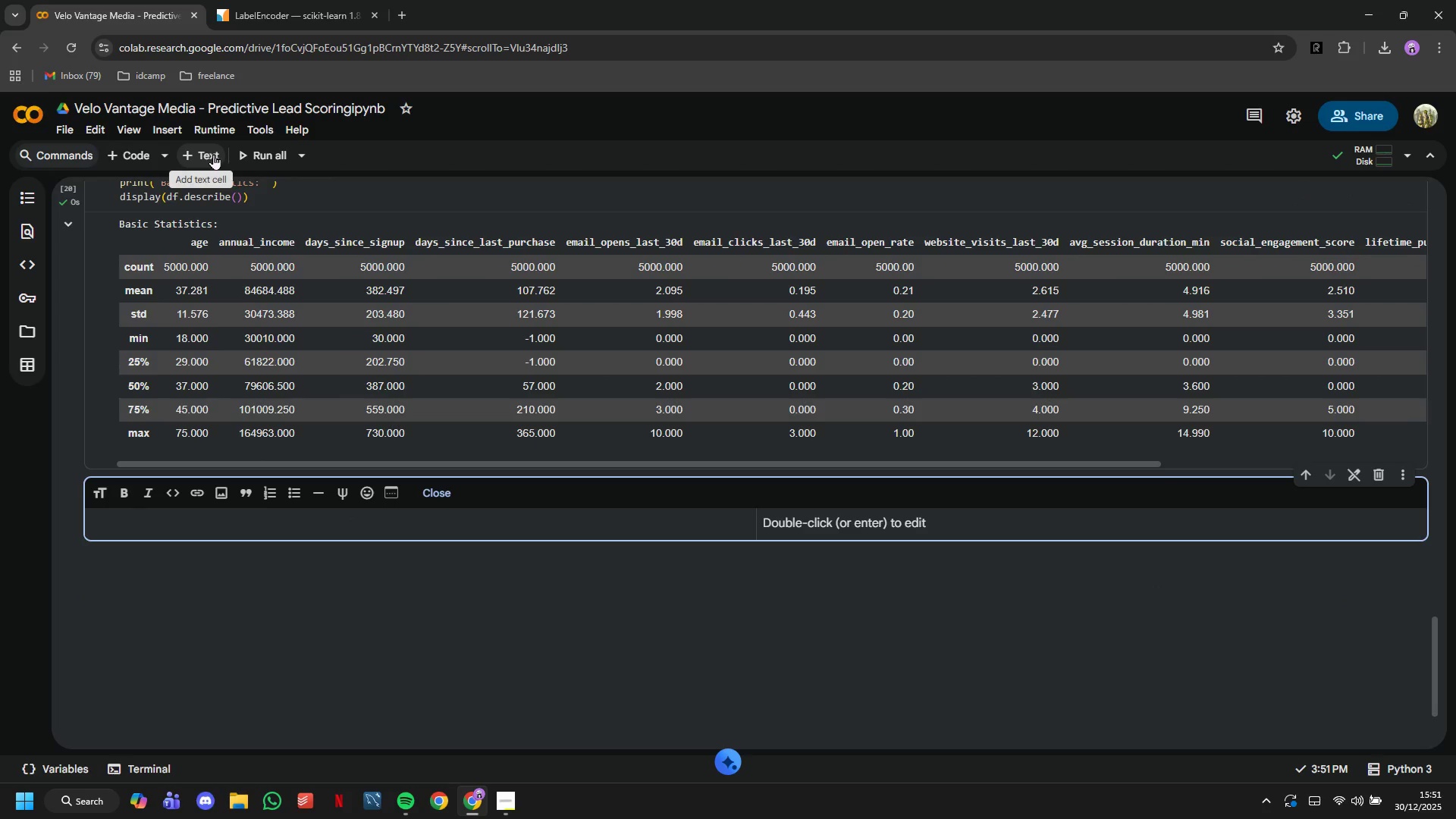 
type(## 3. Display )
 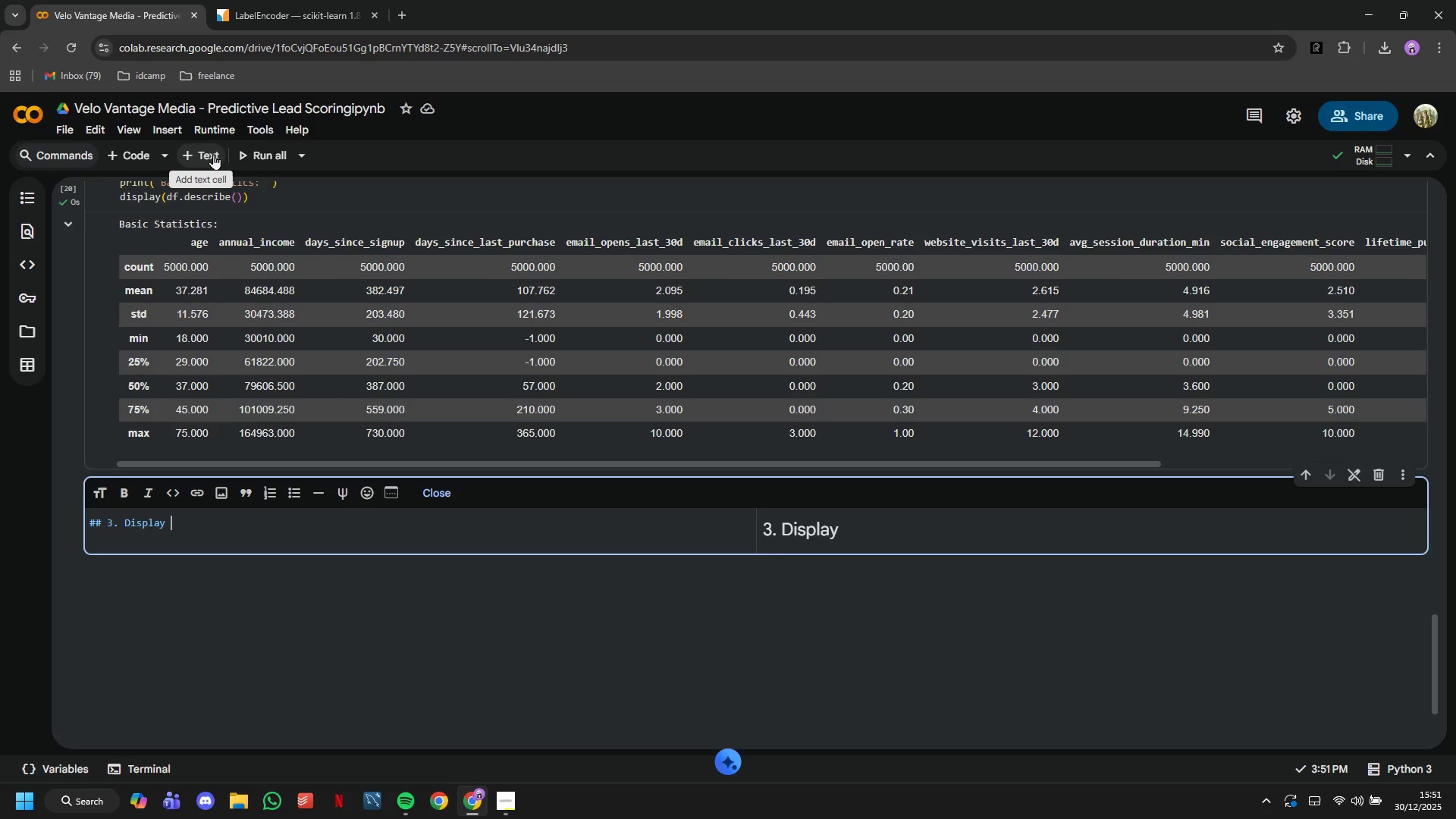 
key(Backspace)
key(Backspace)
key(Backspace)
key(Backspace)
key(Backspace)
key(Backspace)
key(Backspace)
key(Backspace)
type(Exploratory Data Analysis)
 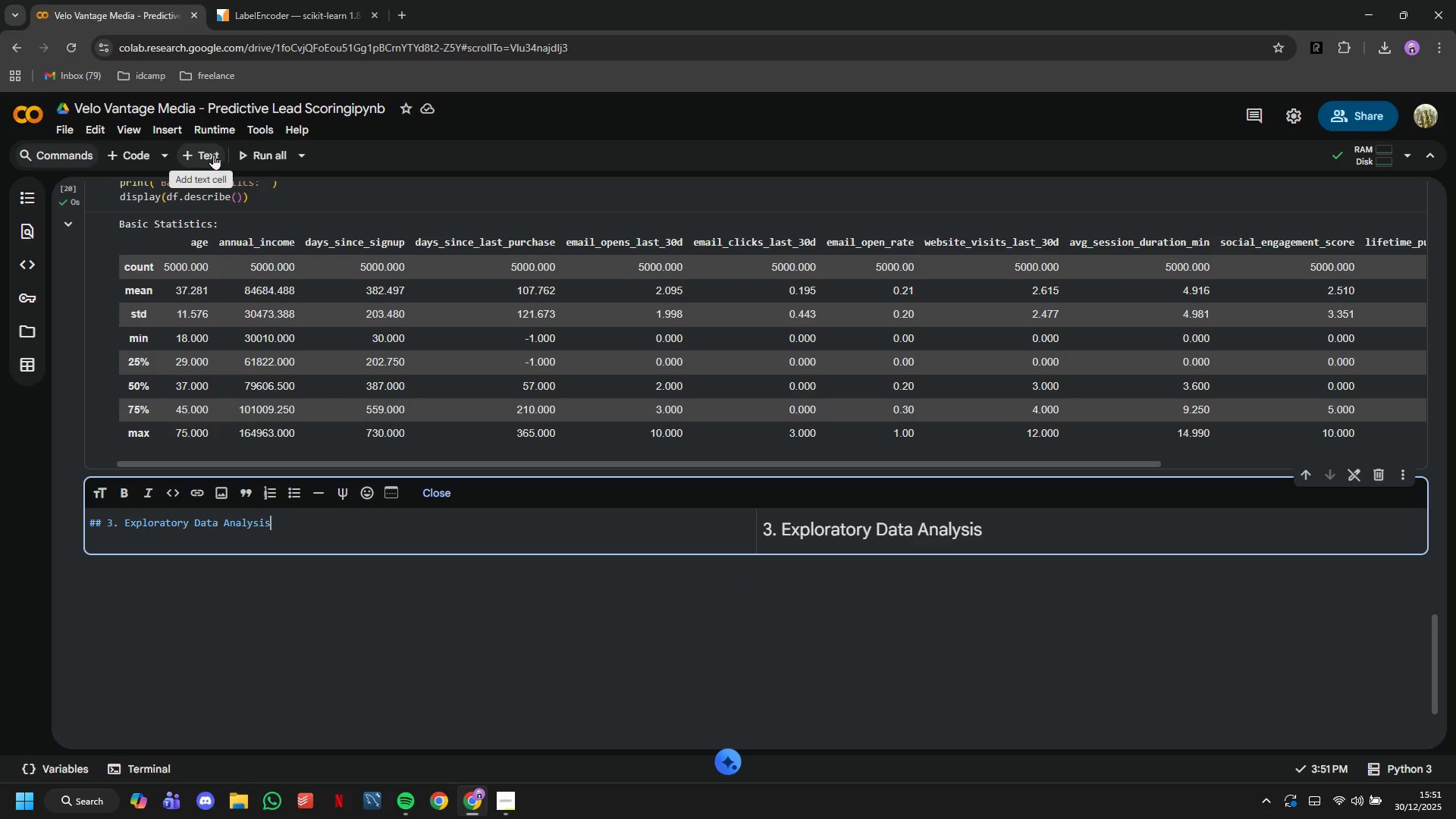 
left_click([213, 154])
 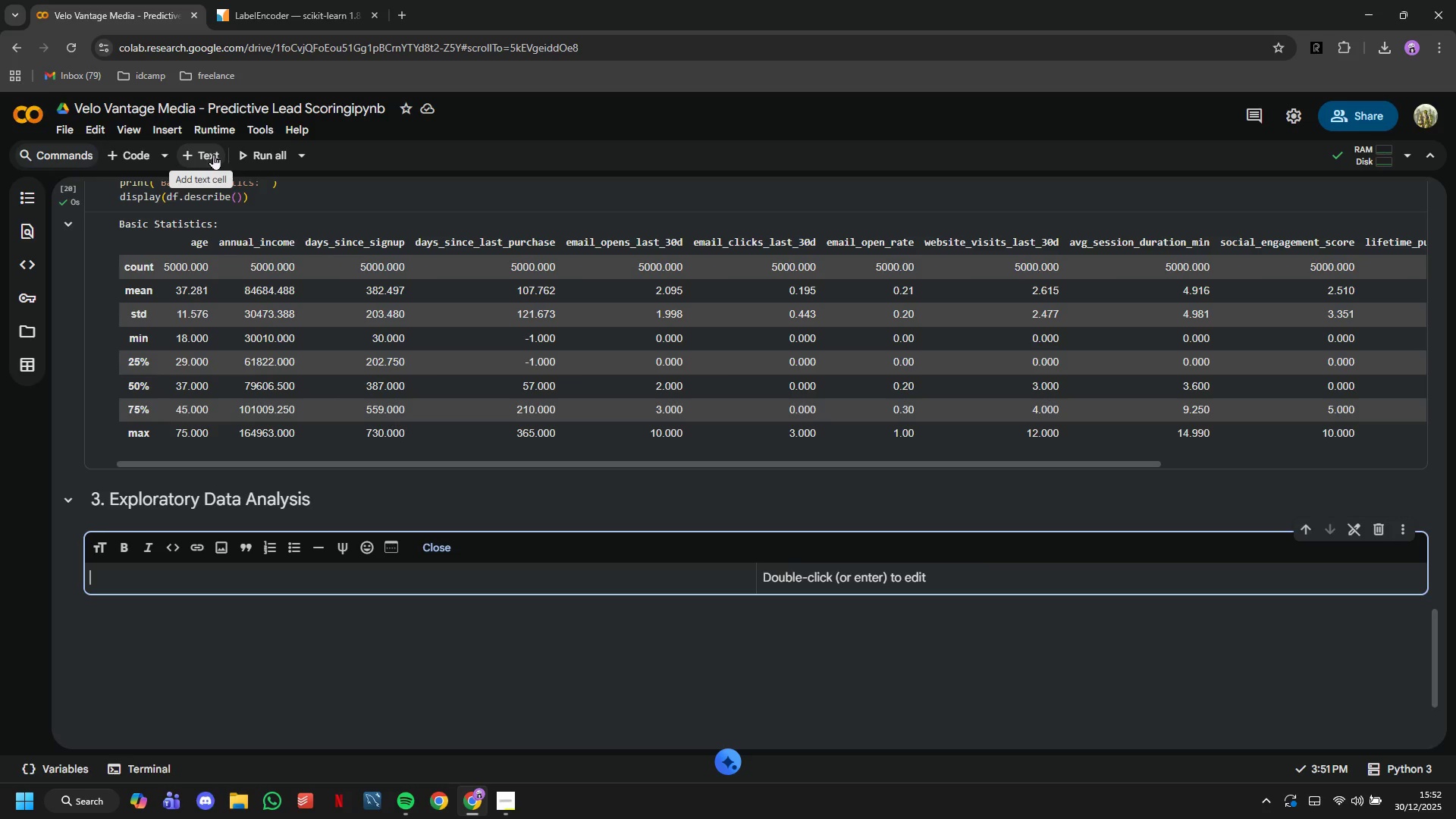 
wait(14.81)
 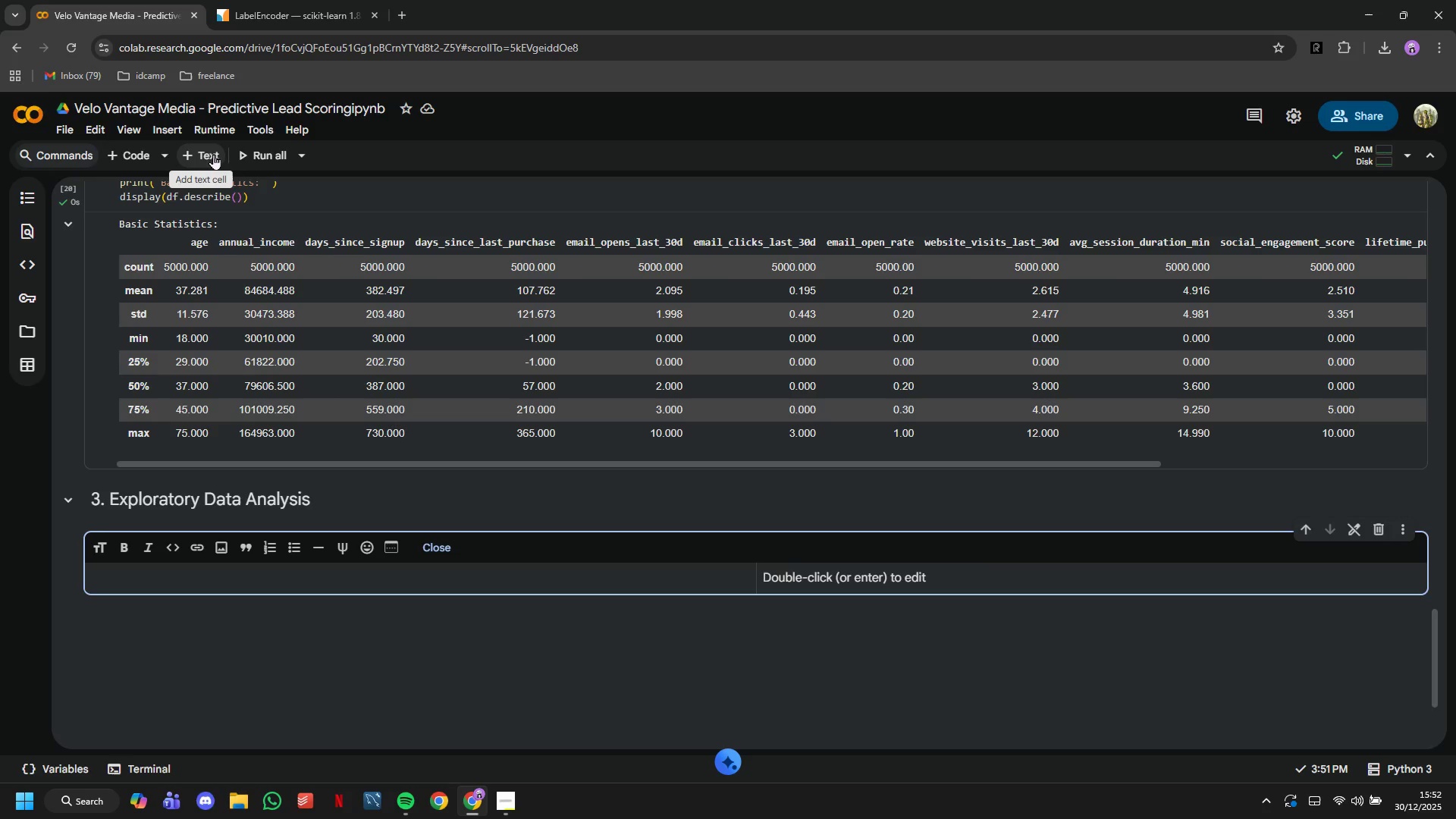 
type(###  3.1 )
 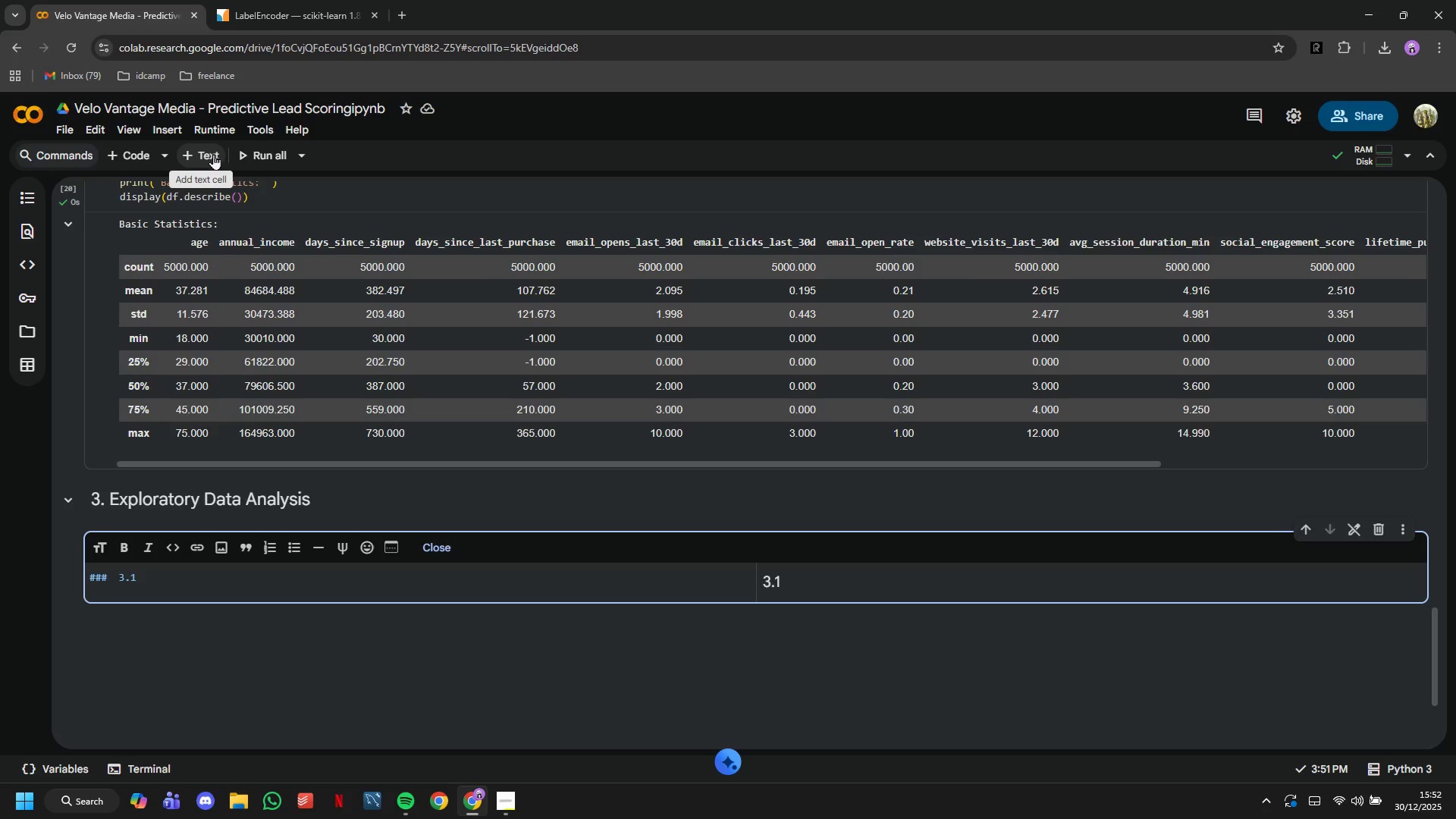 
type(Target Variable Distribution)
 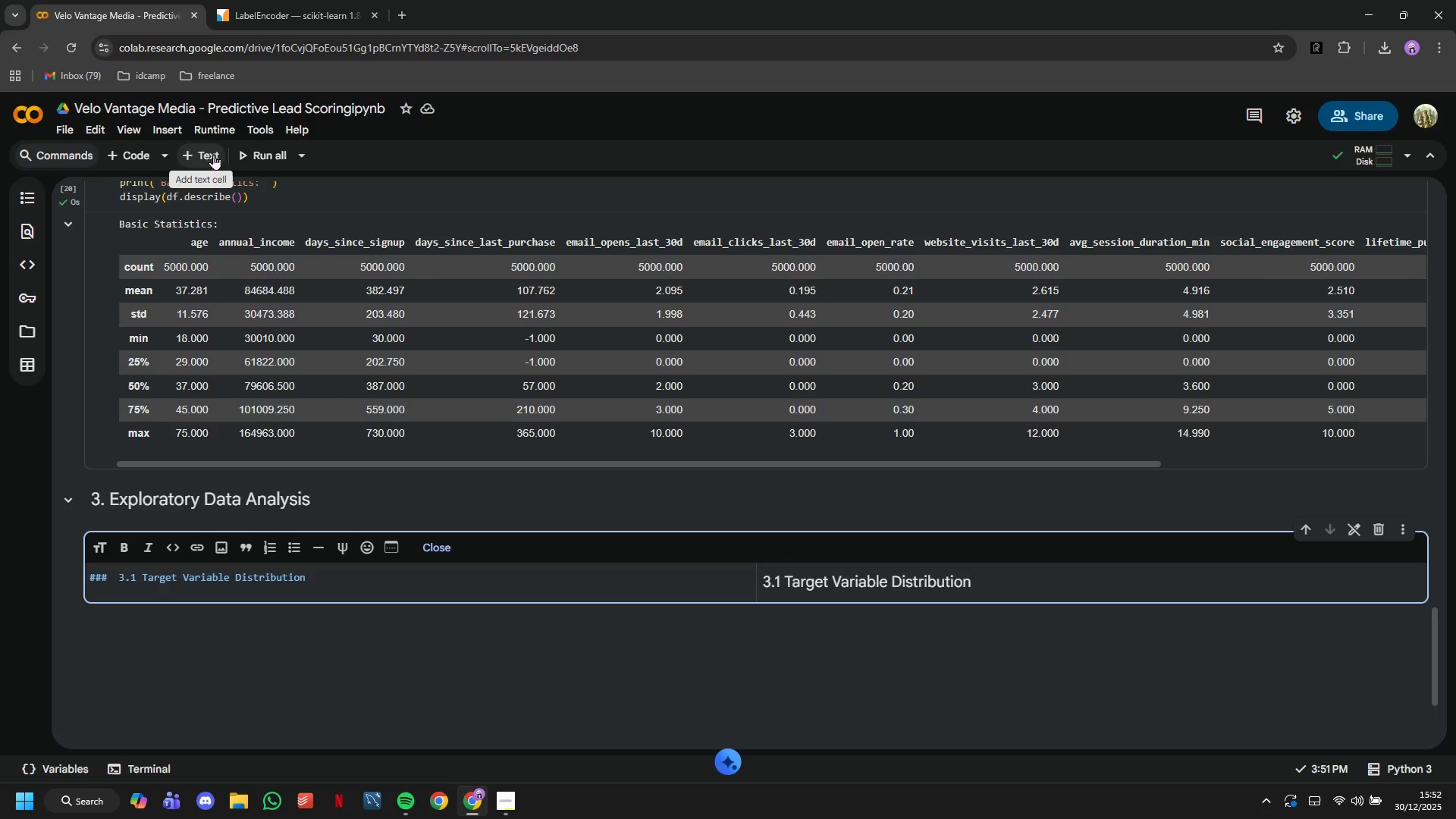 
mouse_move([142, 163])
 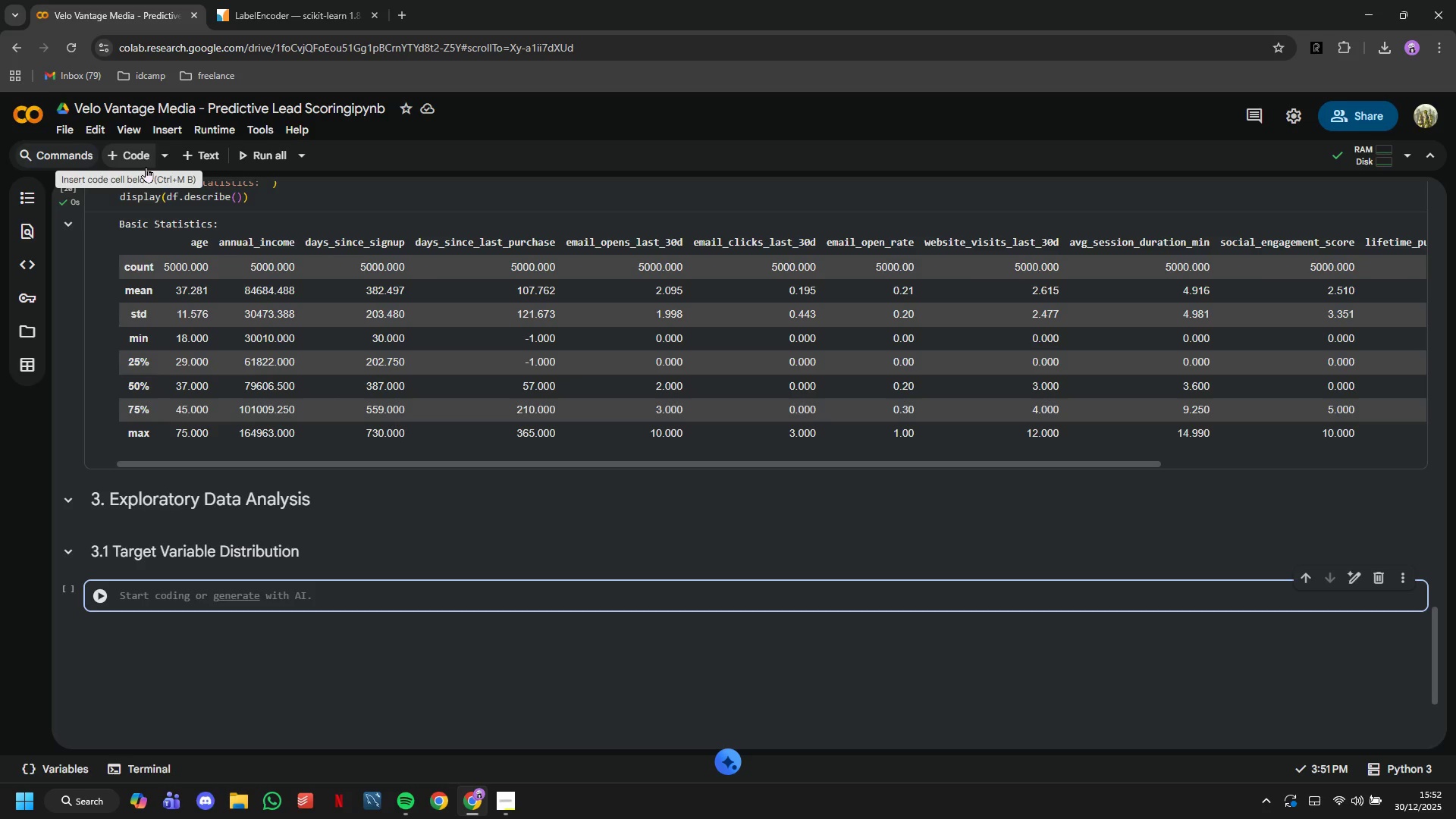 
wait(27.06)
 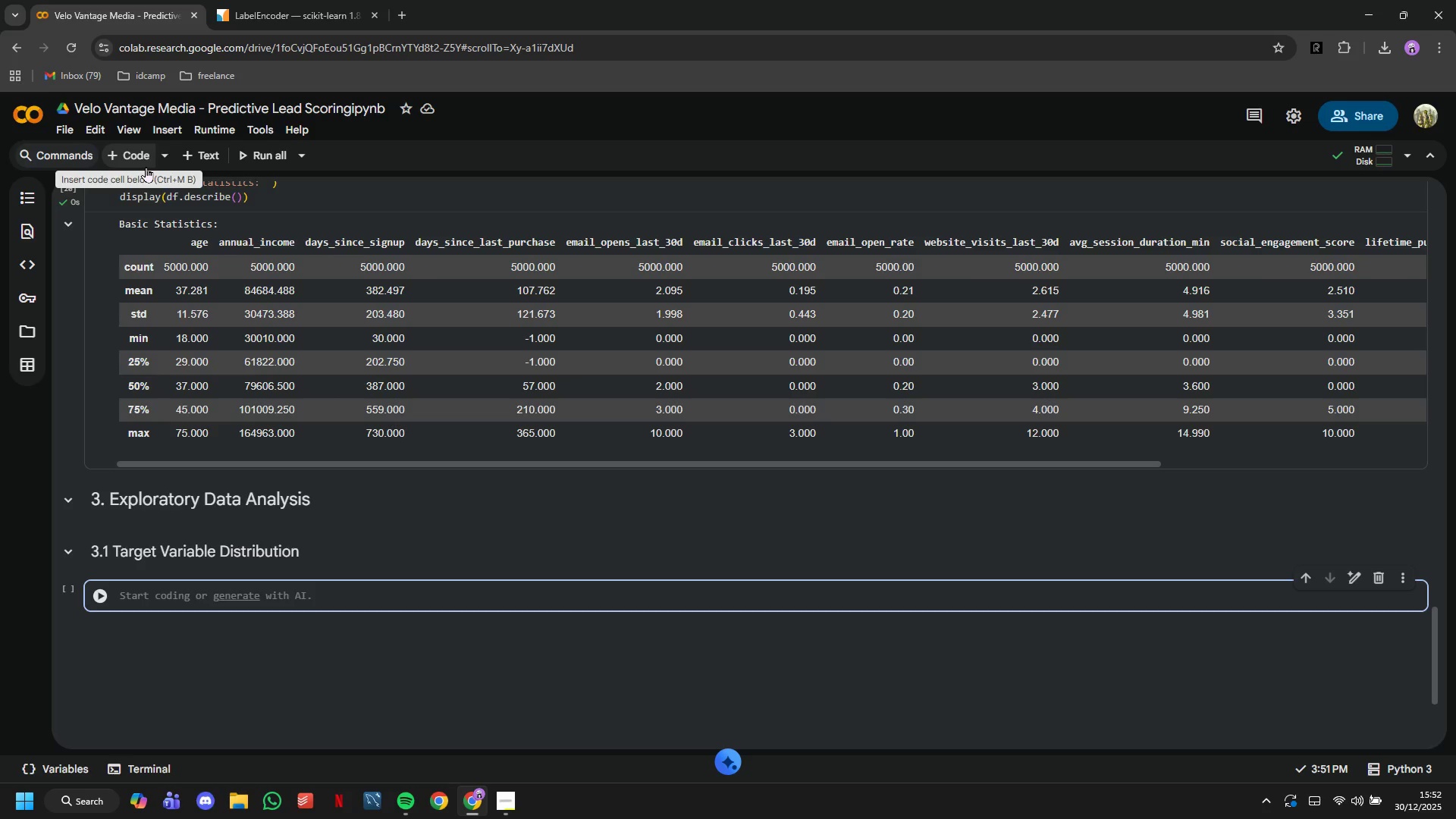 
type(conversion_counts = df['converted)
 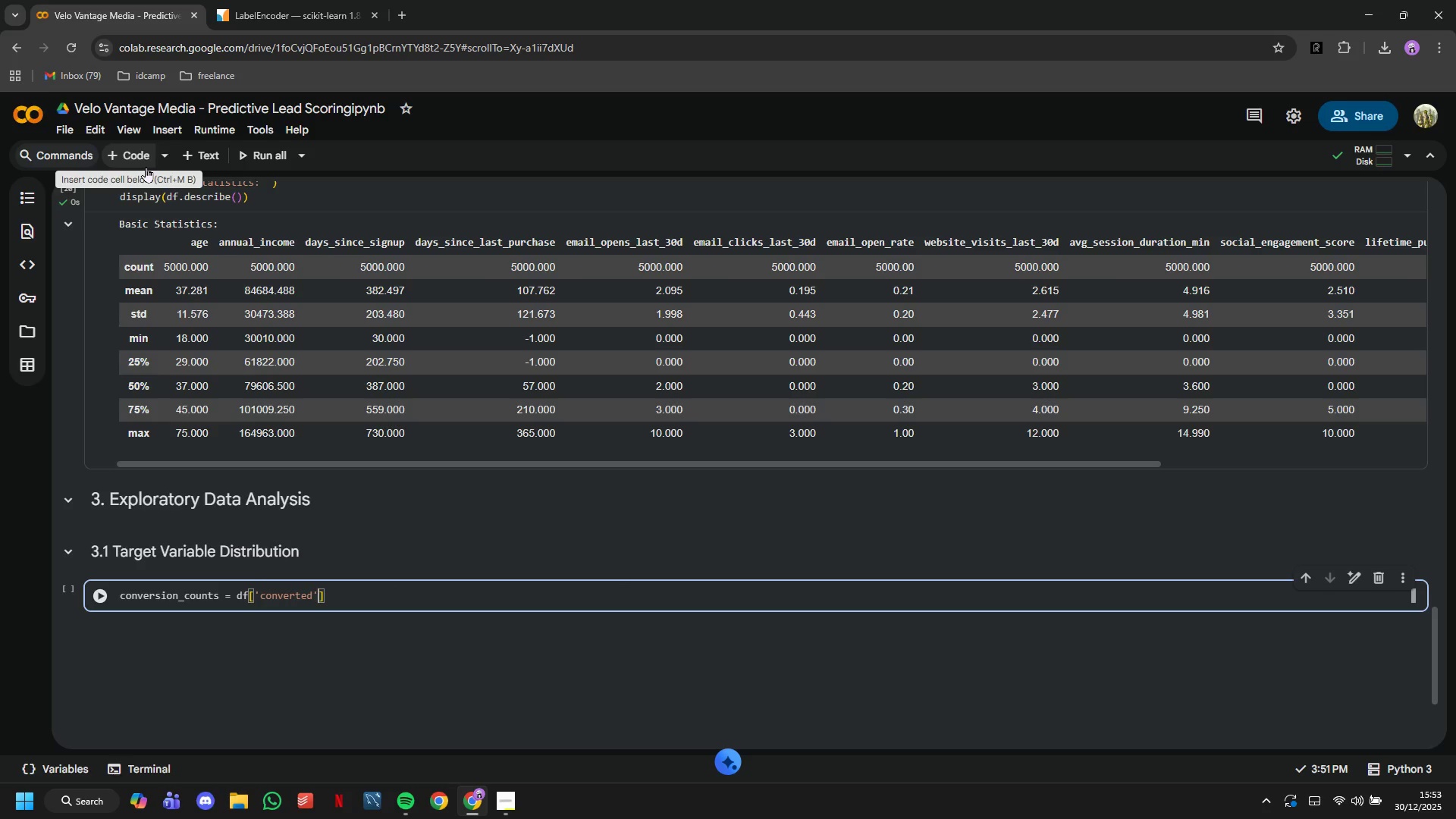 
 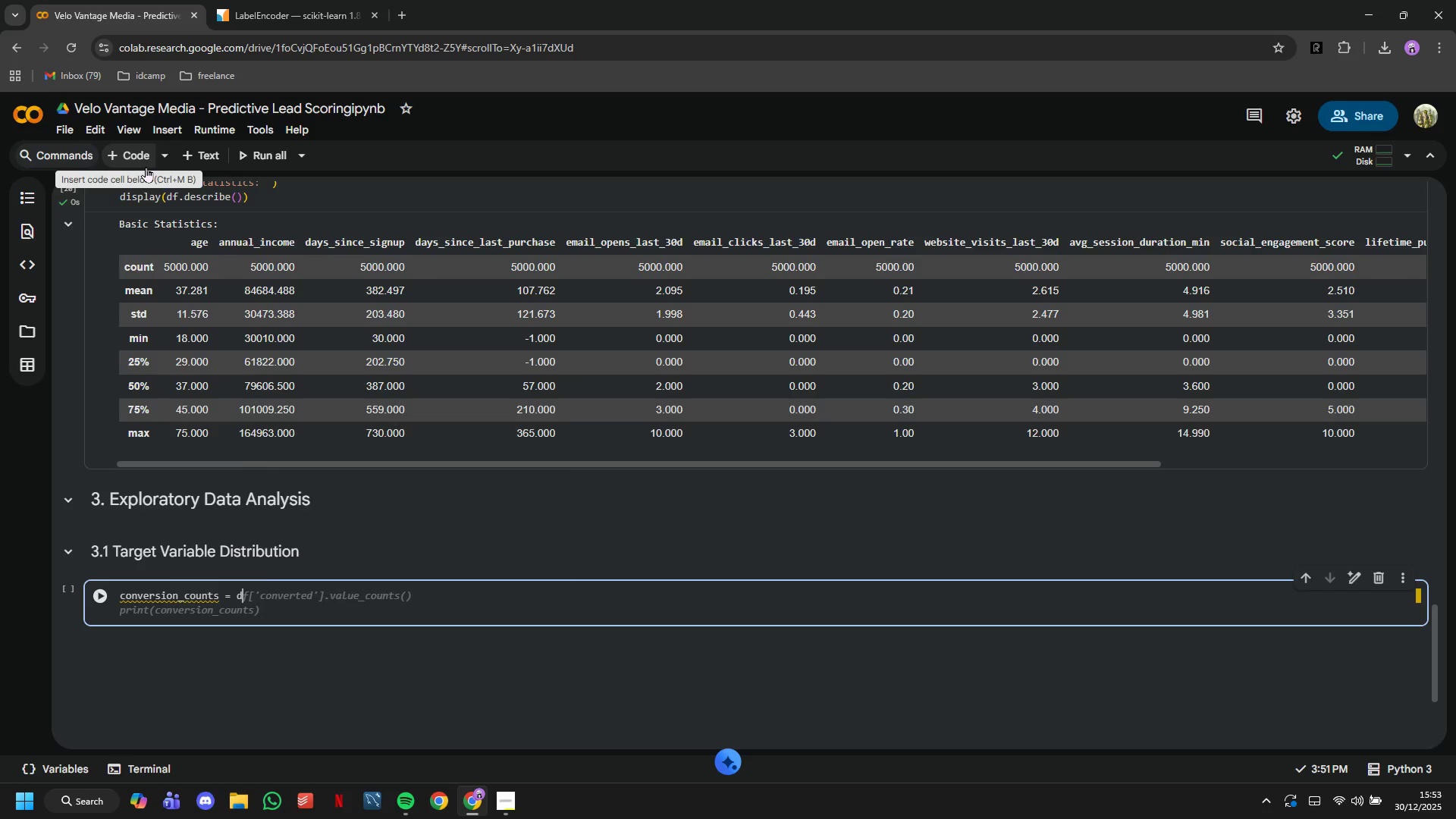 
key(ArrowRight)
 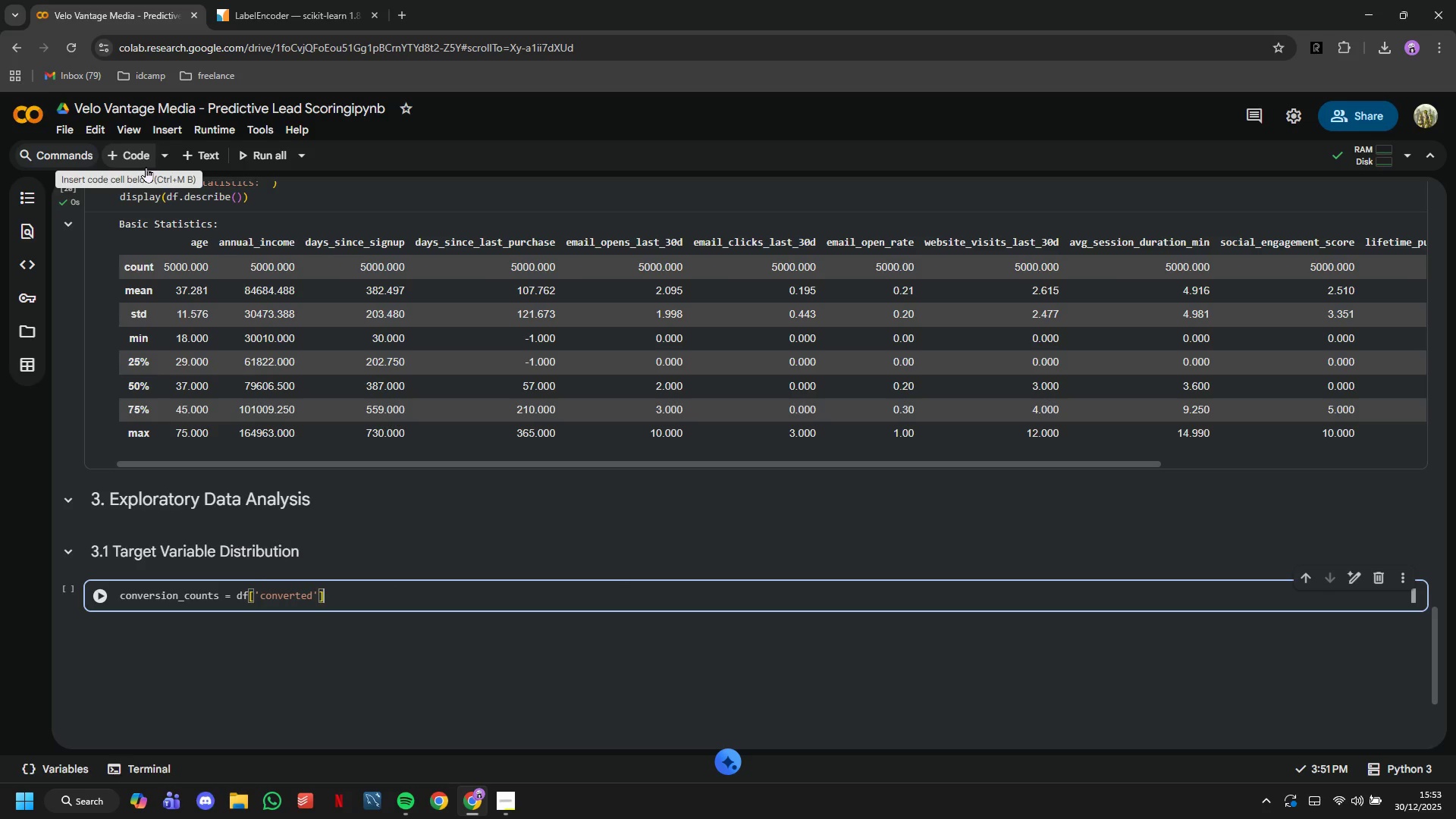 
key(ArrowRight)
 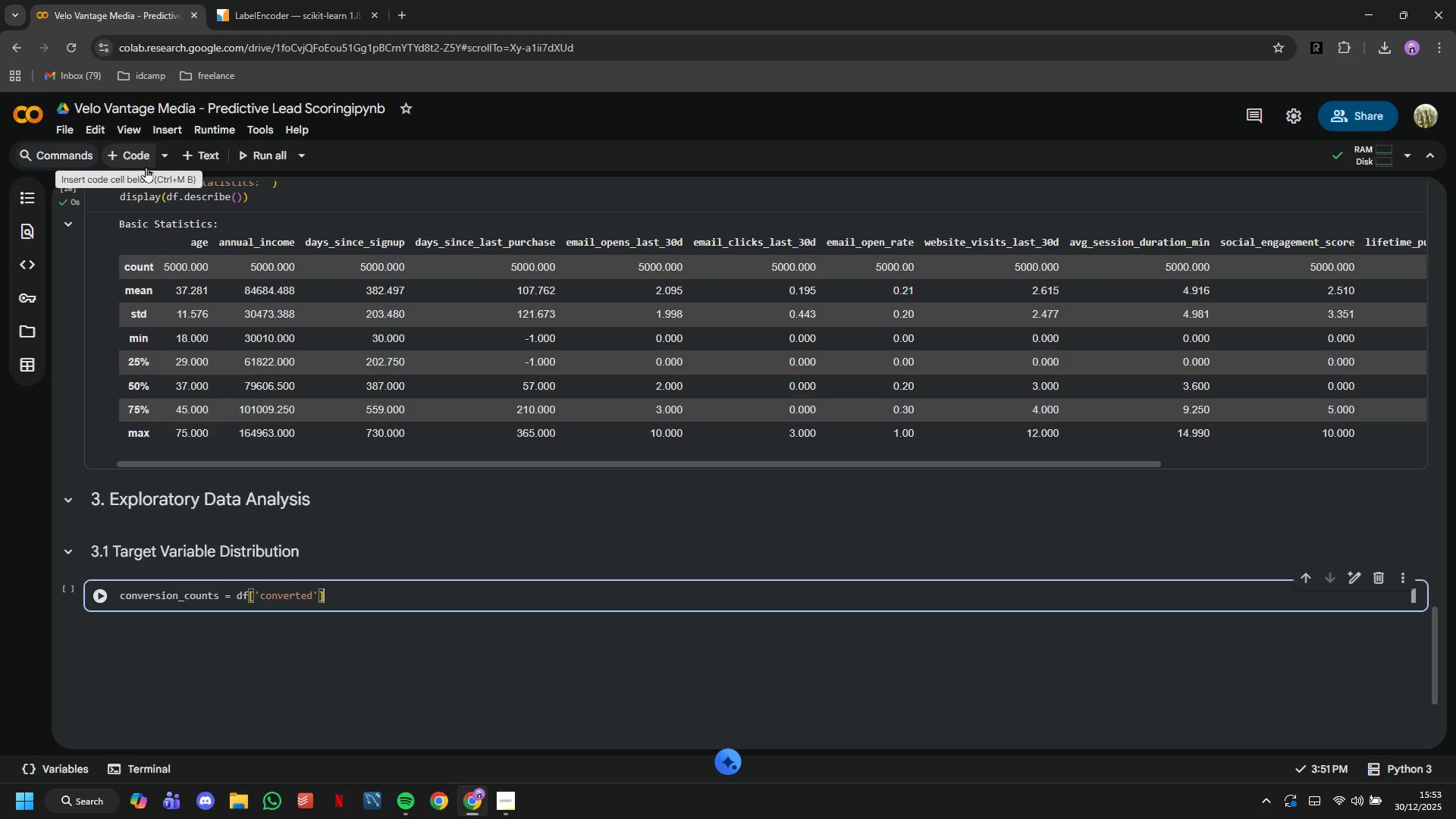 
type(.value_counts()
 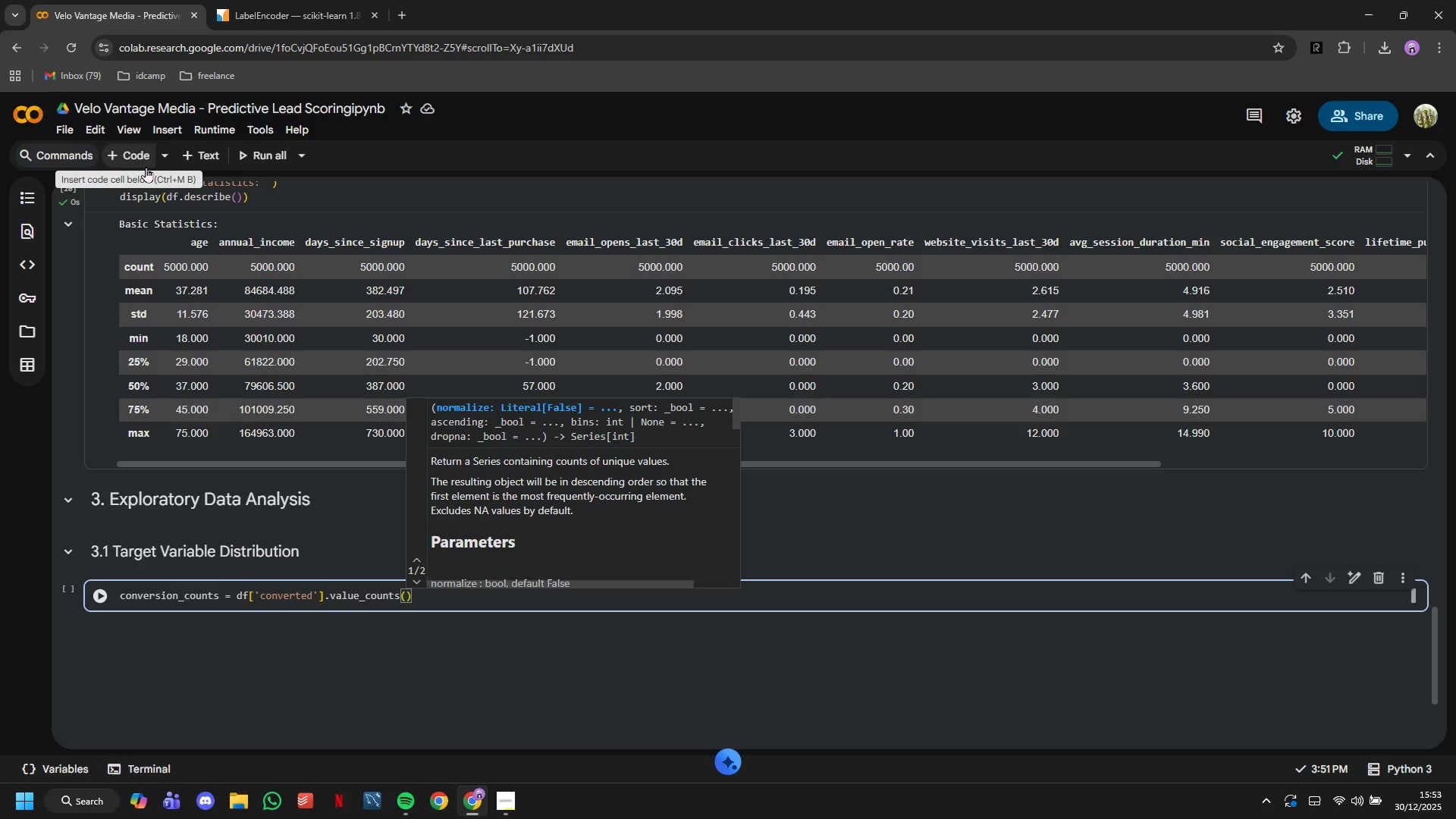 
wait(11.39)
 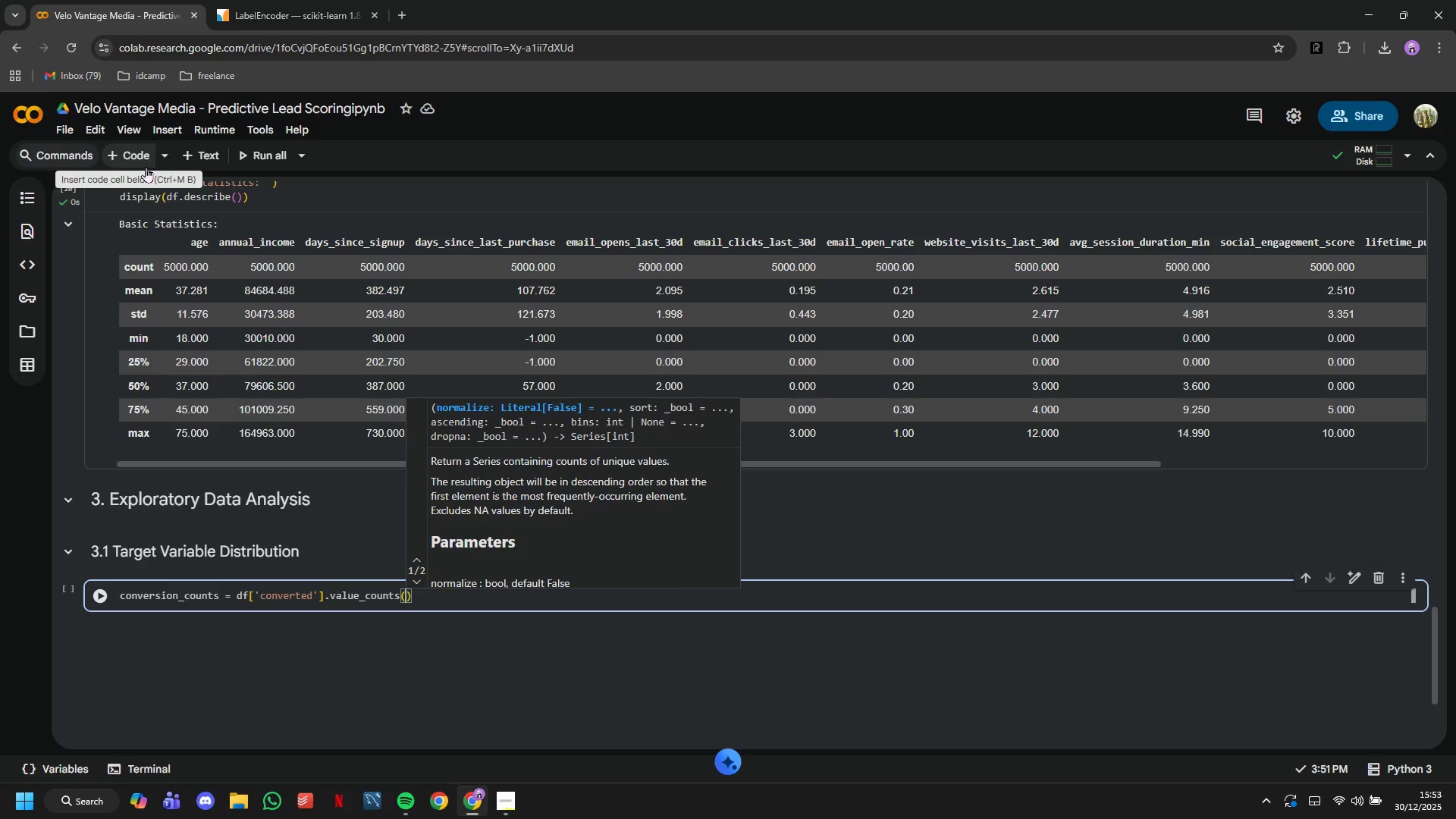 
key(ArrowRight)
 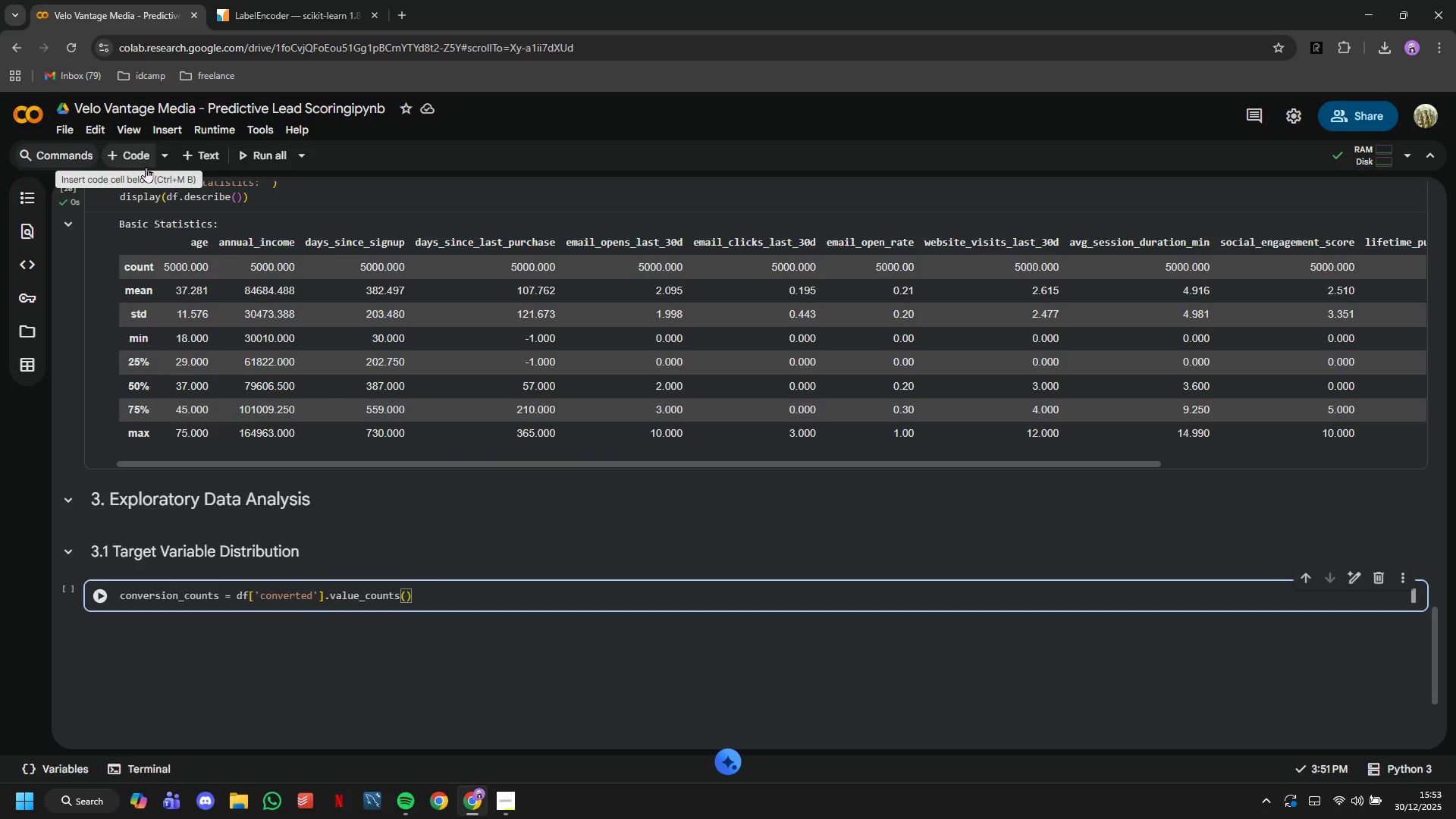 
key(Enter)
 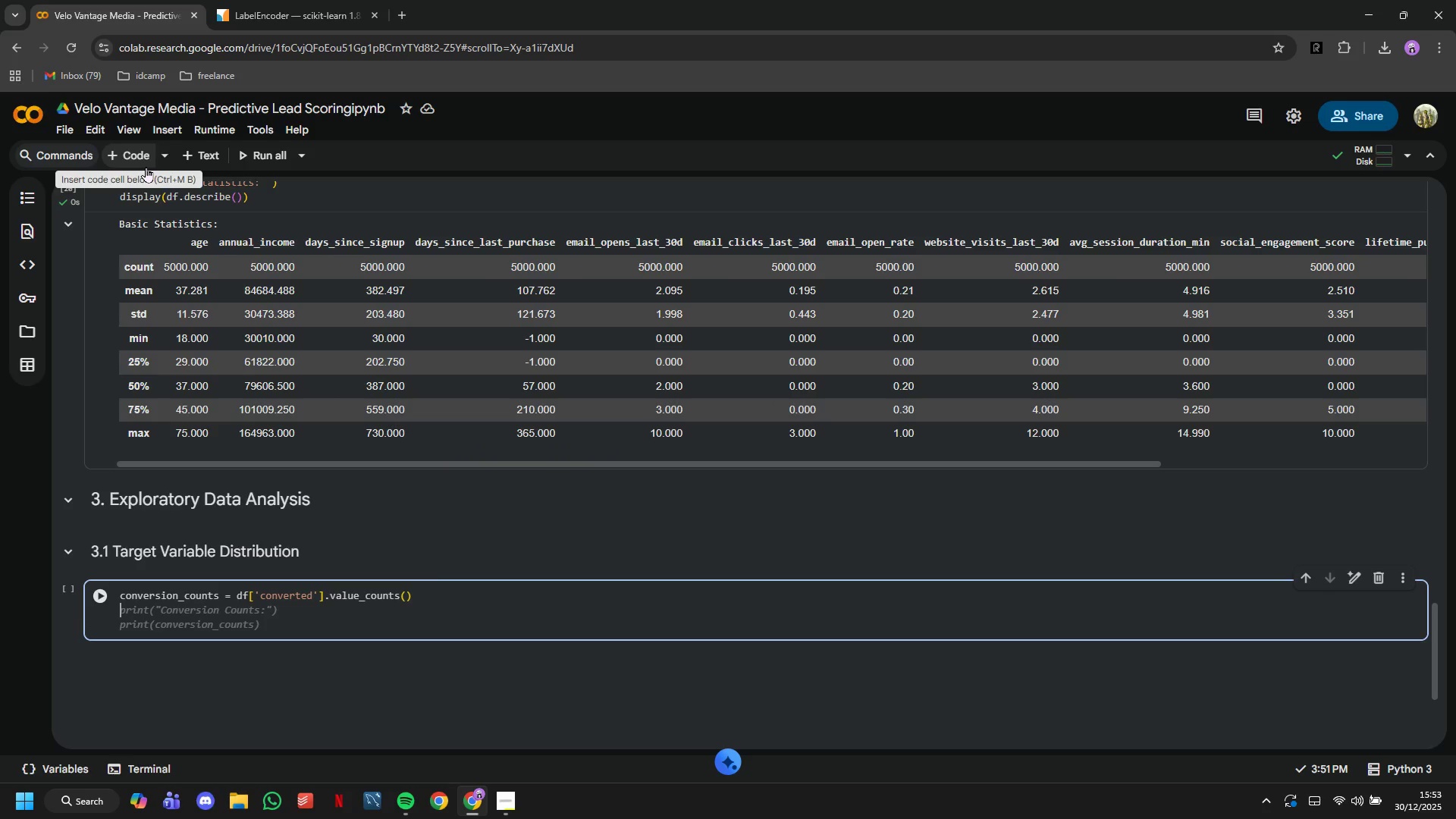 
type(conversion_rate = df['conerted)
 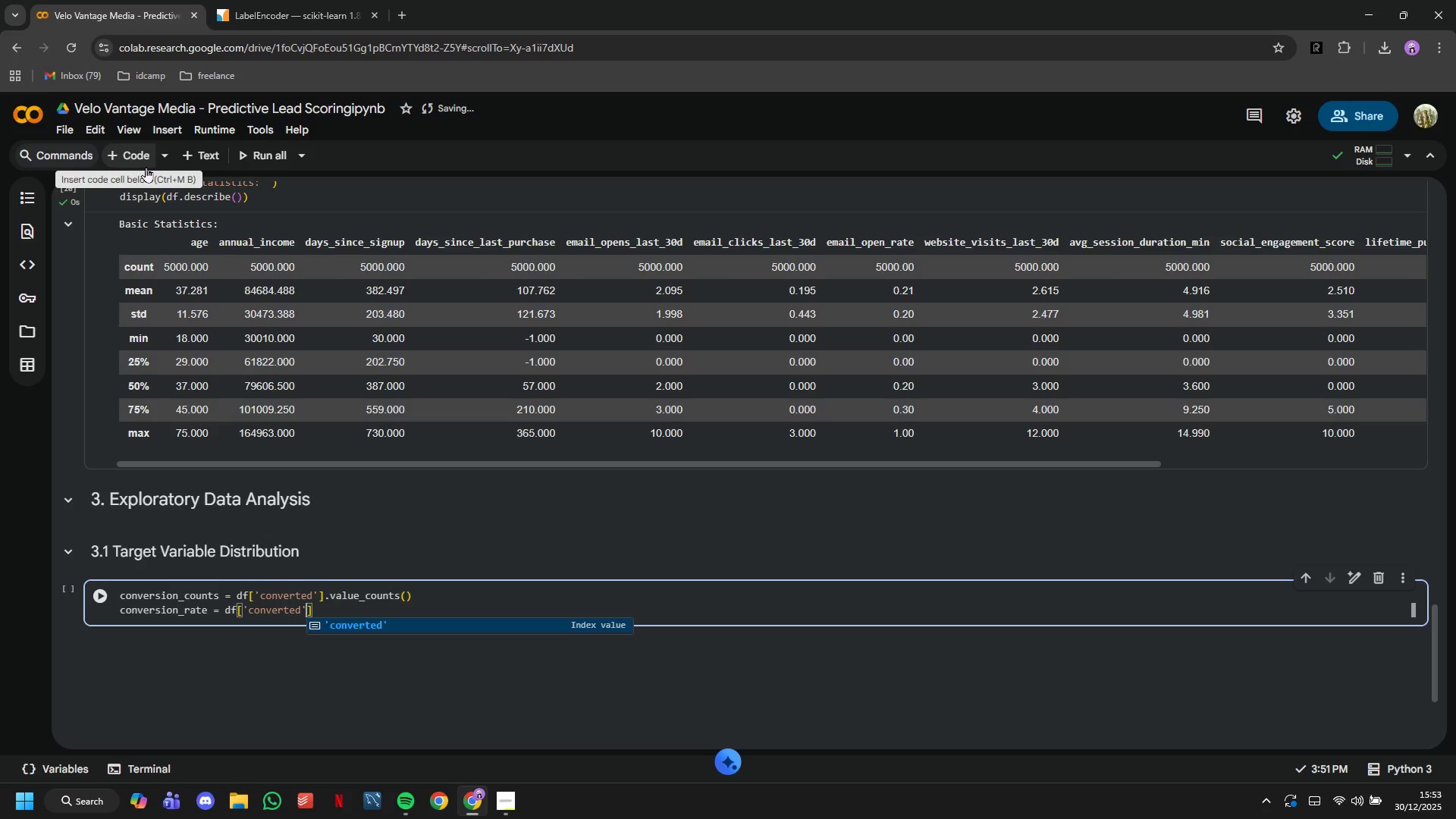 
 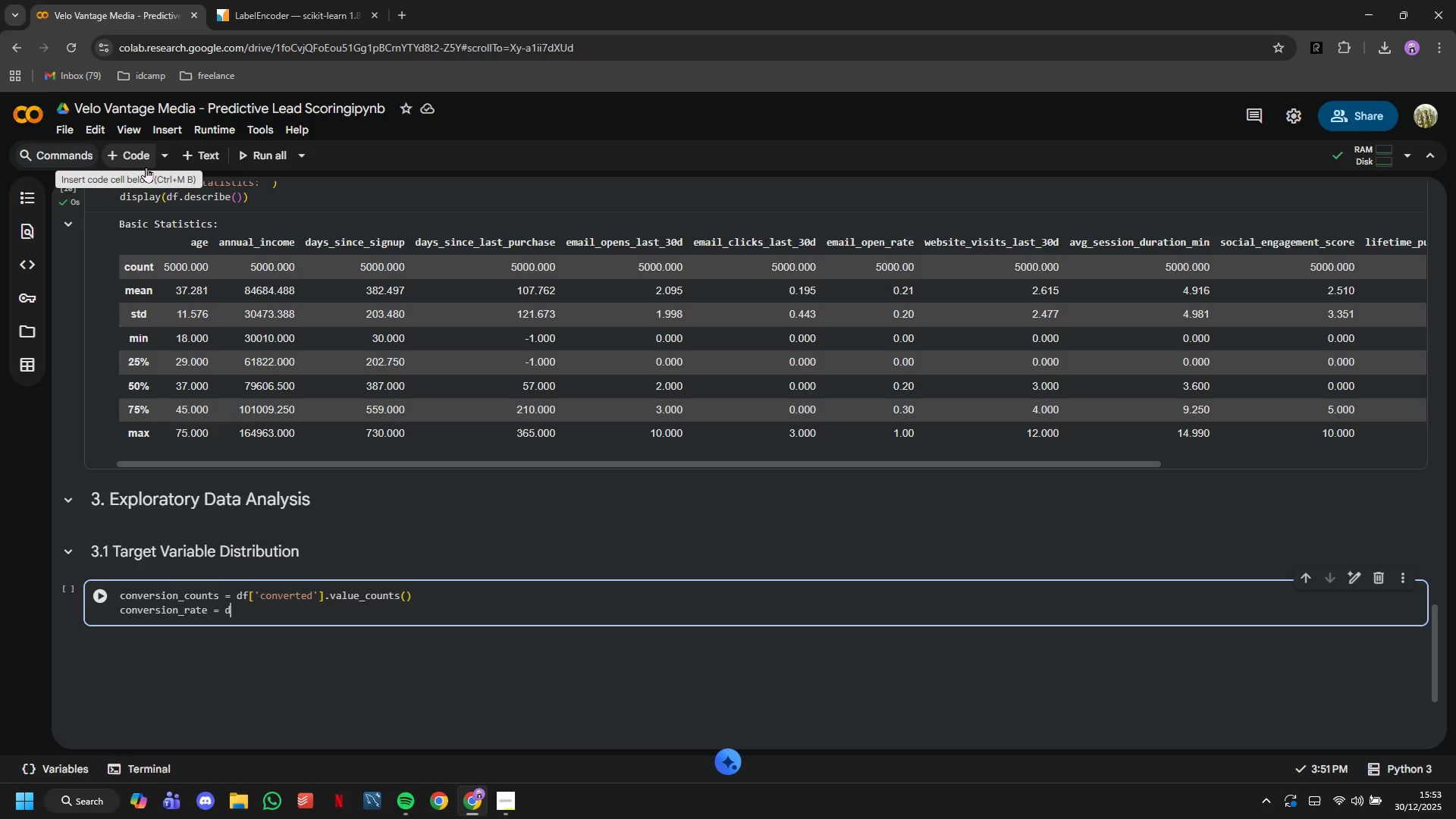 
key(ArrowRight)
 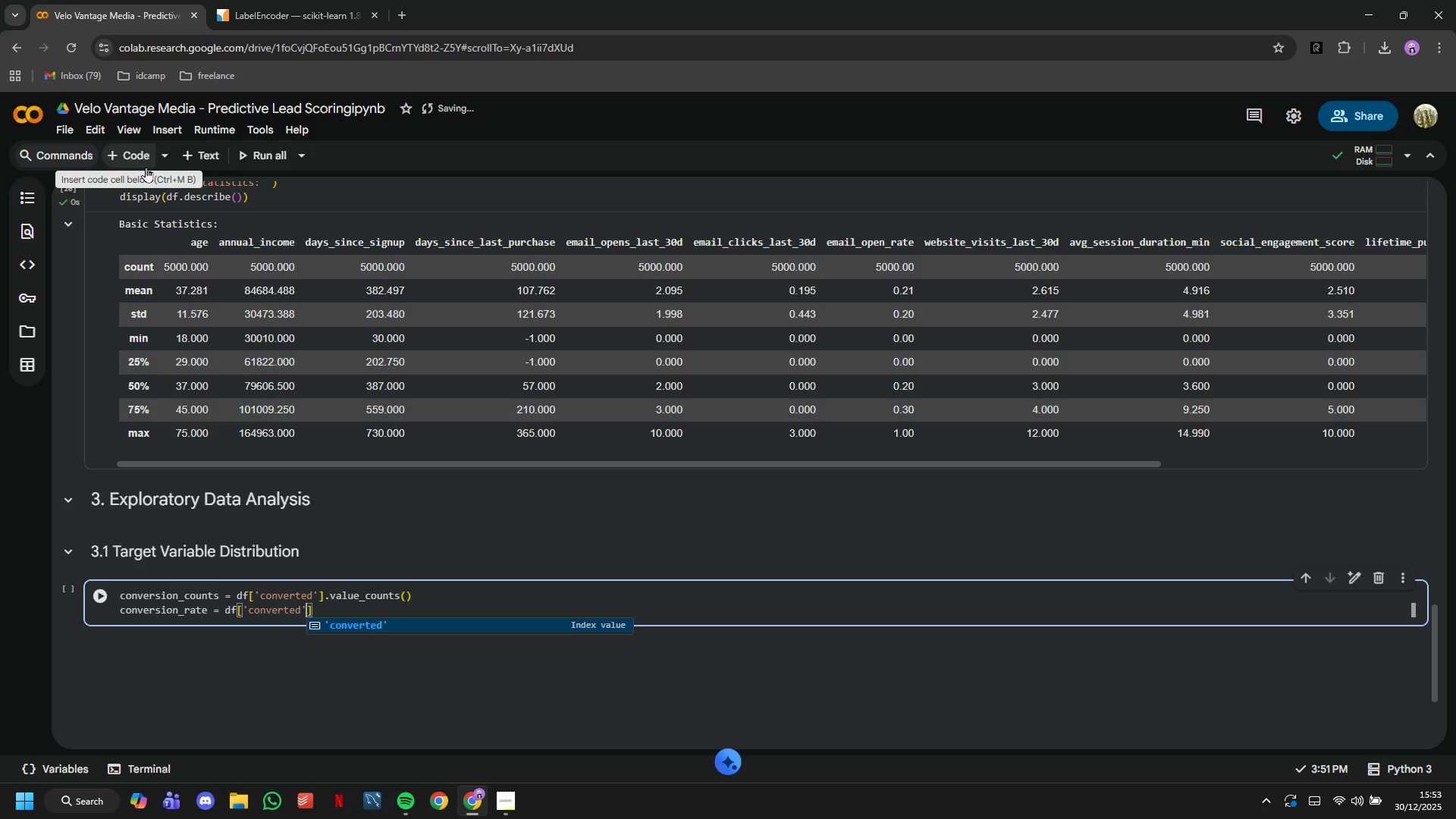 
key(ArrowRight)
 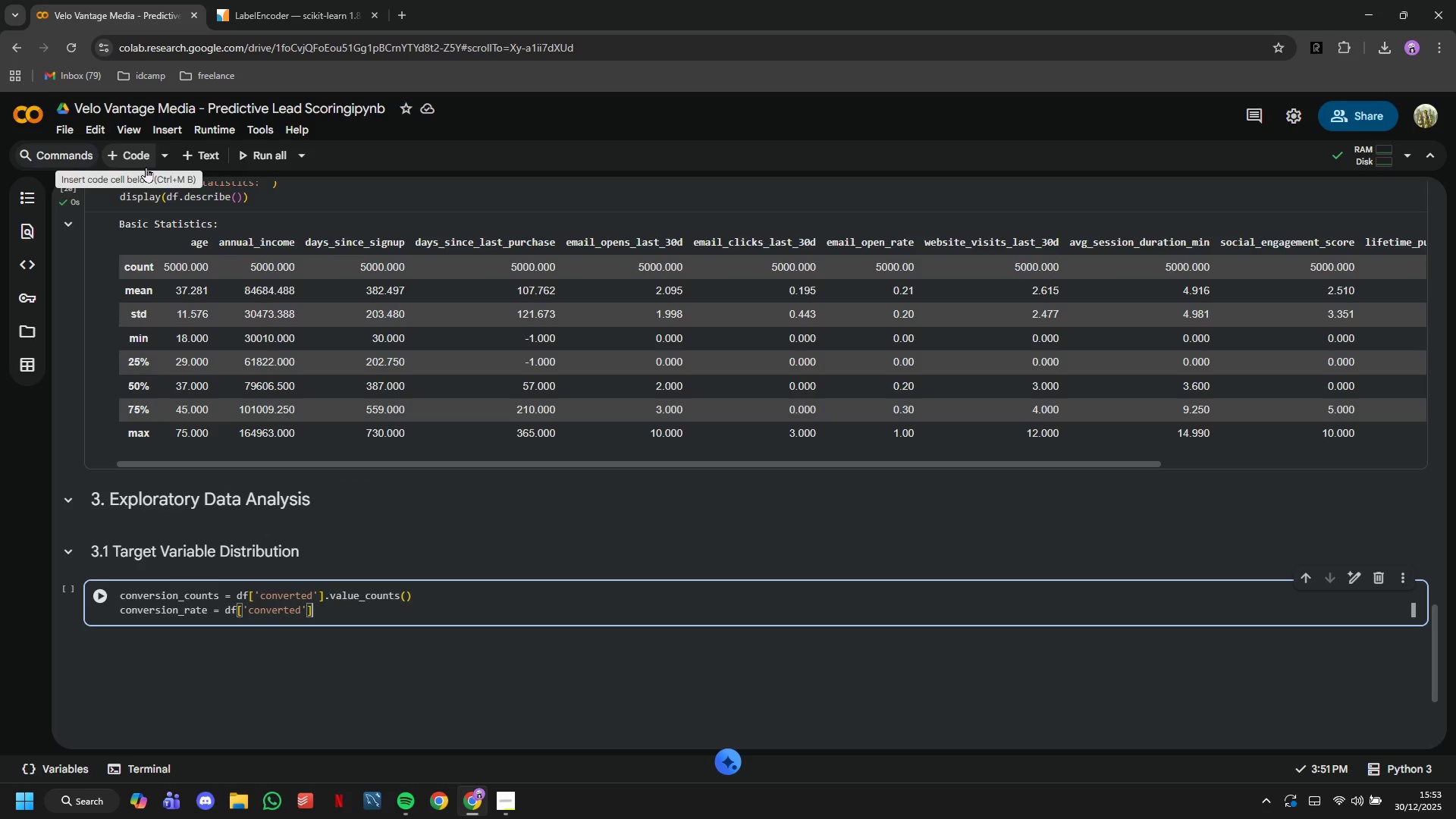 
type(.mean()
 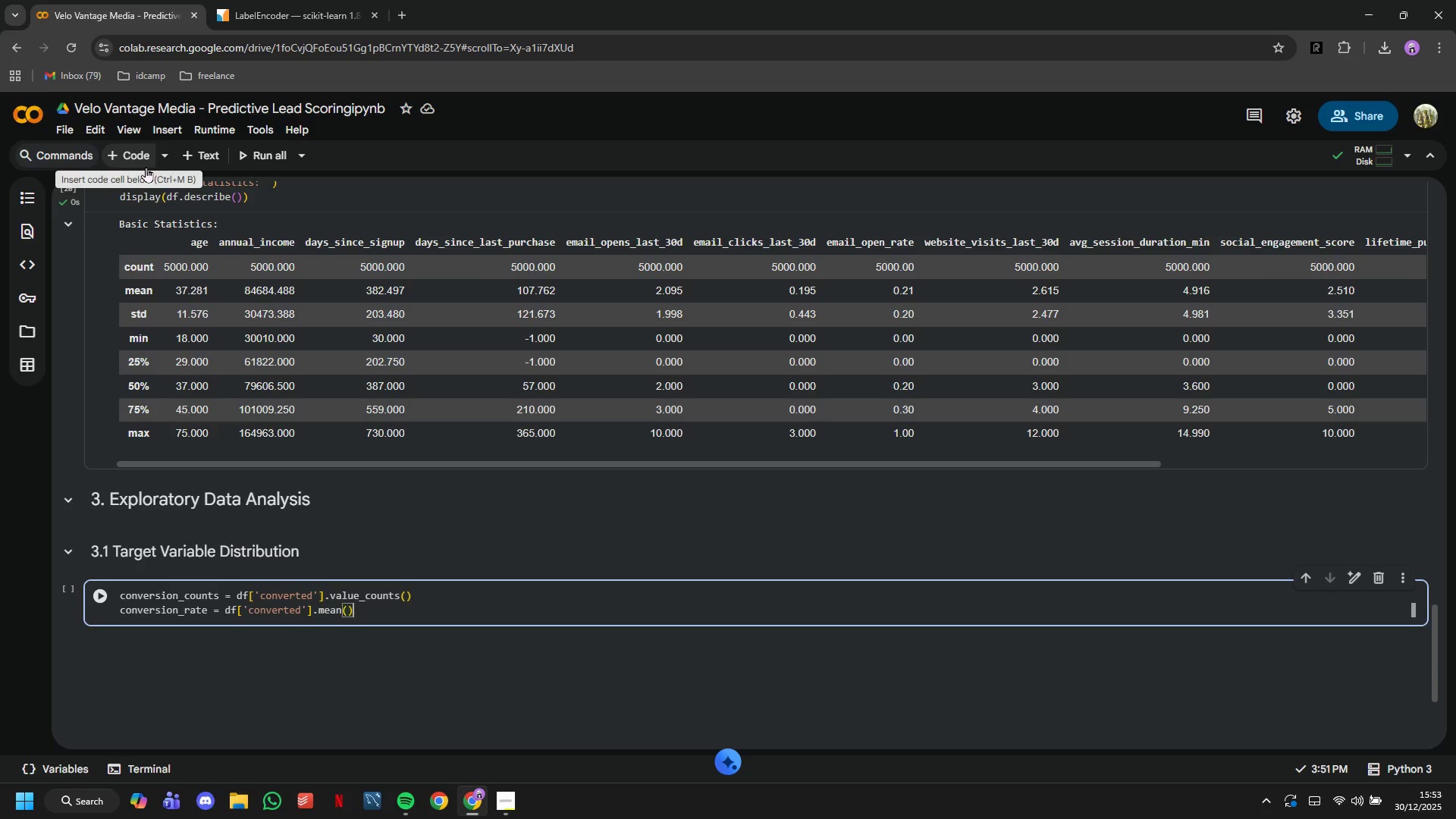 
 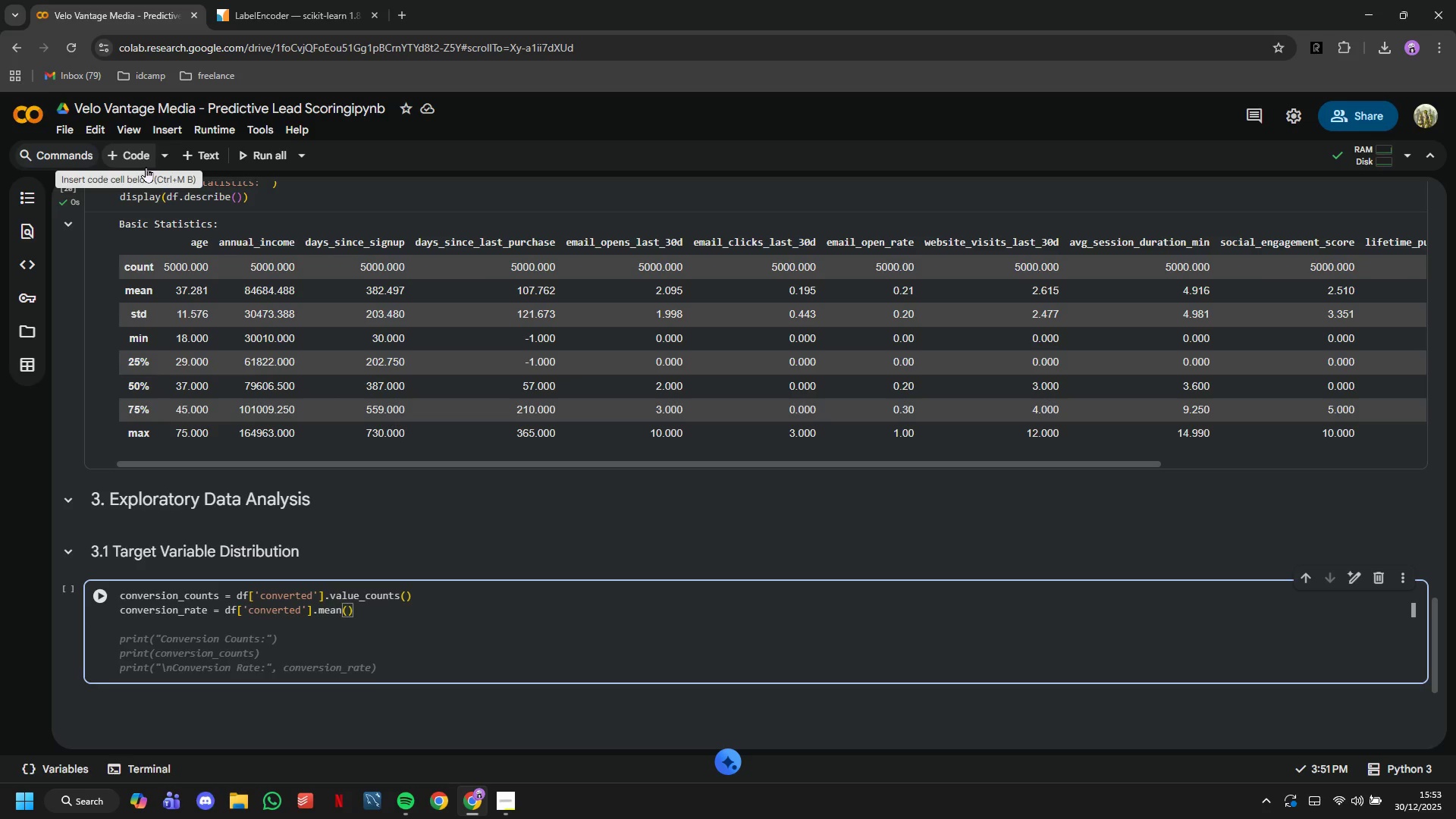 
key(ArrowRight)
 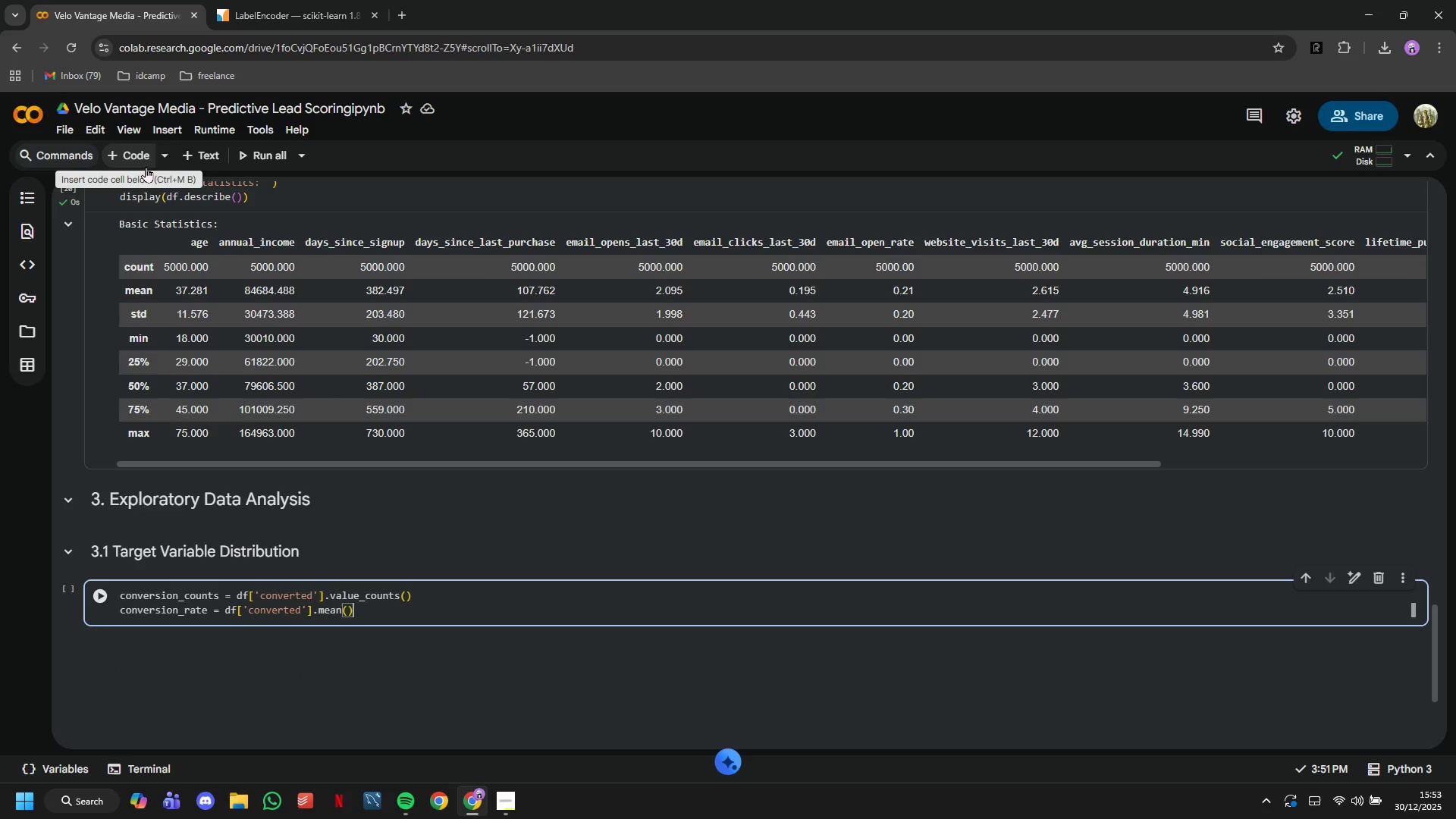 
key(Shift+ShiftRight)
 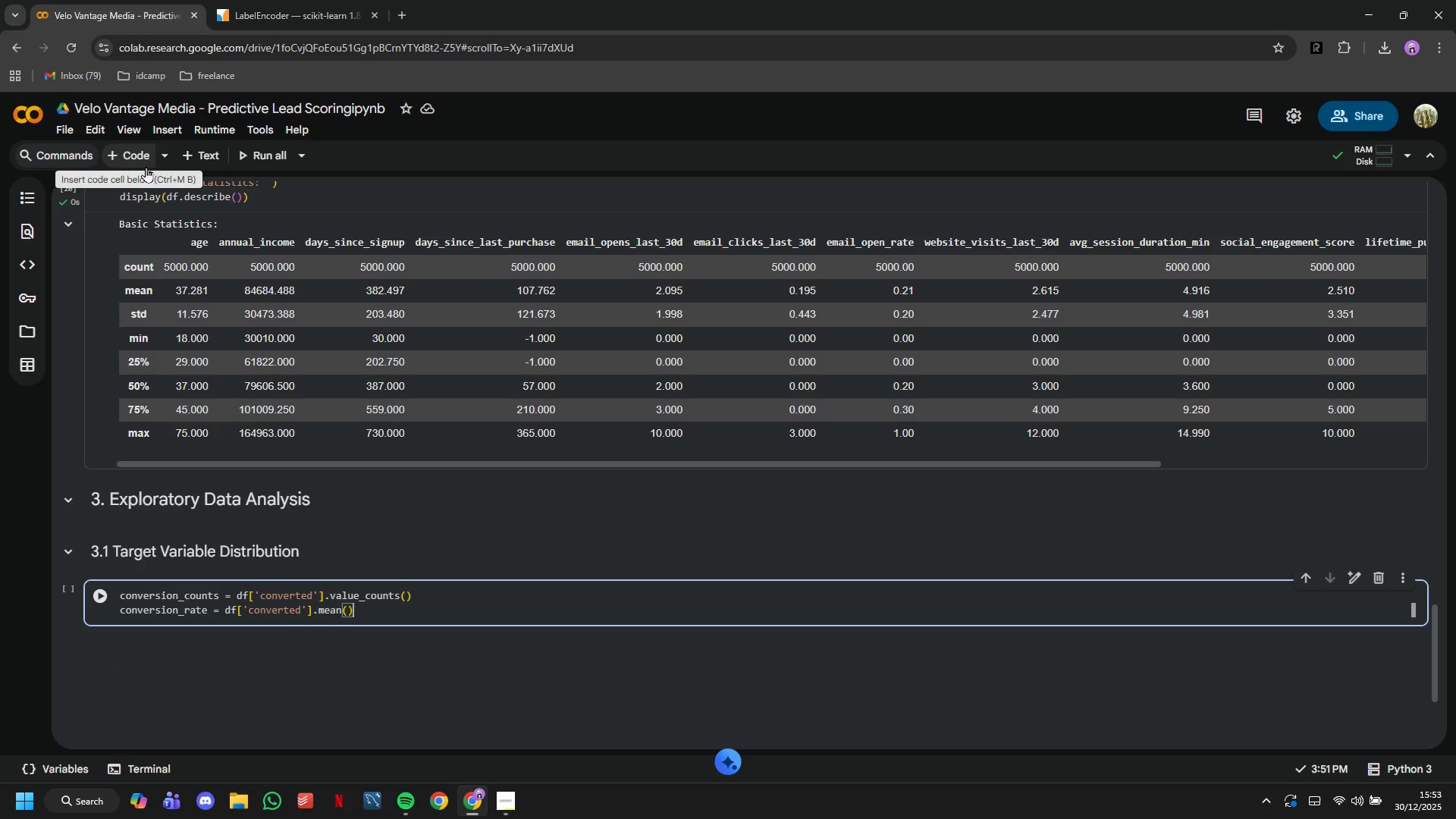 
key(Enter)
 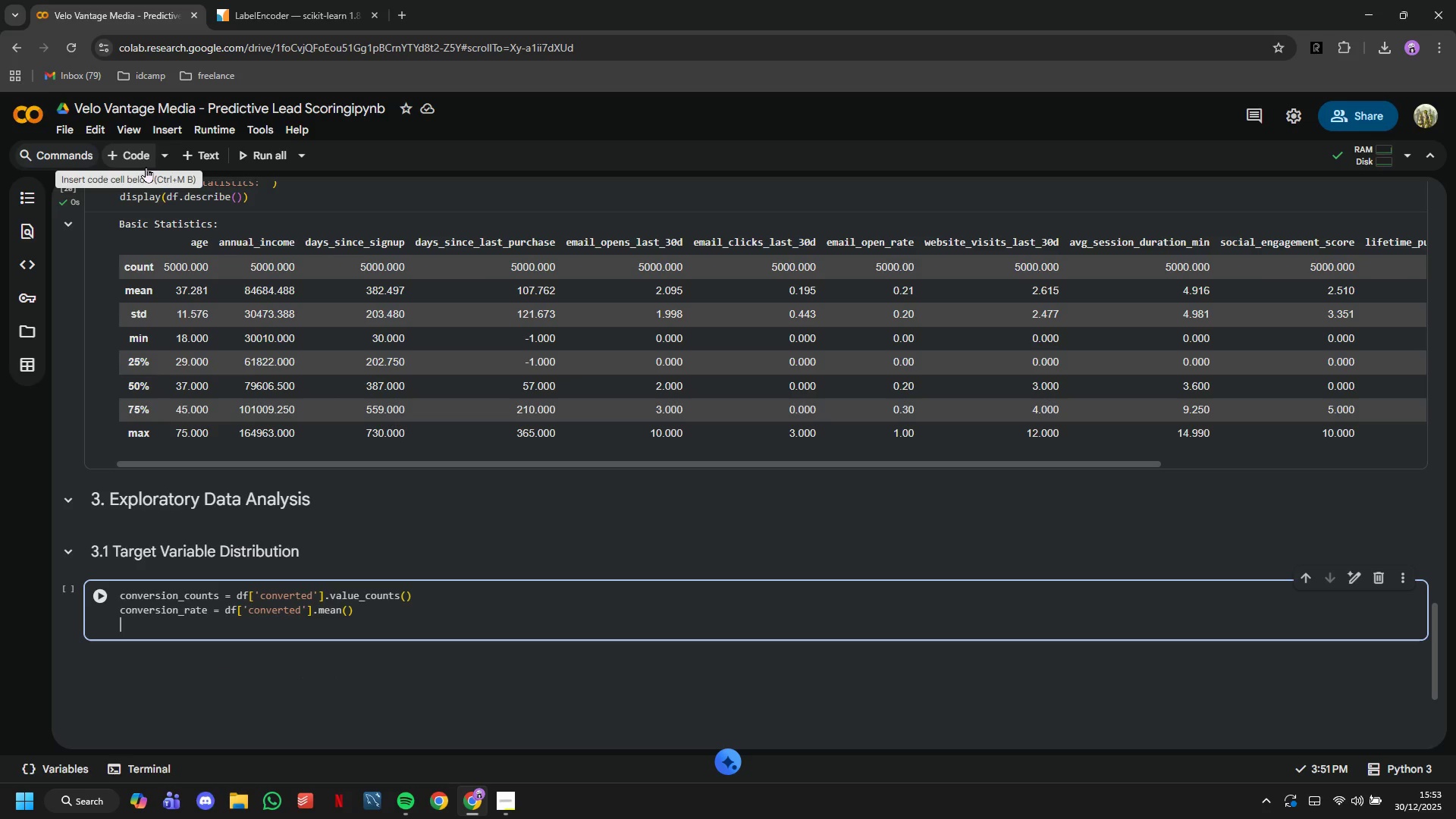 
key(Enter)
 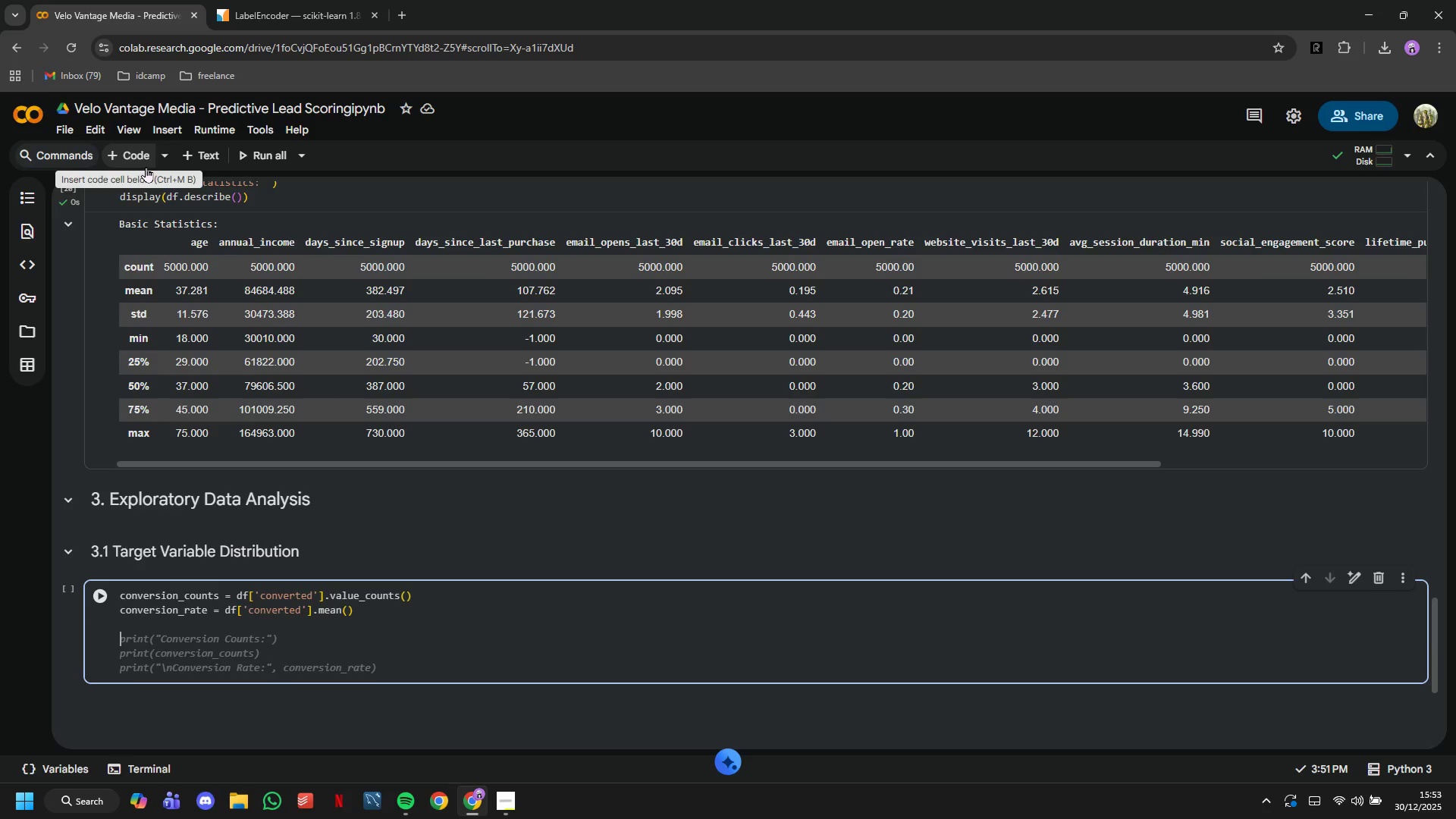 
key(Tab)
 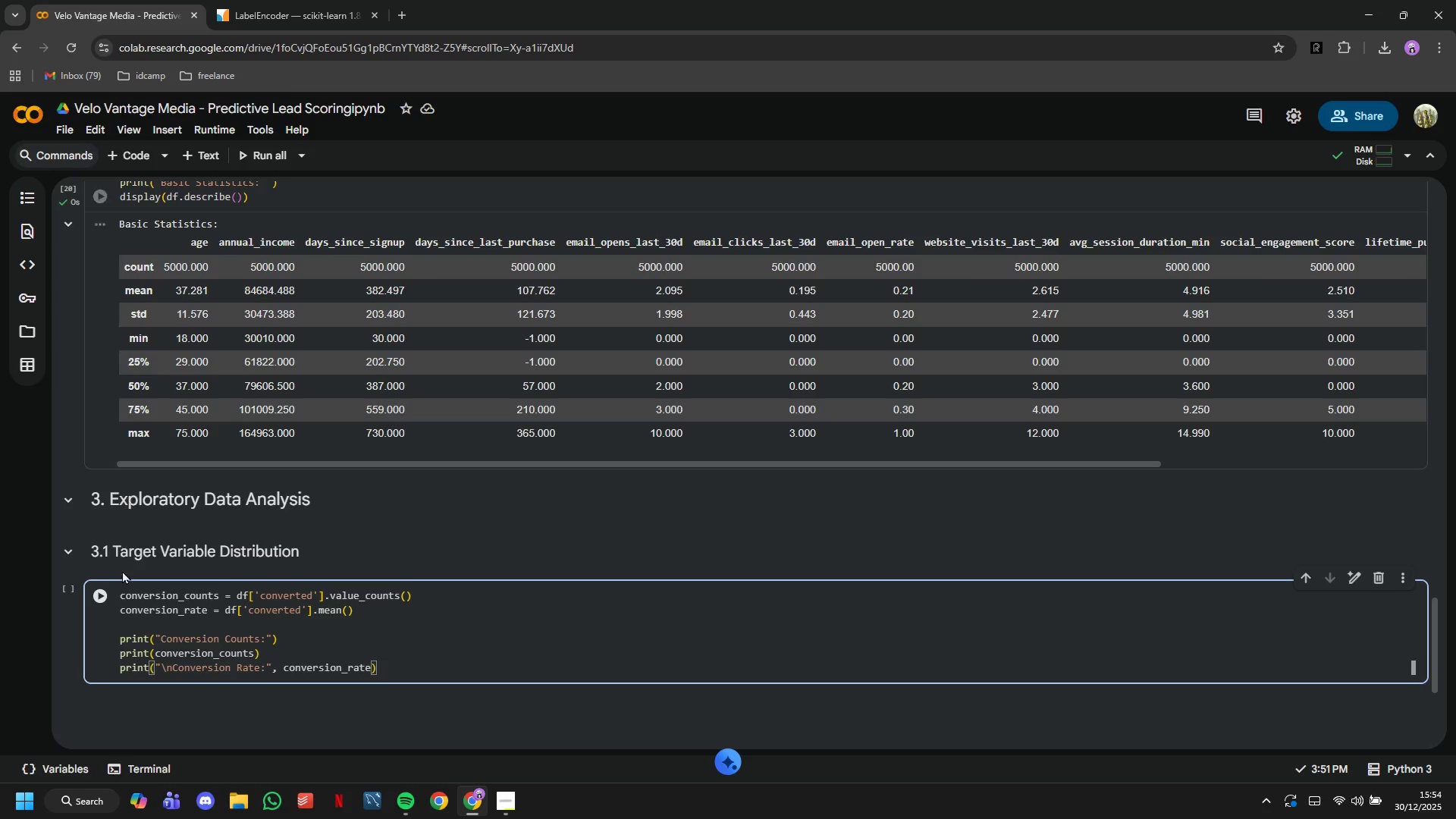 
left_click([104, 589])
 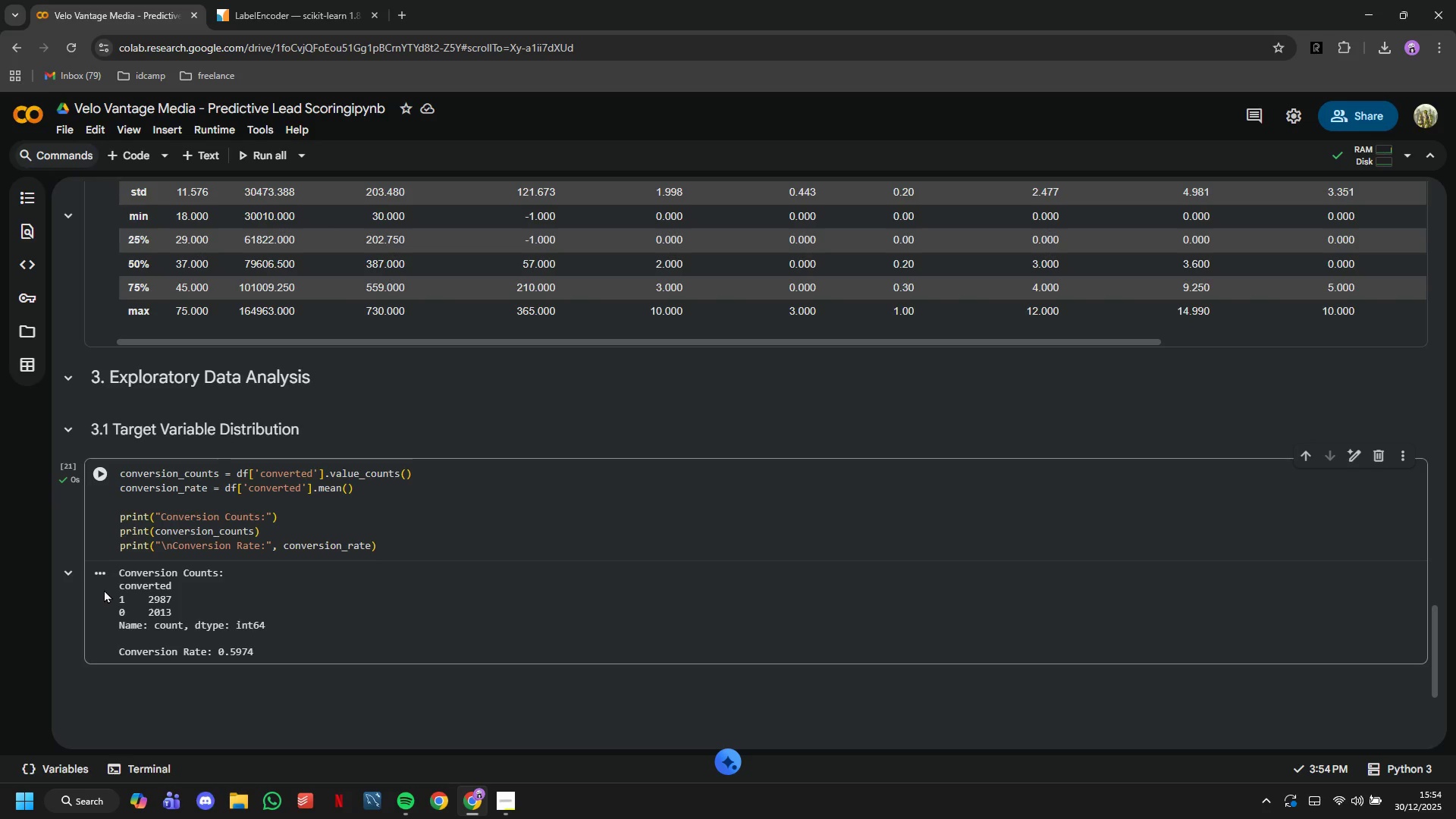 
wait(21.77)
 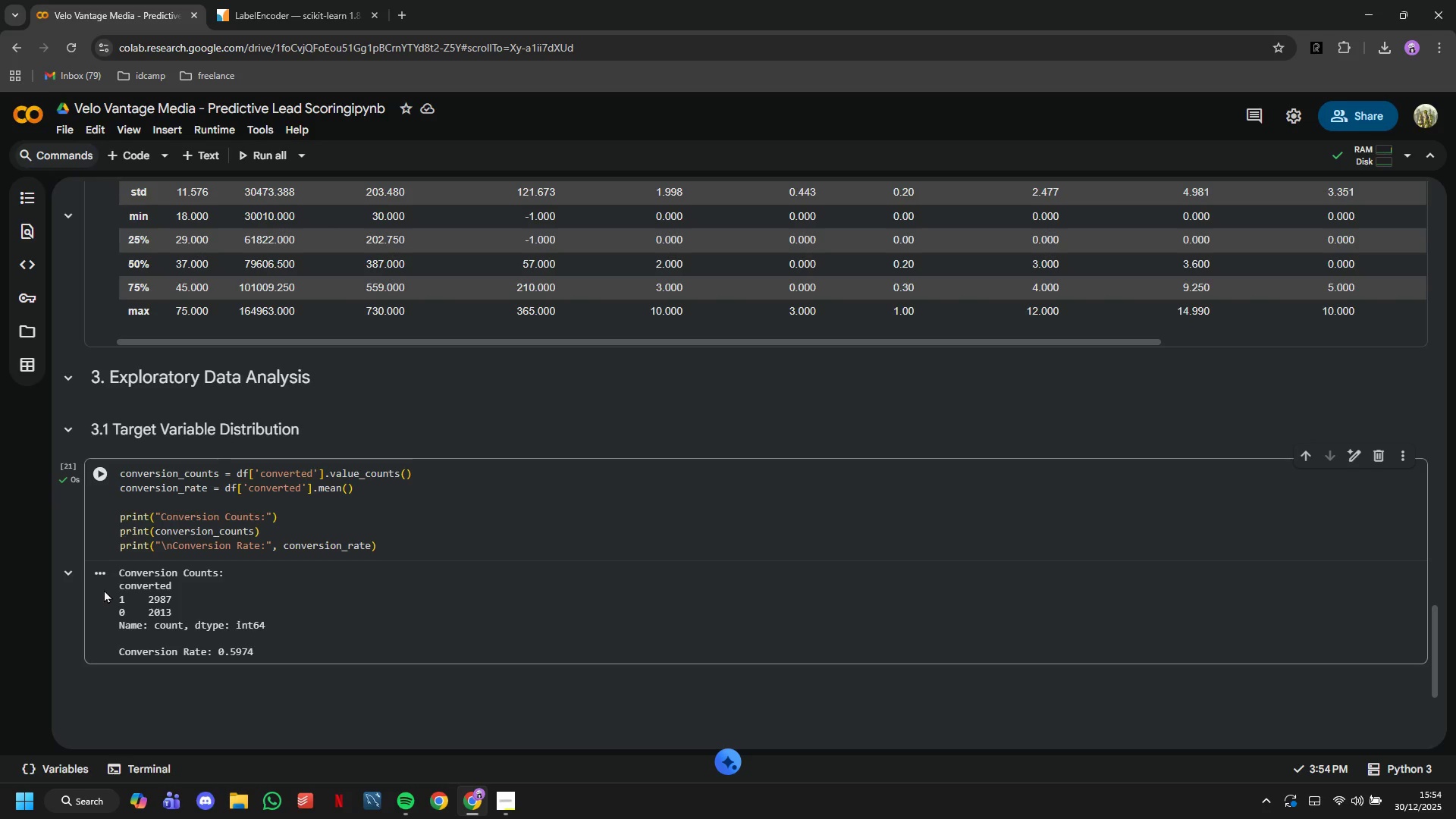 
left_click([201, 162])
 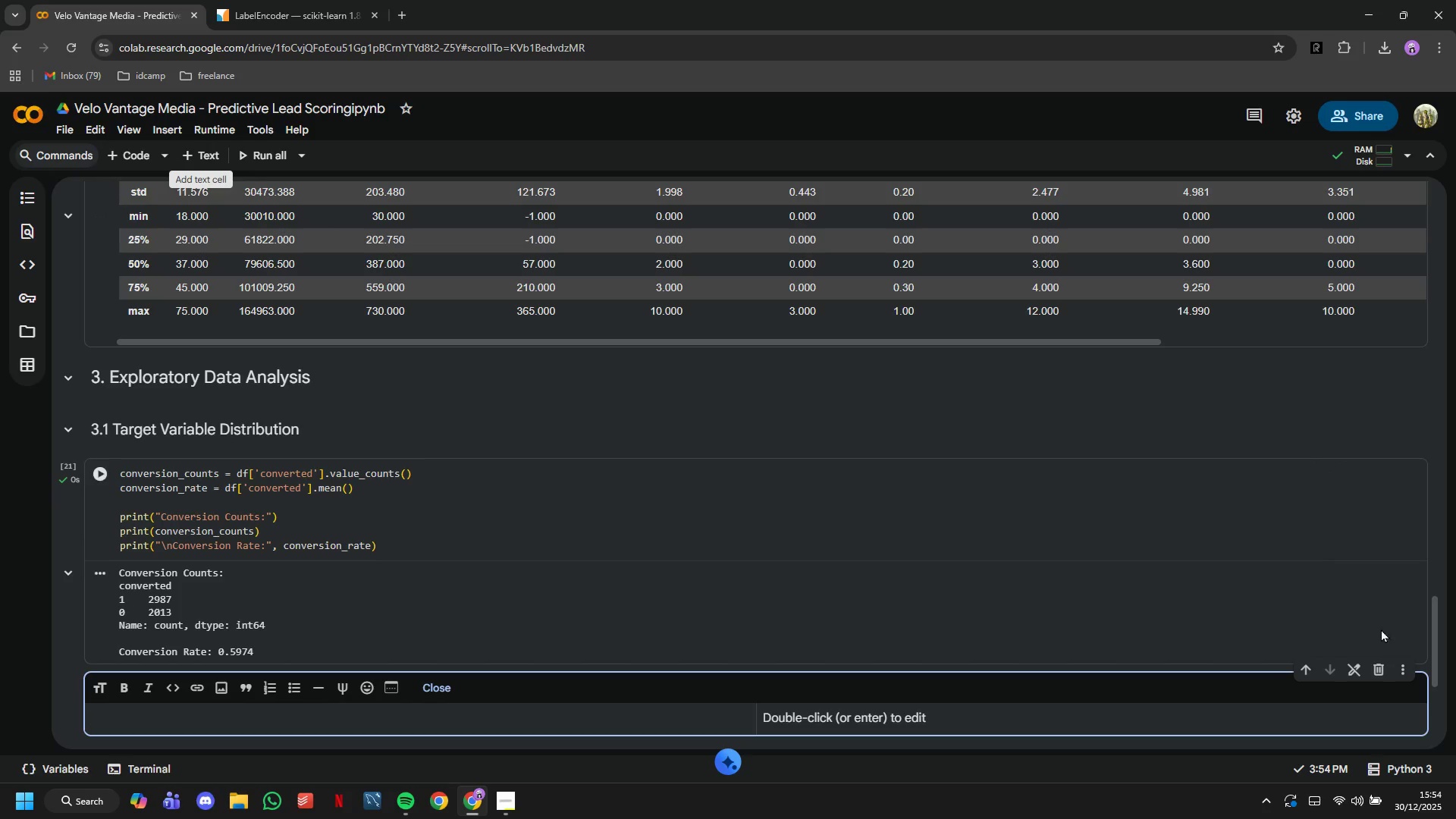 
left_click([1384, 664])
 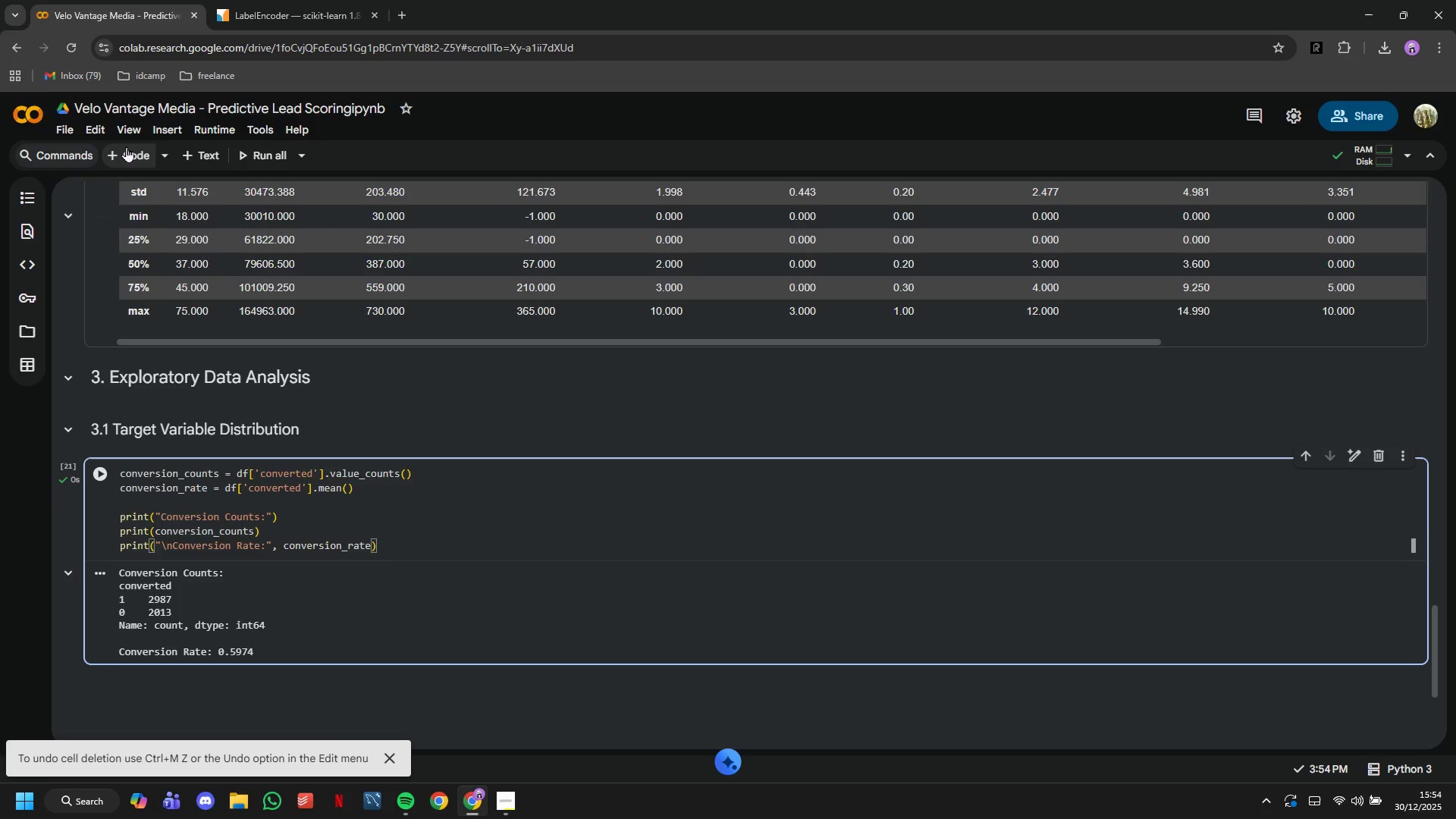 
left_click([126, 146])
 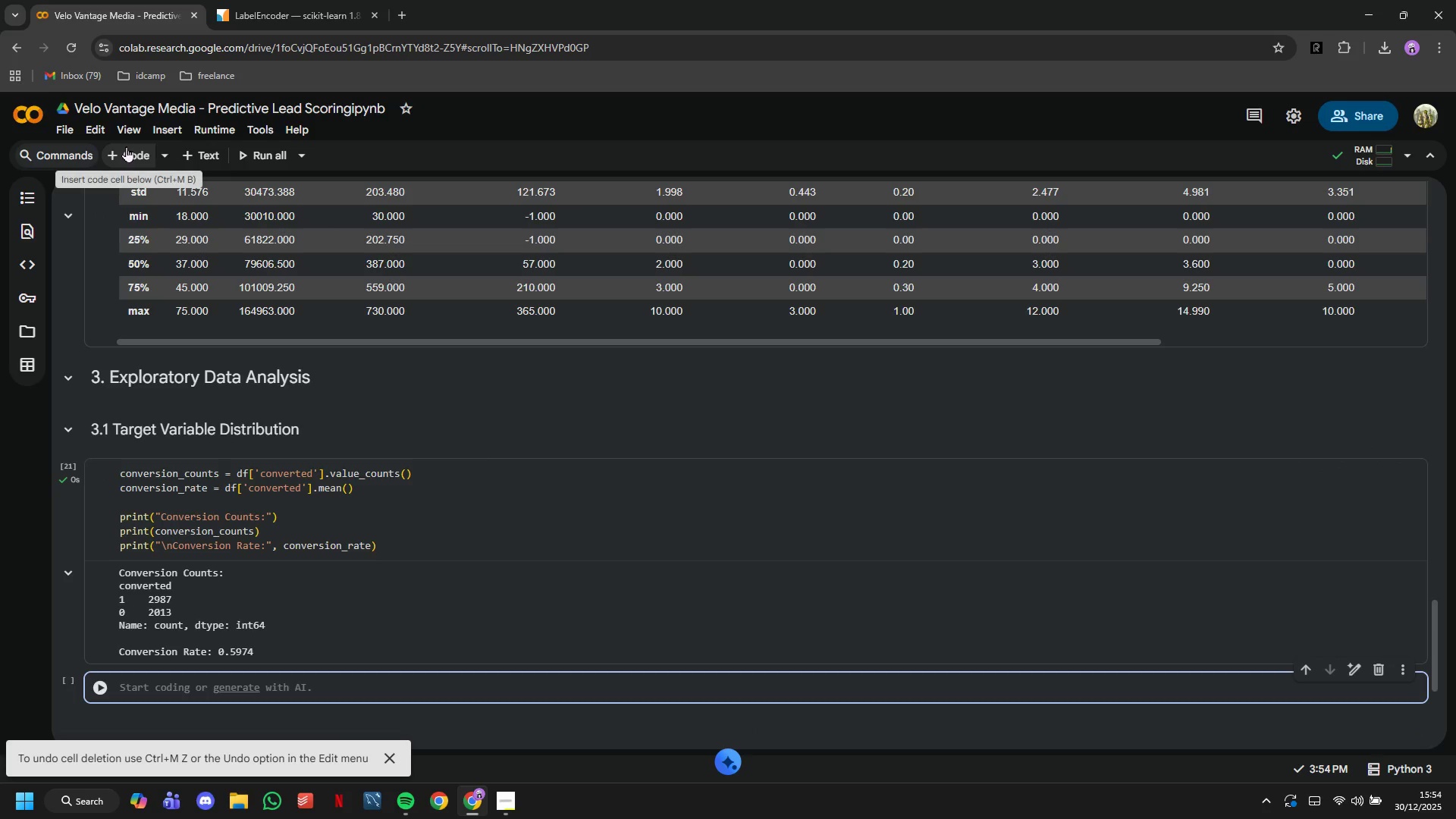 
type(print(")
 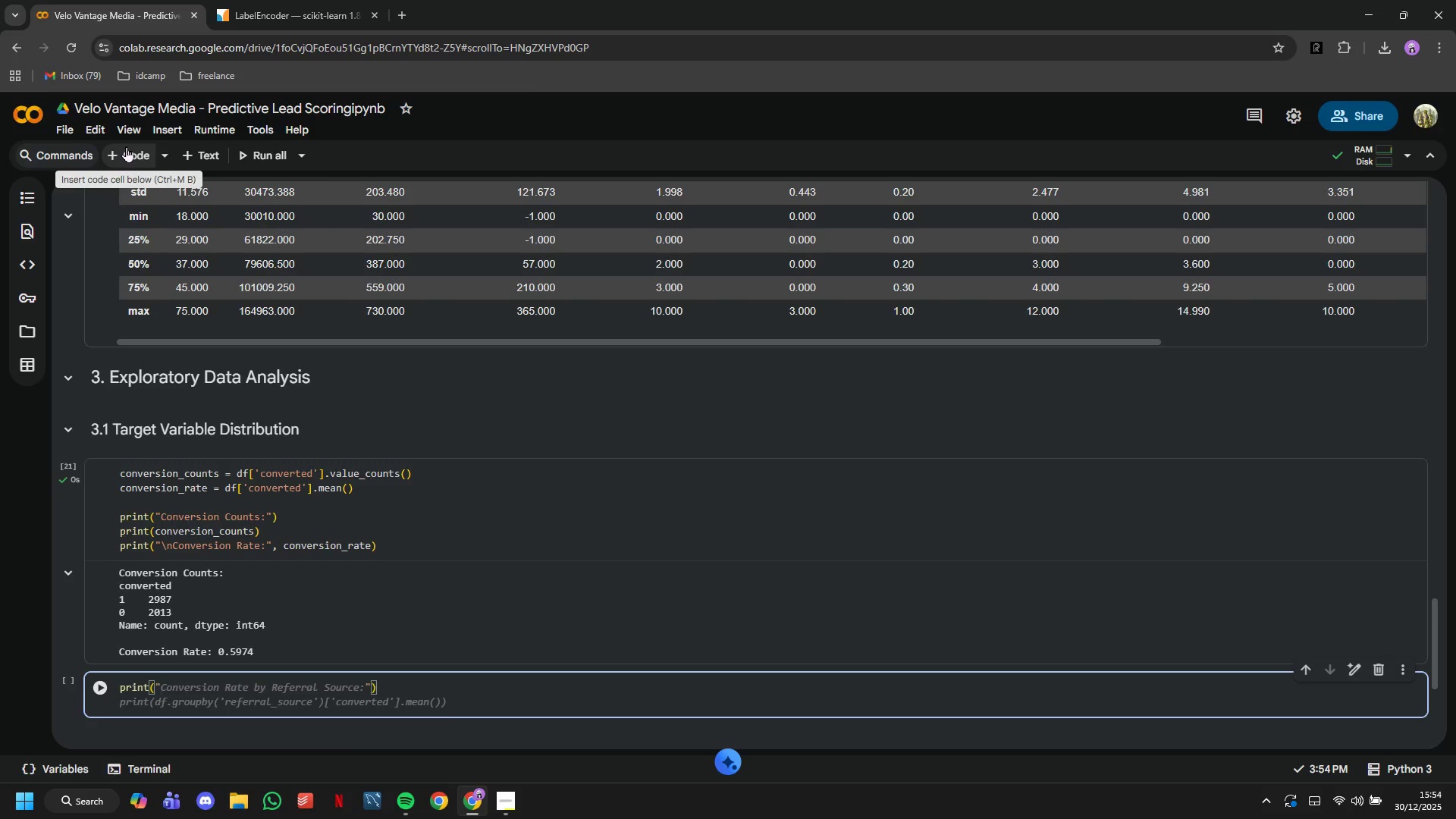 
key(Control+A)
 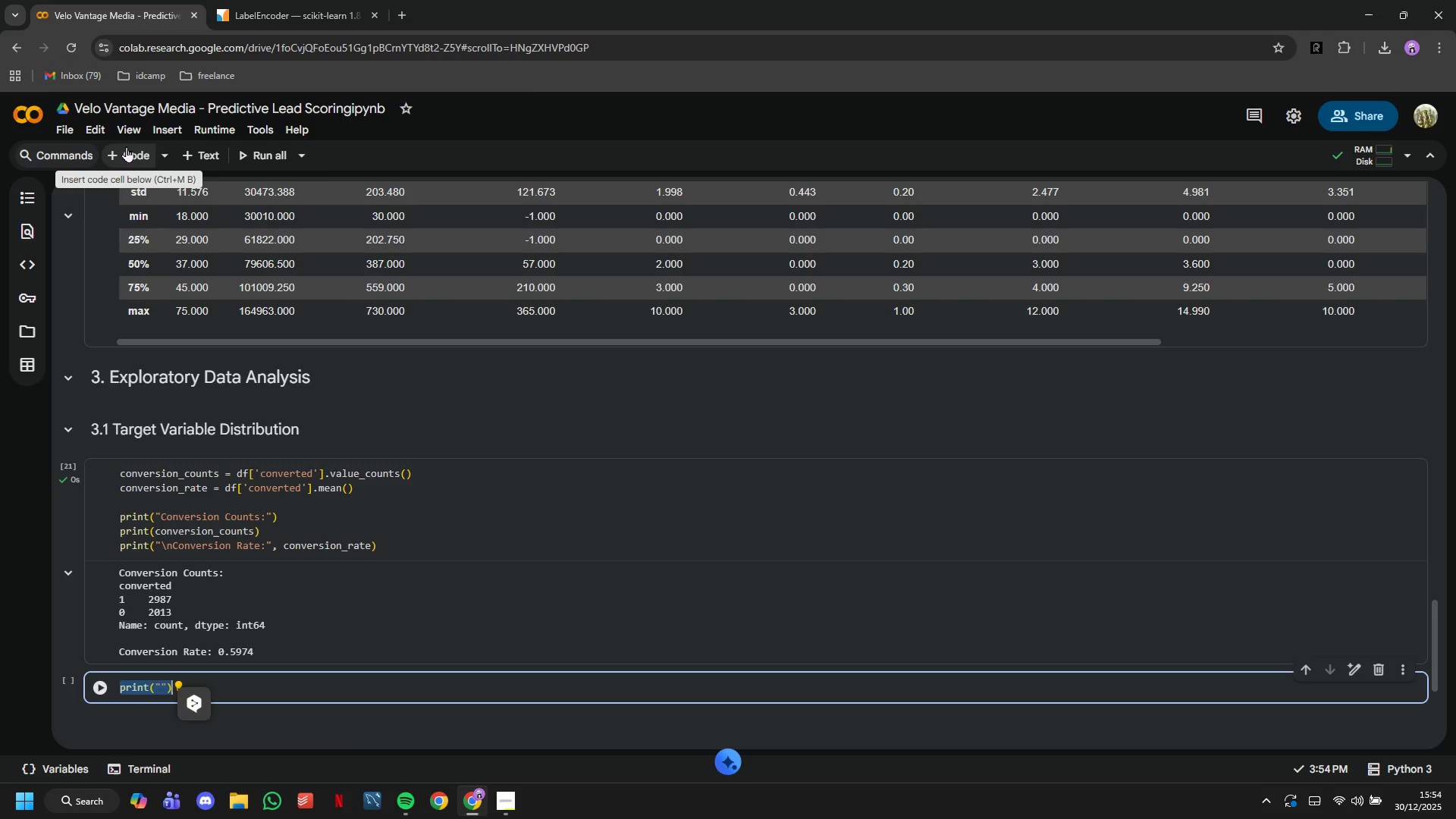 
key(Control+ControlLeft)
 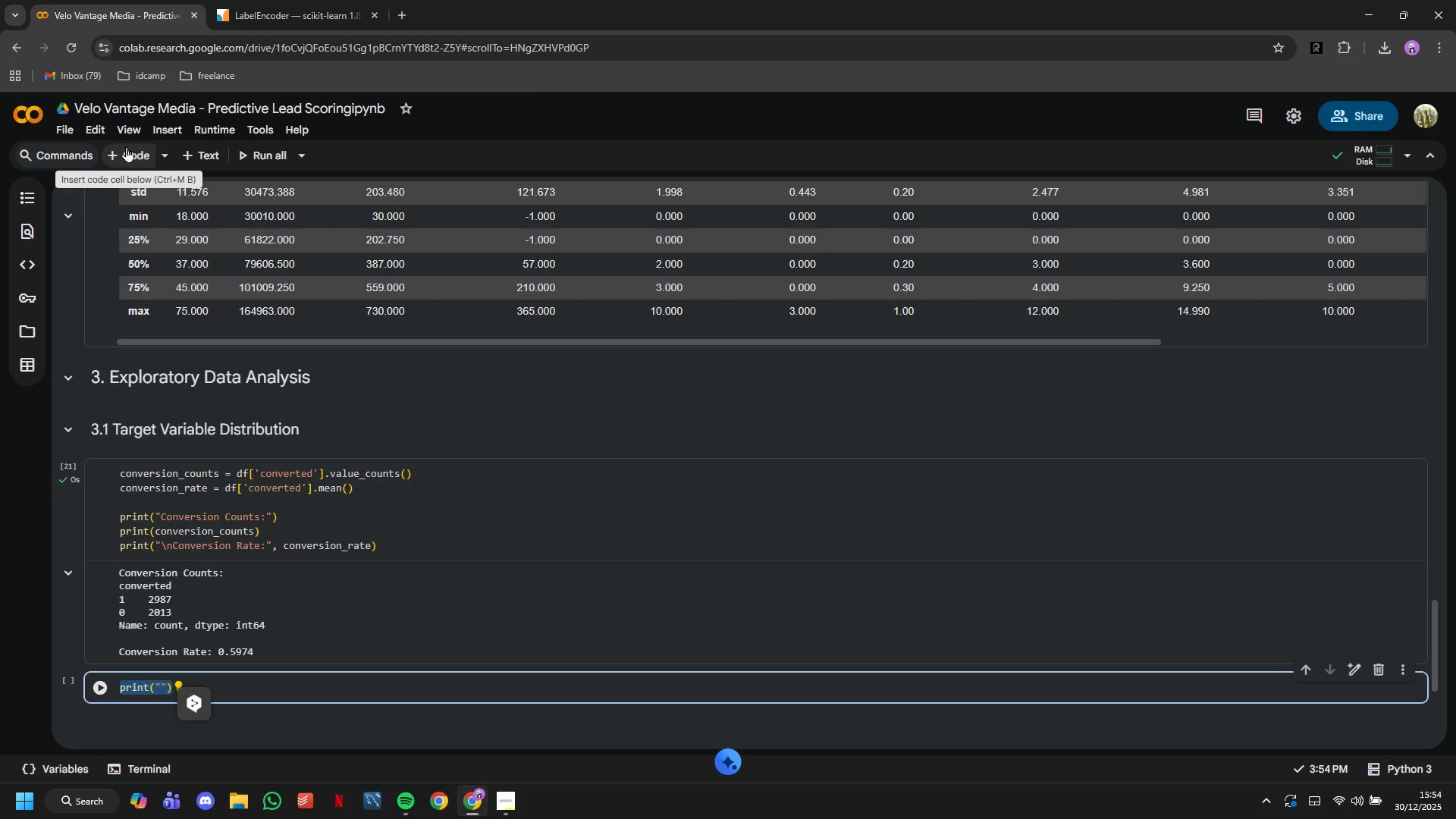 
type(# This is our baseline - any model must beat this)
 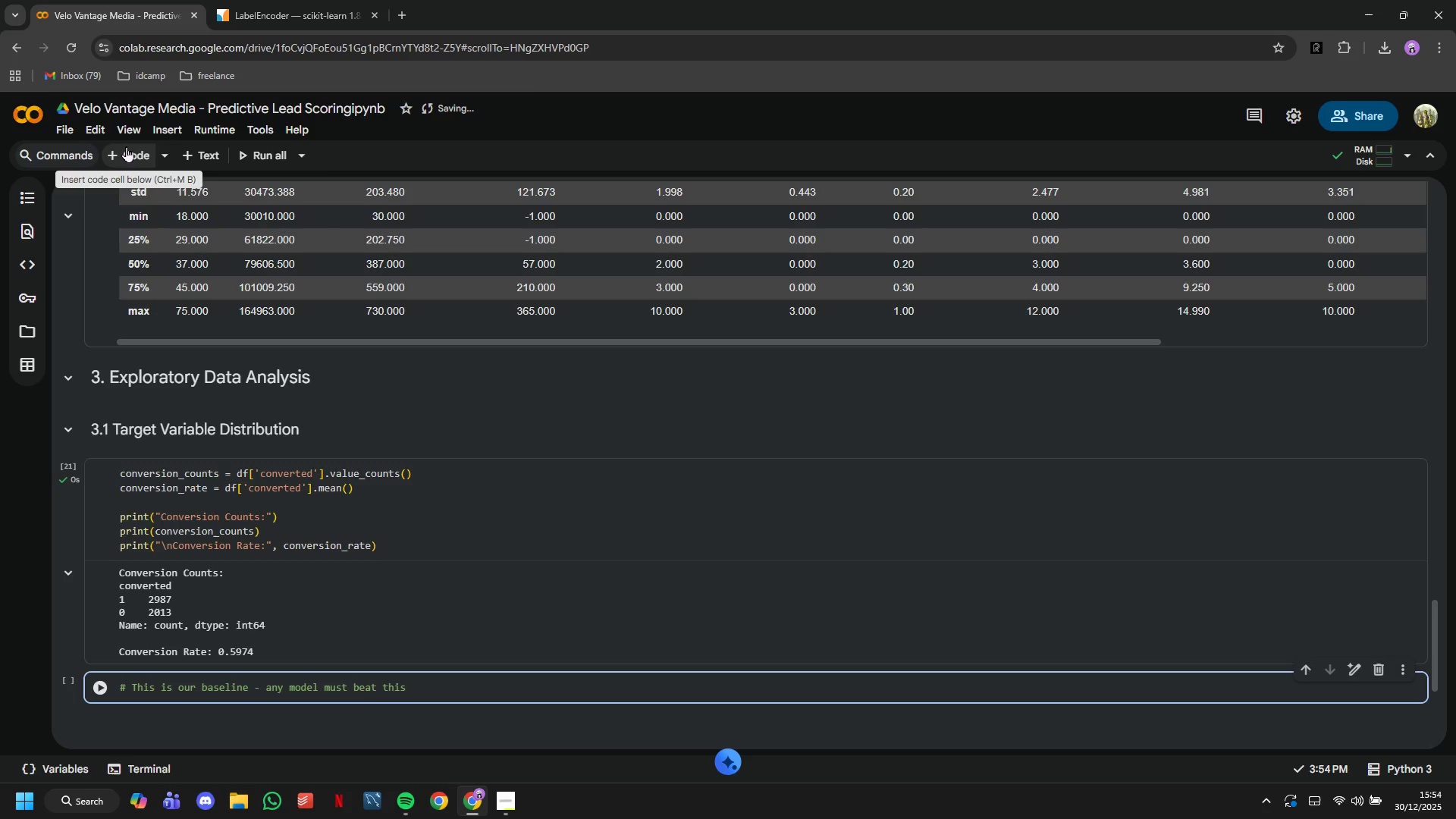 
key(Enter)
 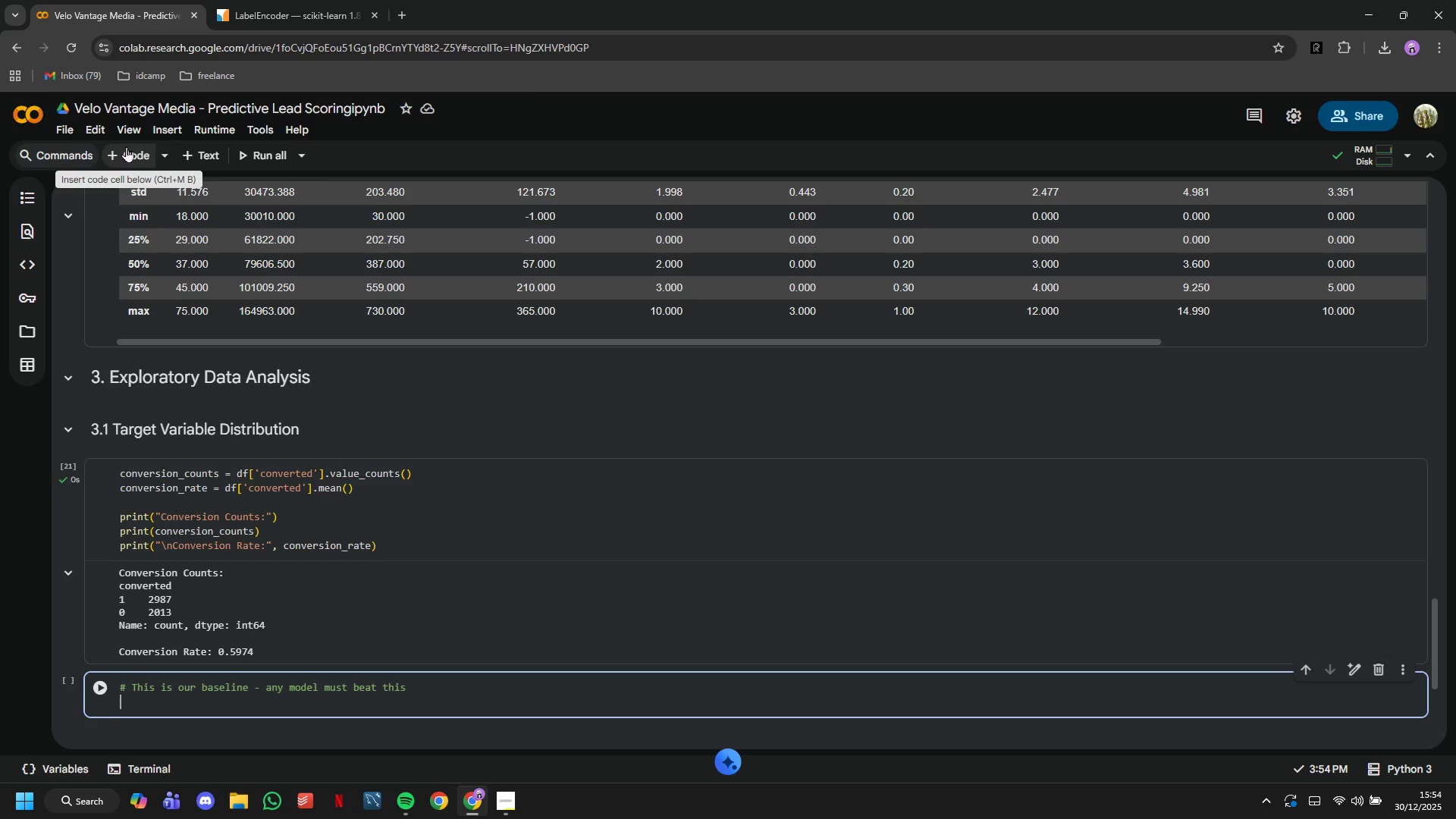 
type(pri)
key(Backspace)
type(int()
 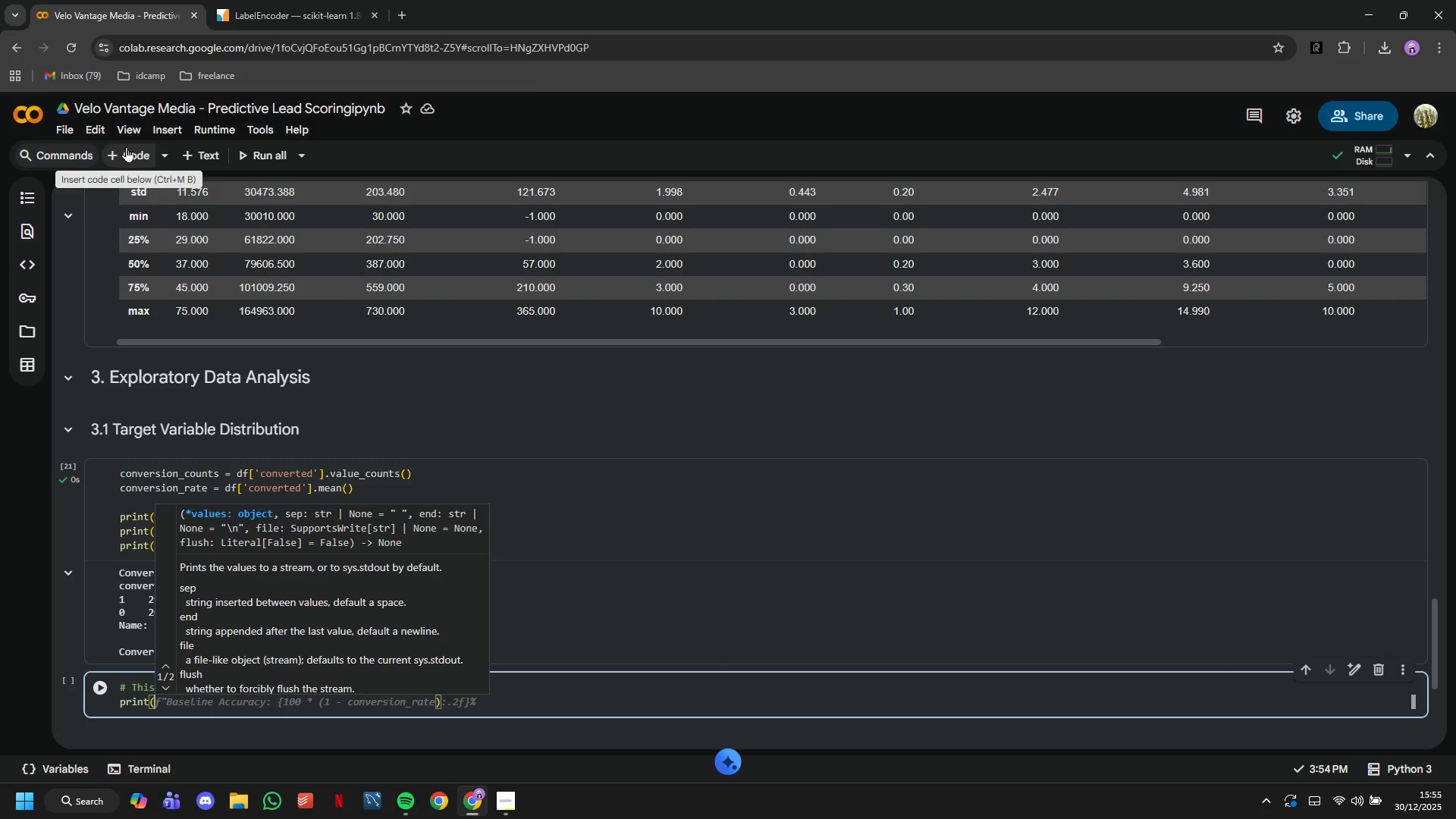 
wait(16.97)
 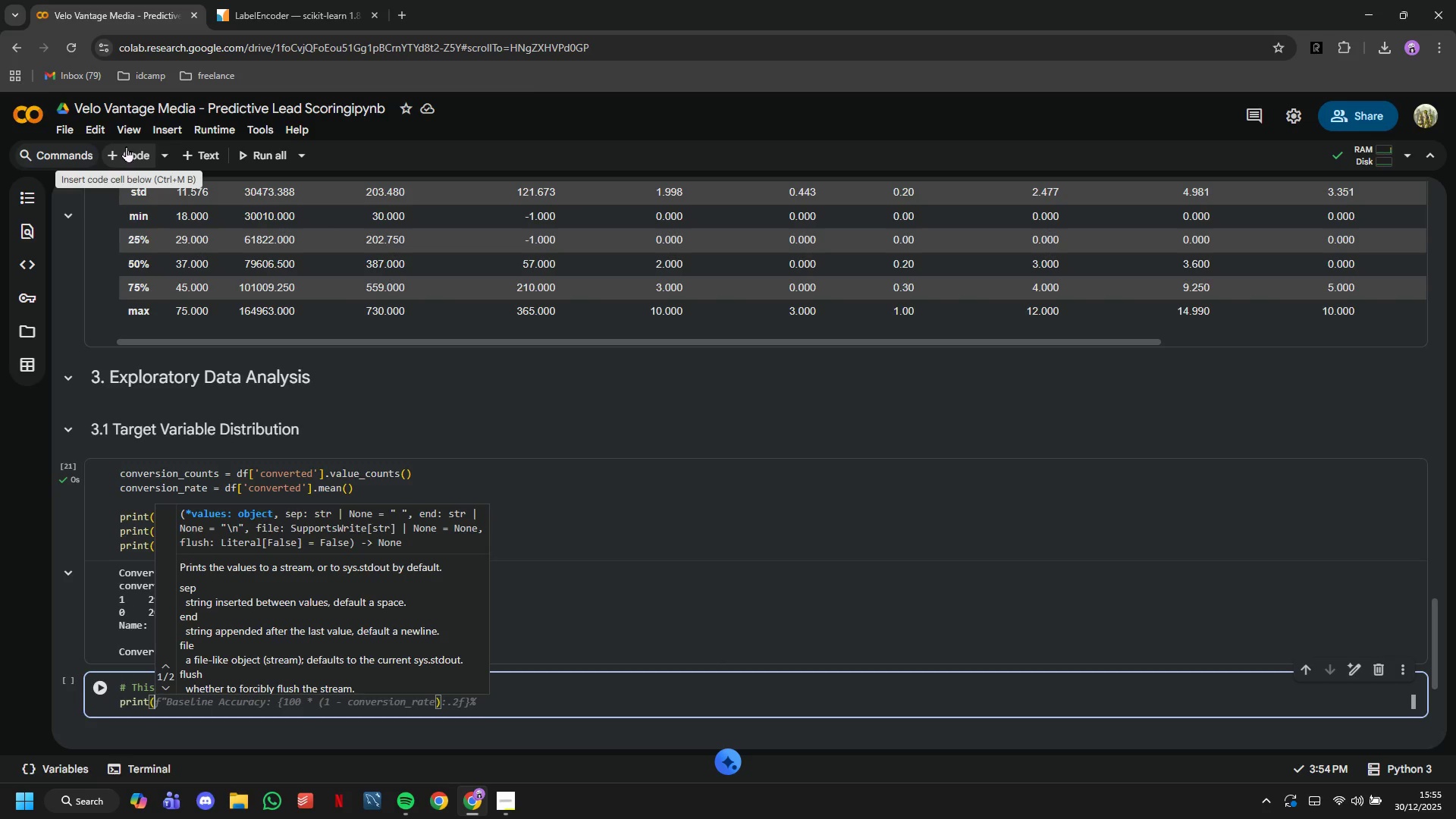 
key(Tab)
 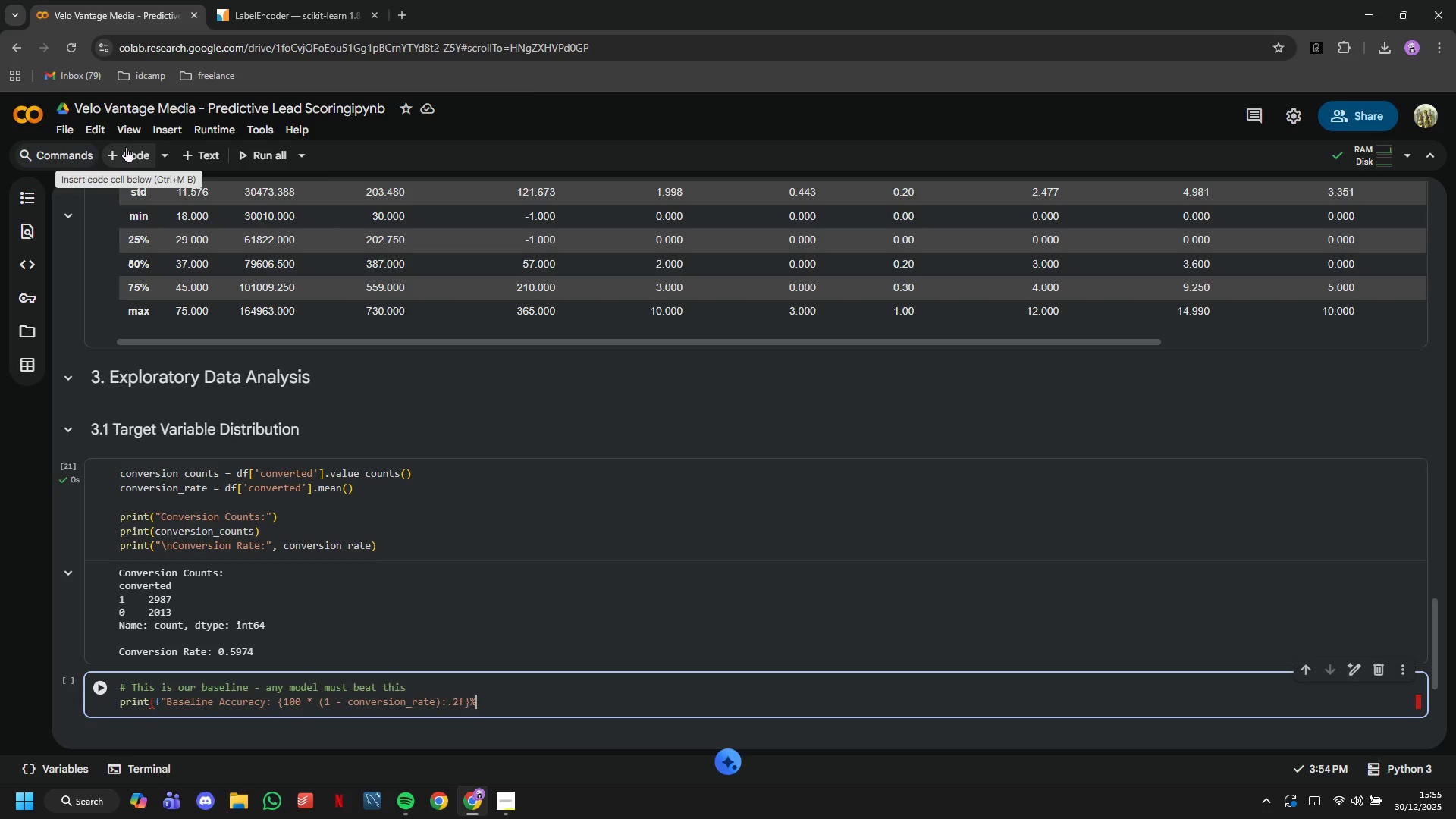 
key(Enter)
 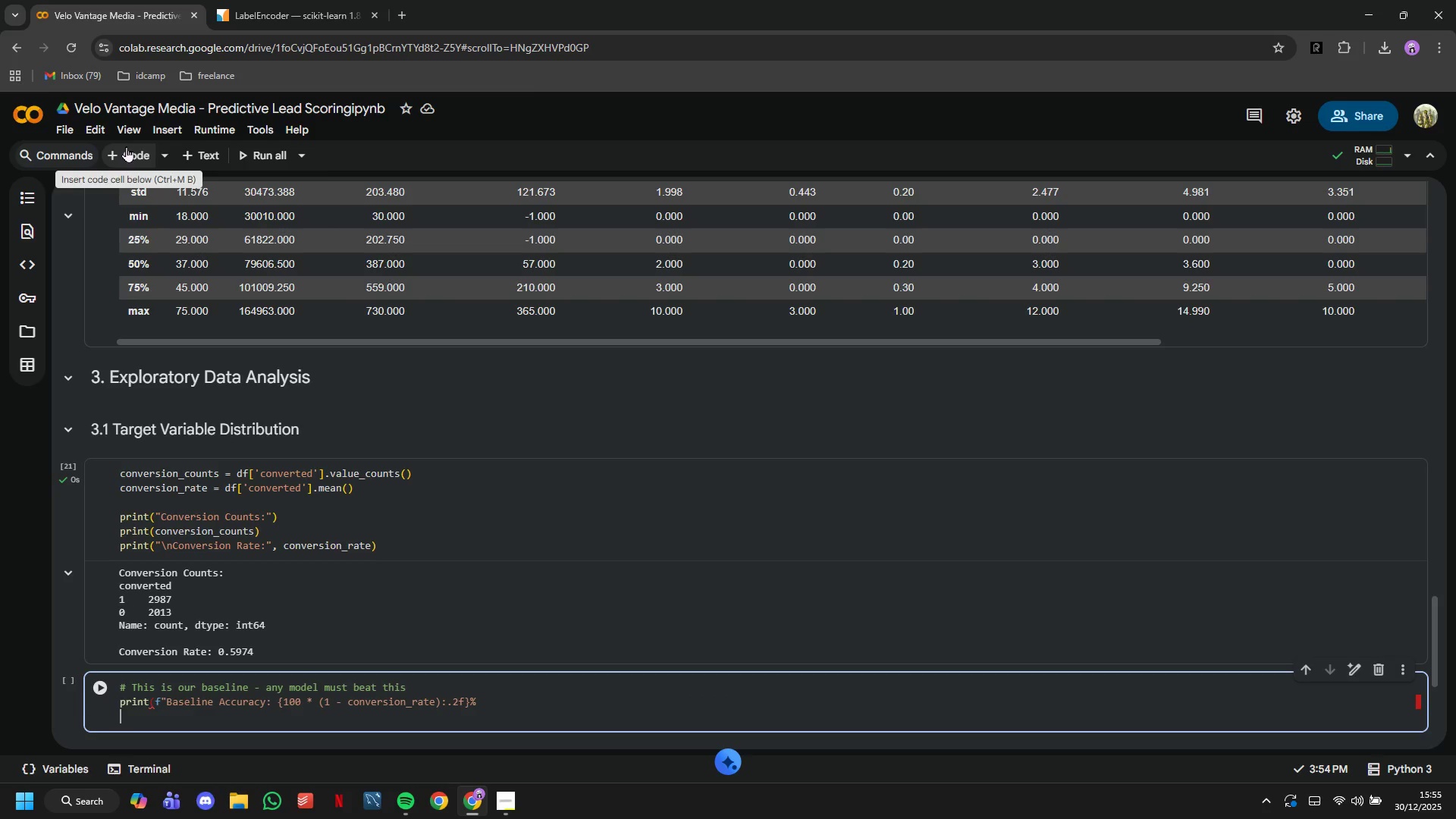 
key(ArrowLeft)
 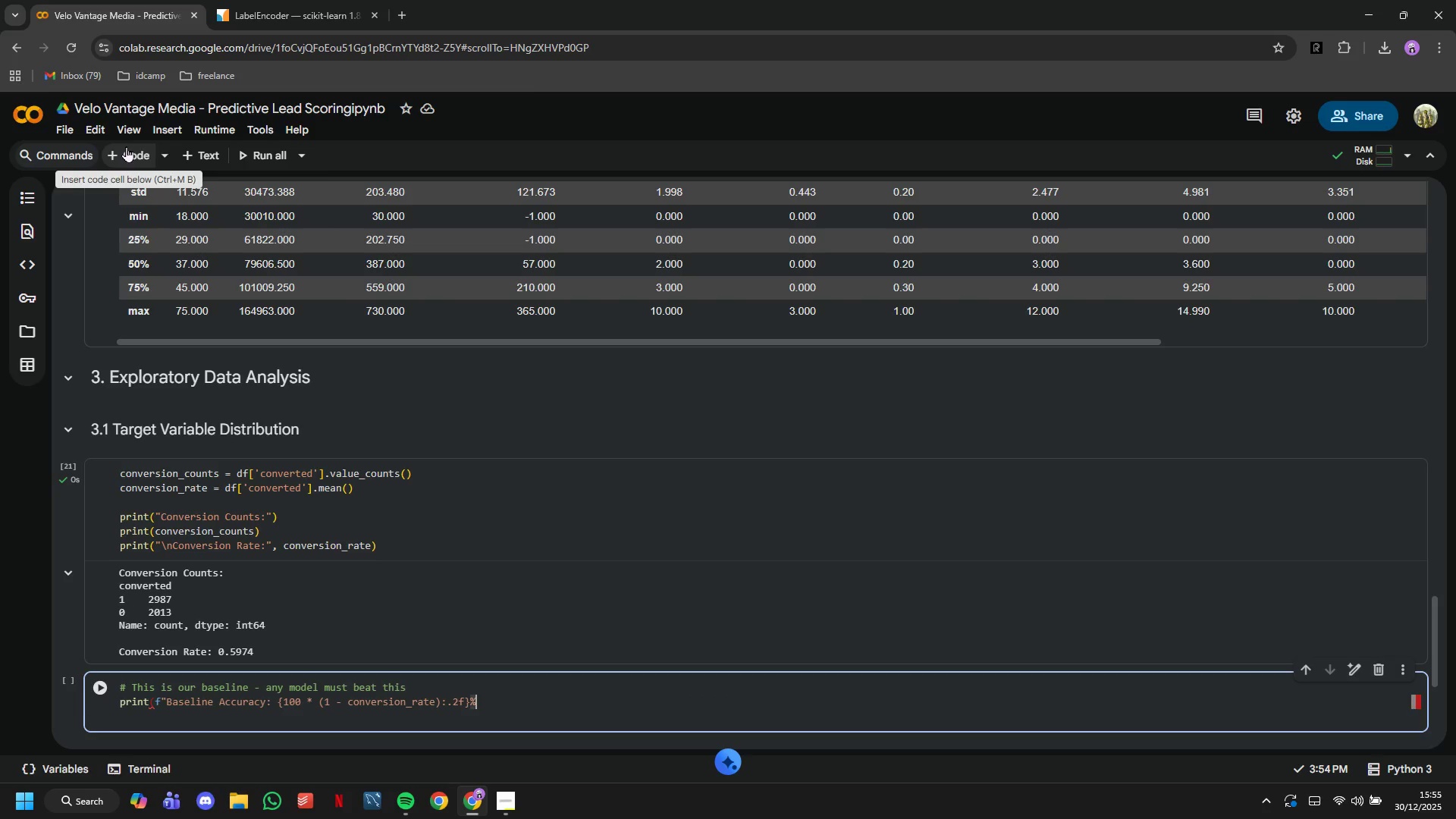 
key(Shift+0)
 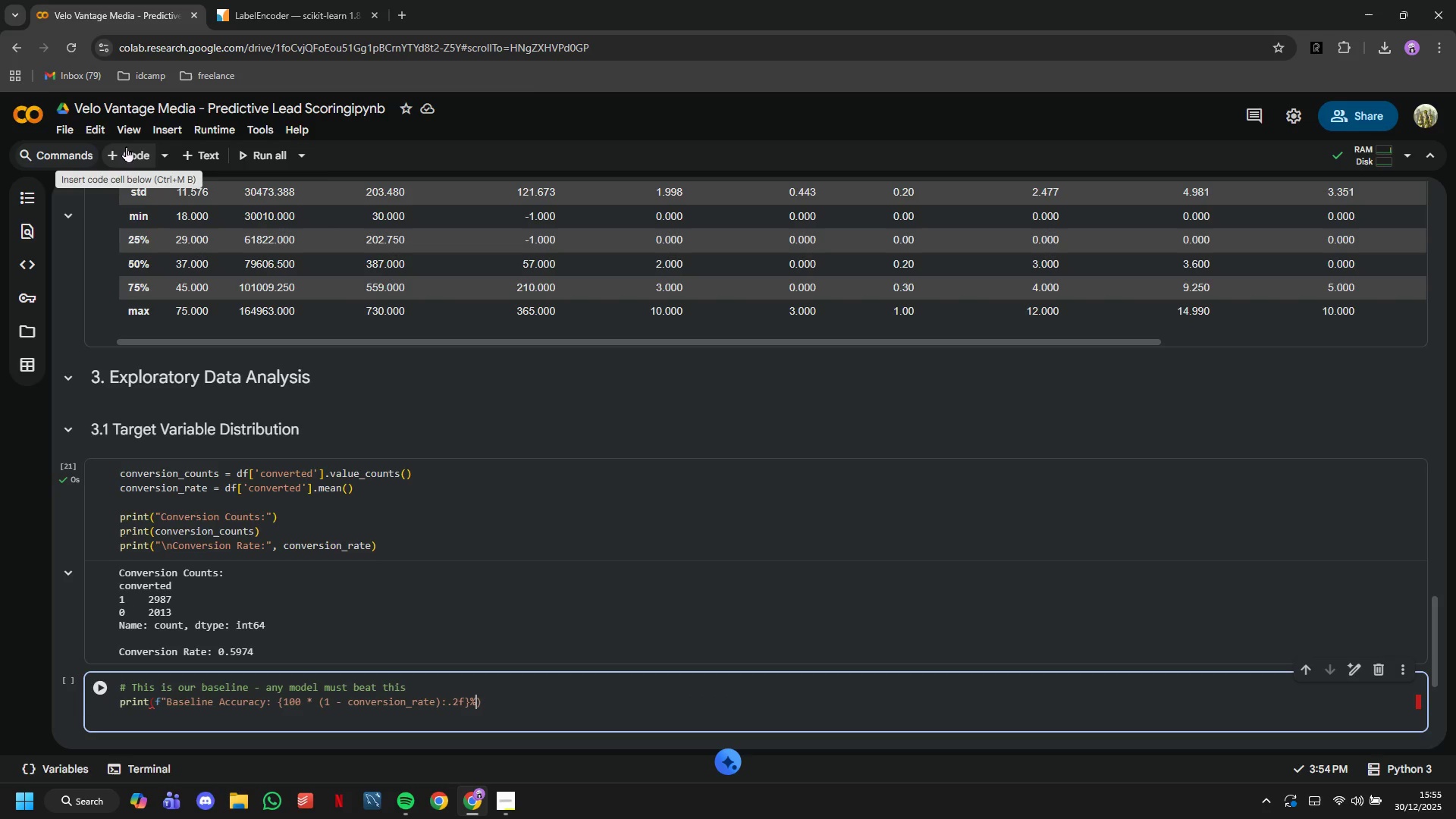 
key(ArrowLeft)
 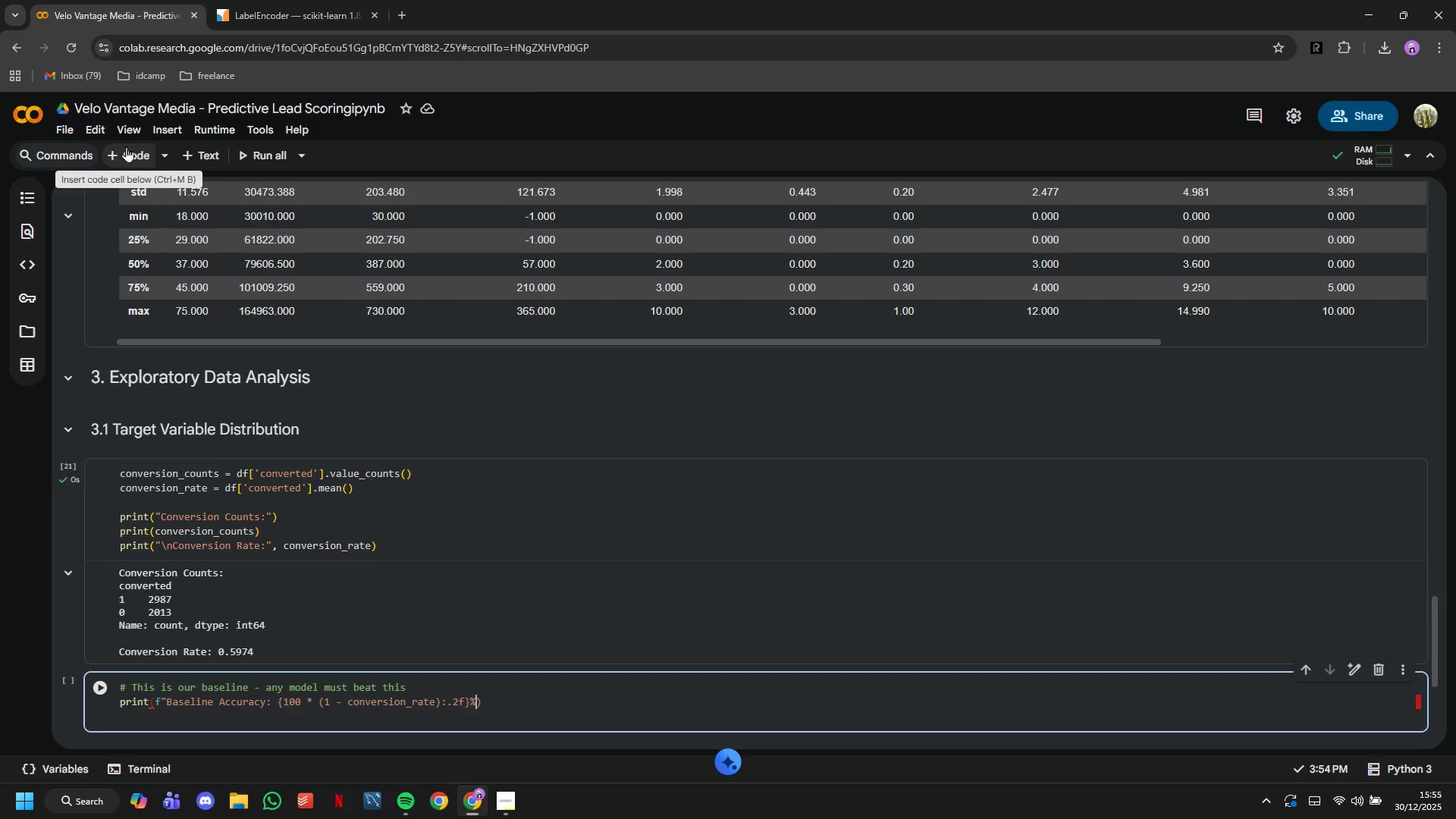 
key(Shift+Quote)
 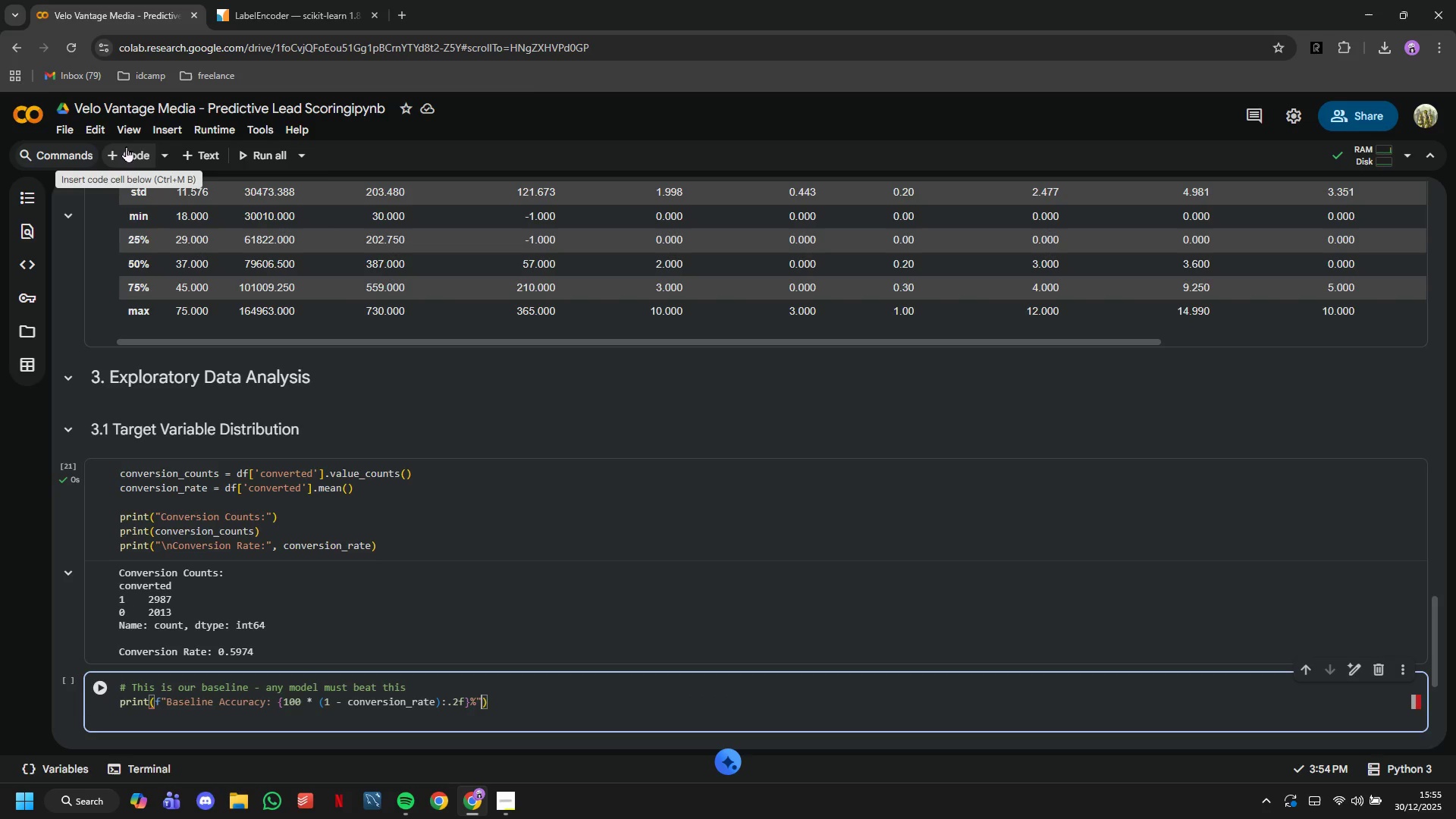 
key(ArrowRight)
 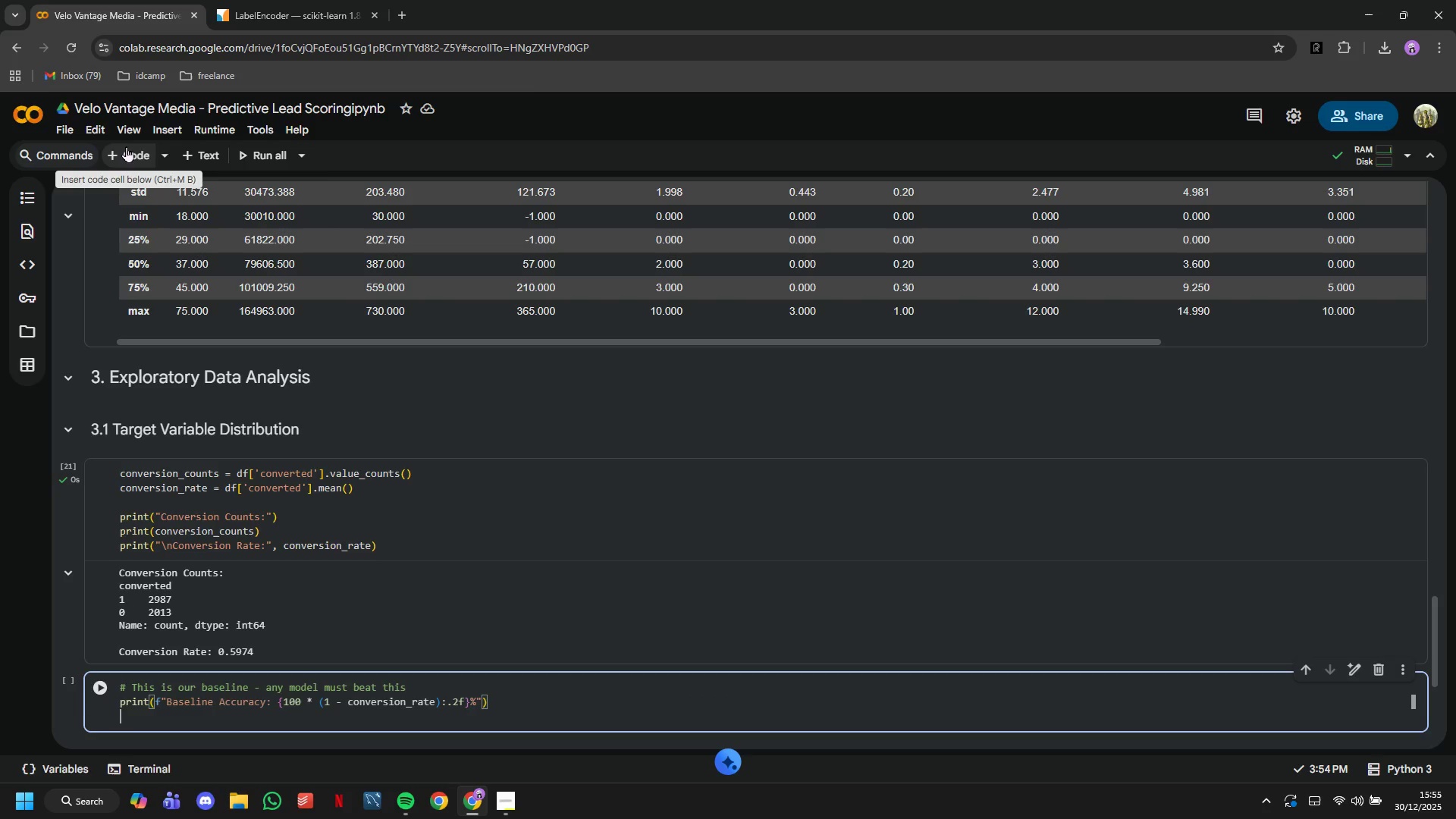 
key(ArrowRight)
 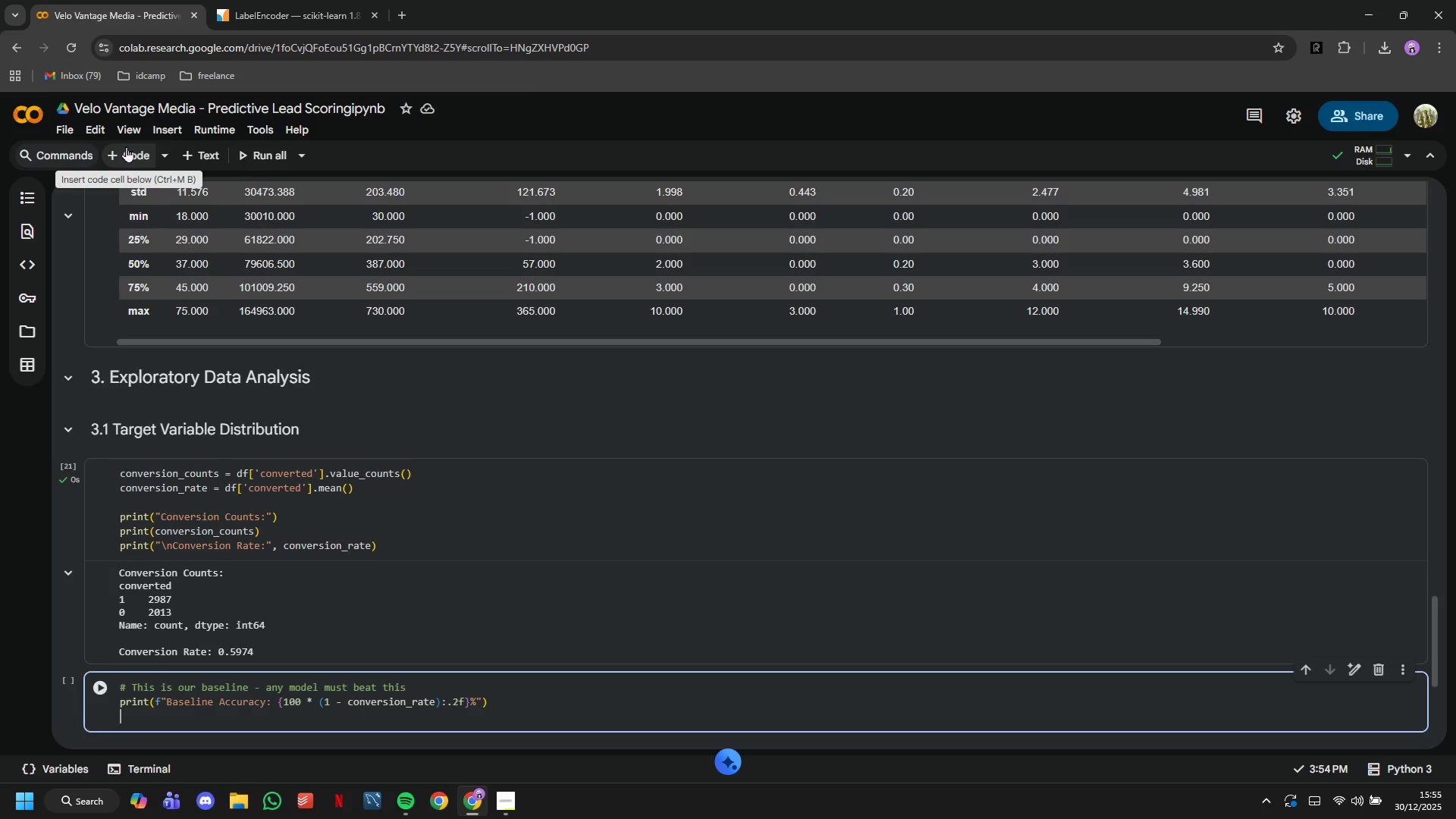 
key(Enter)
 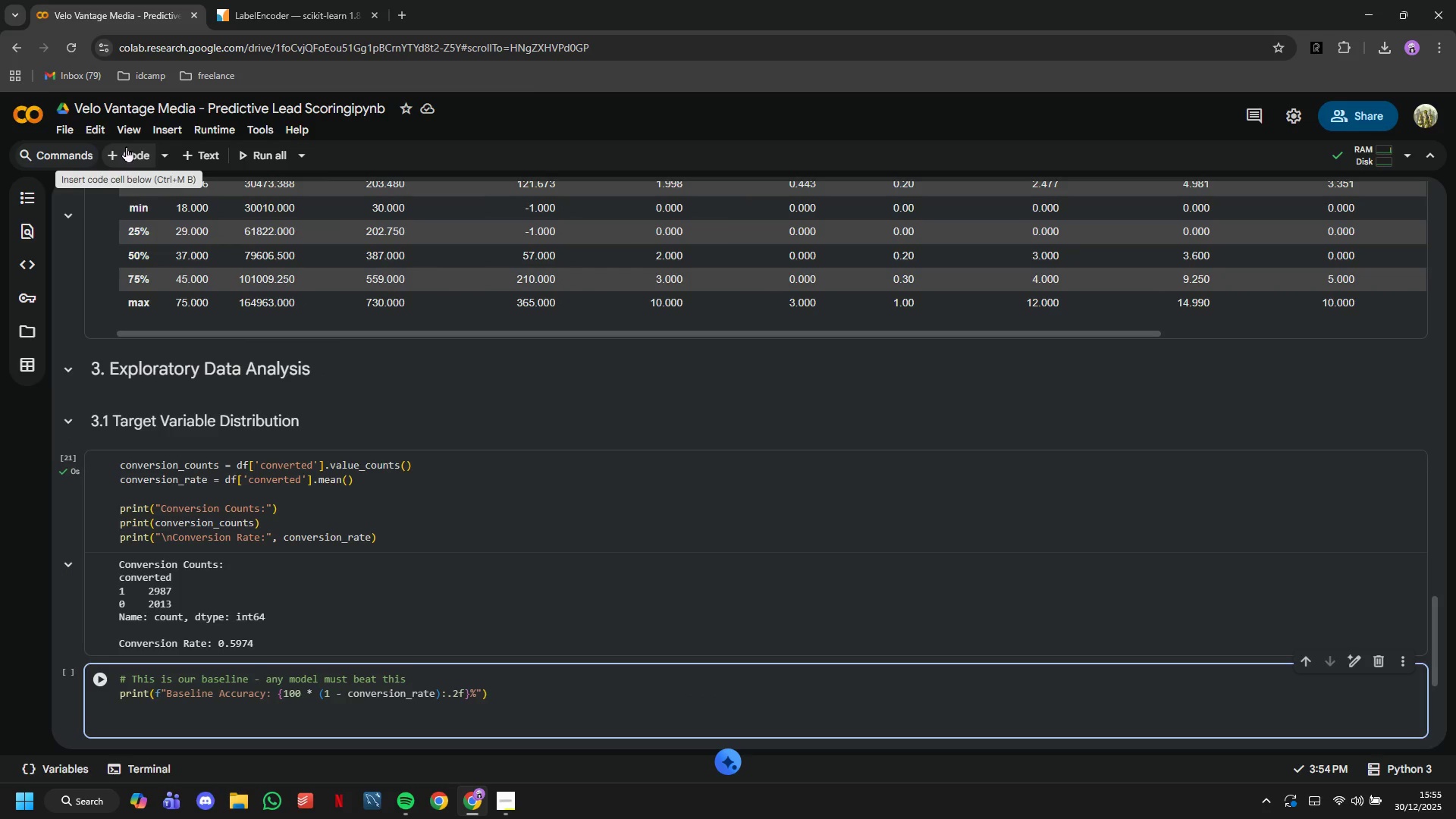 
key(Backspace)
type(print)" If we)
 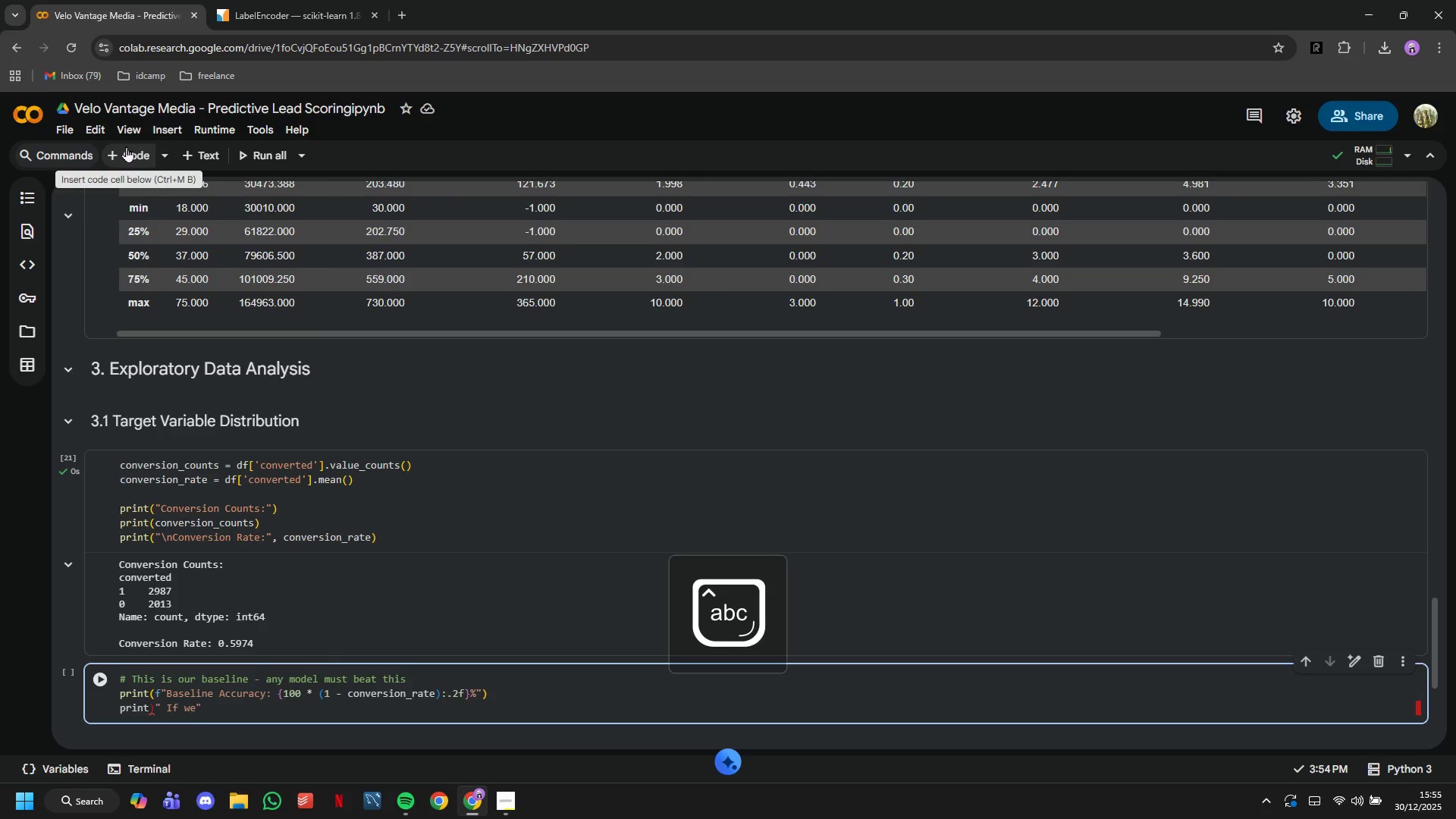 
key(ArrowRight)
 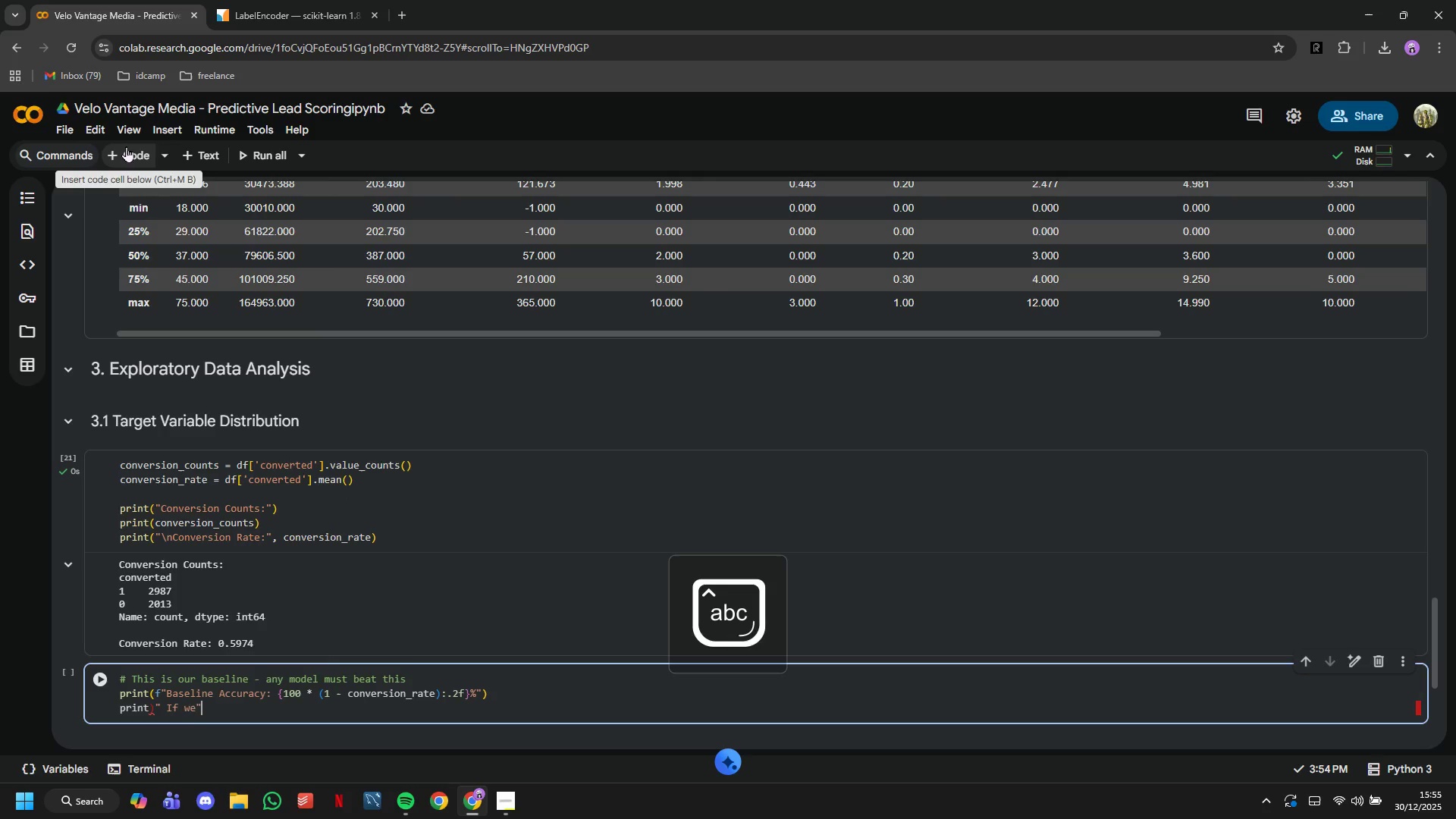 
type())
key(Backspace)
type((" (If we predicted majority class for everyone)
 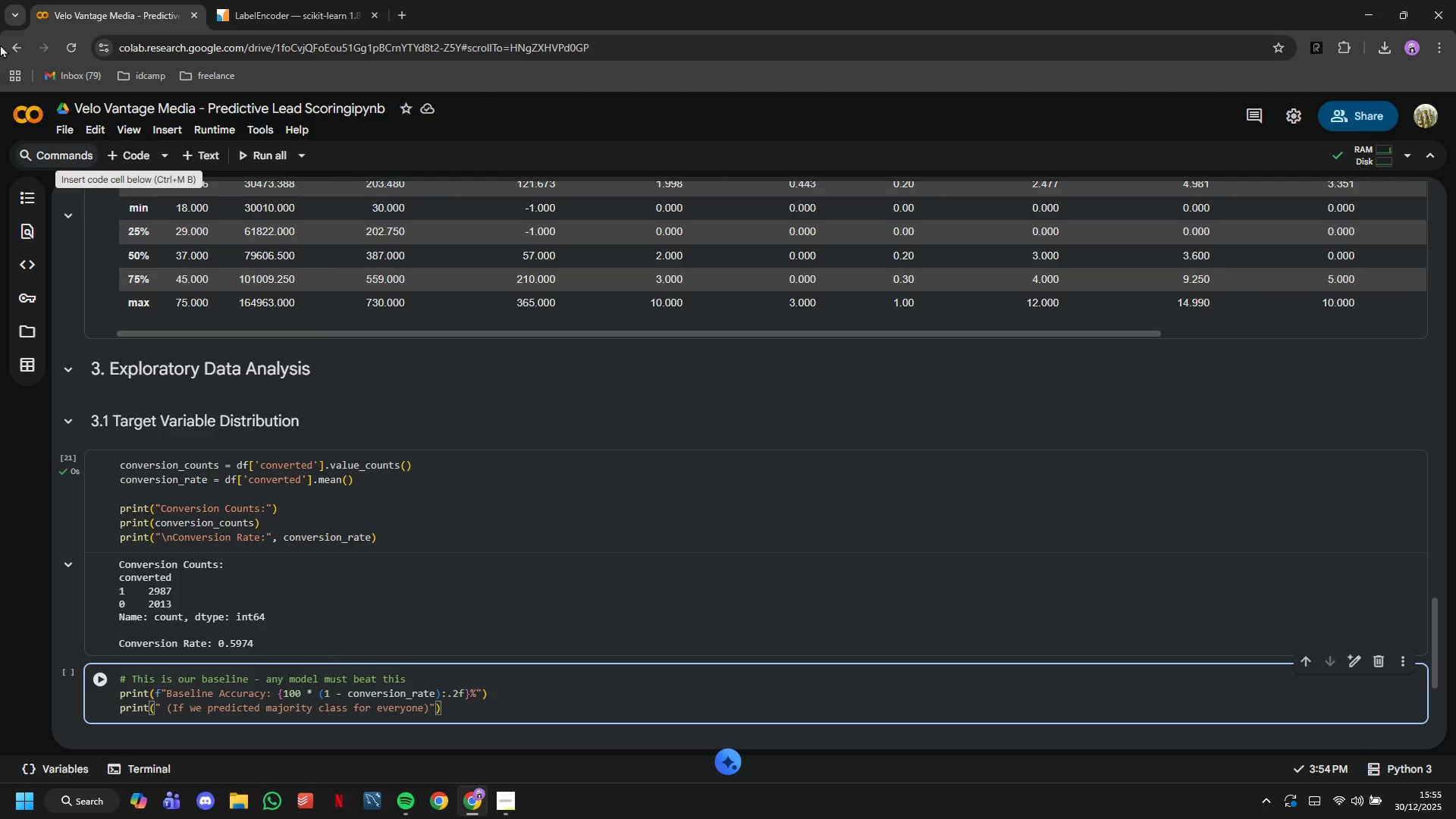 
left_click([100, 676])
 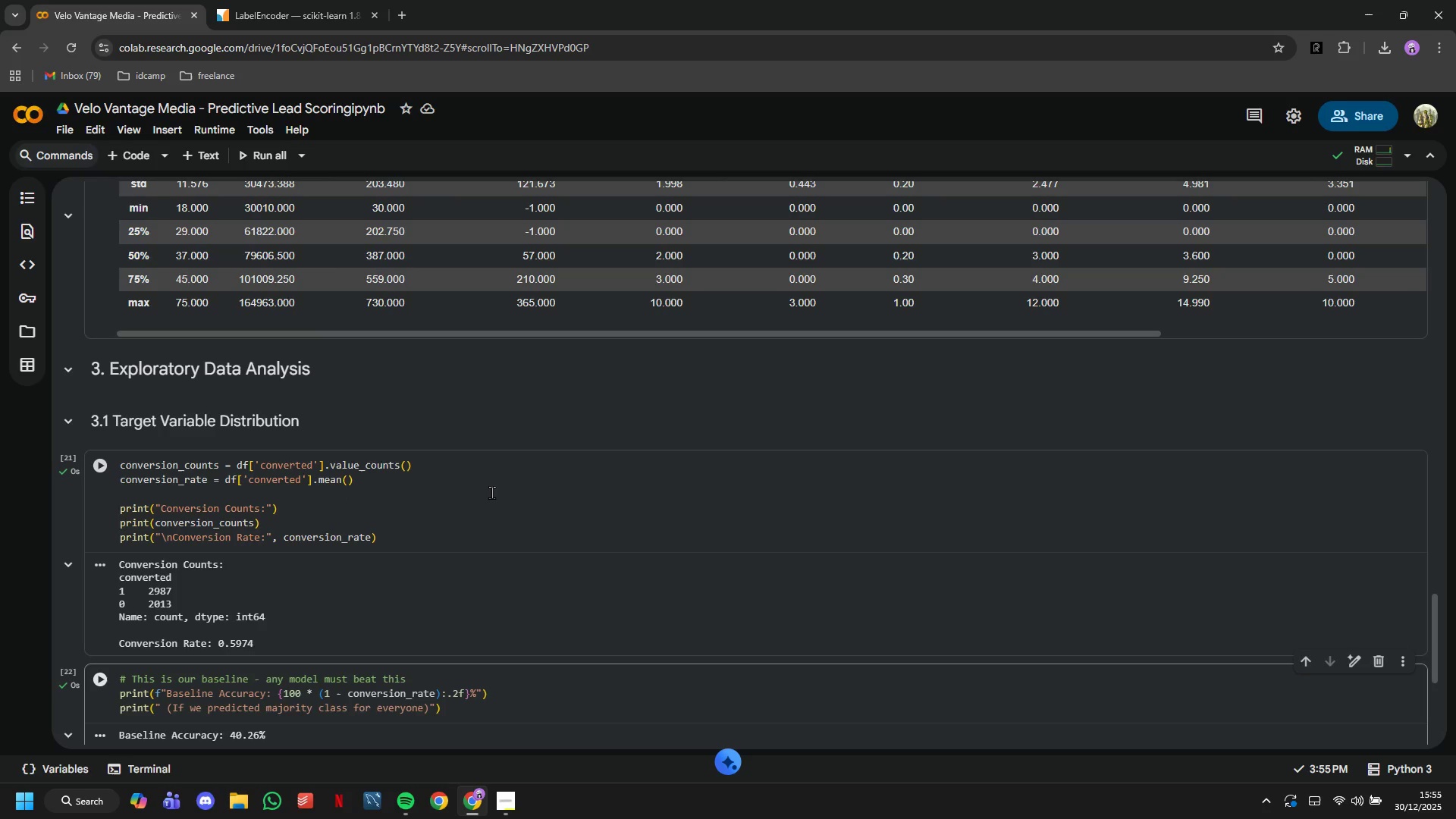 
scroll: coordinate [491, 491], scroll_direction: down, amount: 2.0
 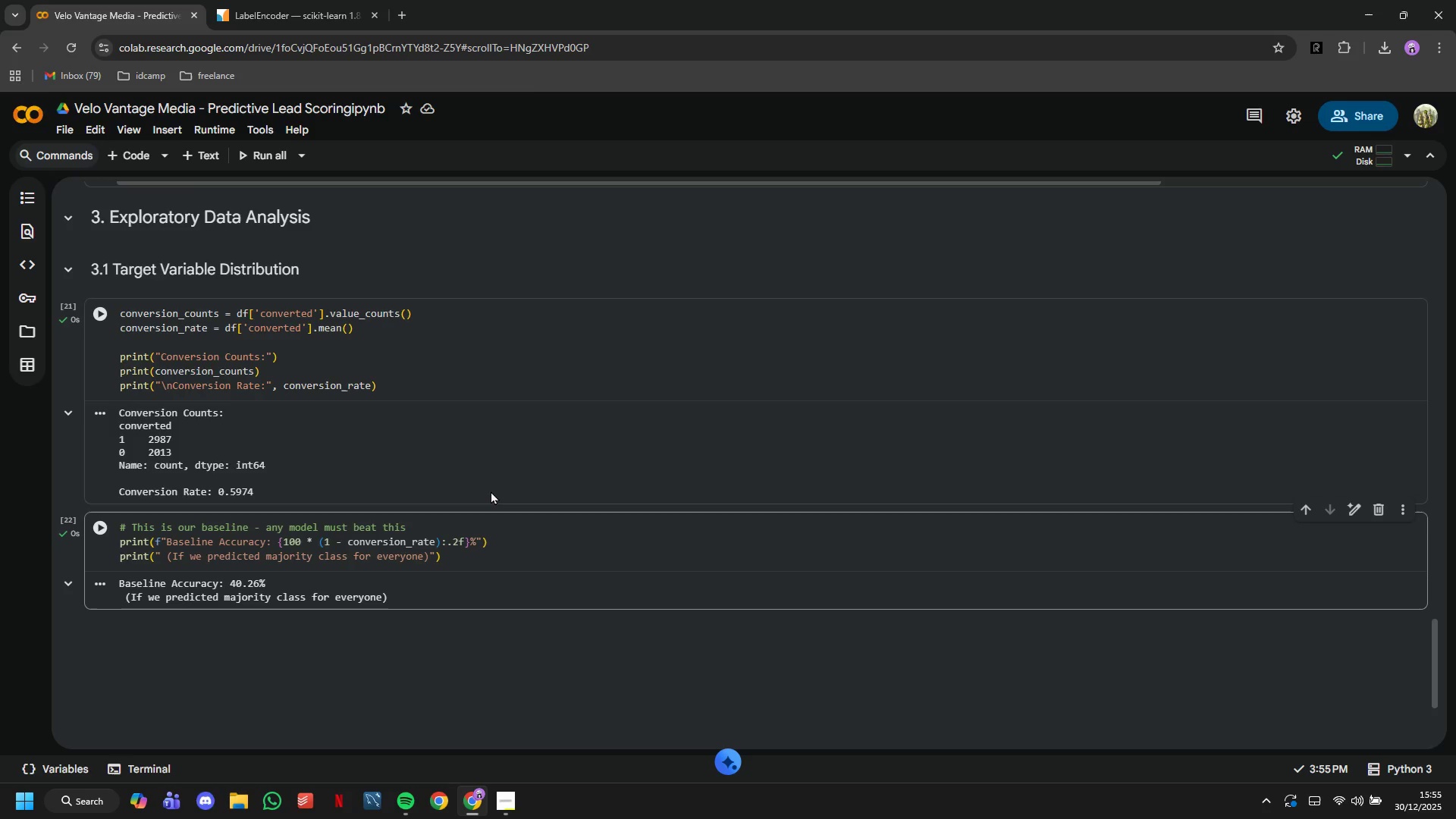 
wait(22.73)
 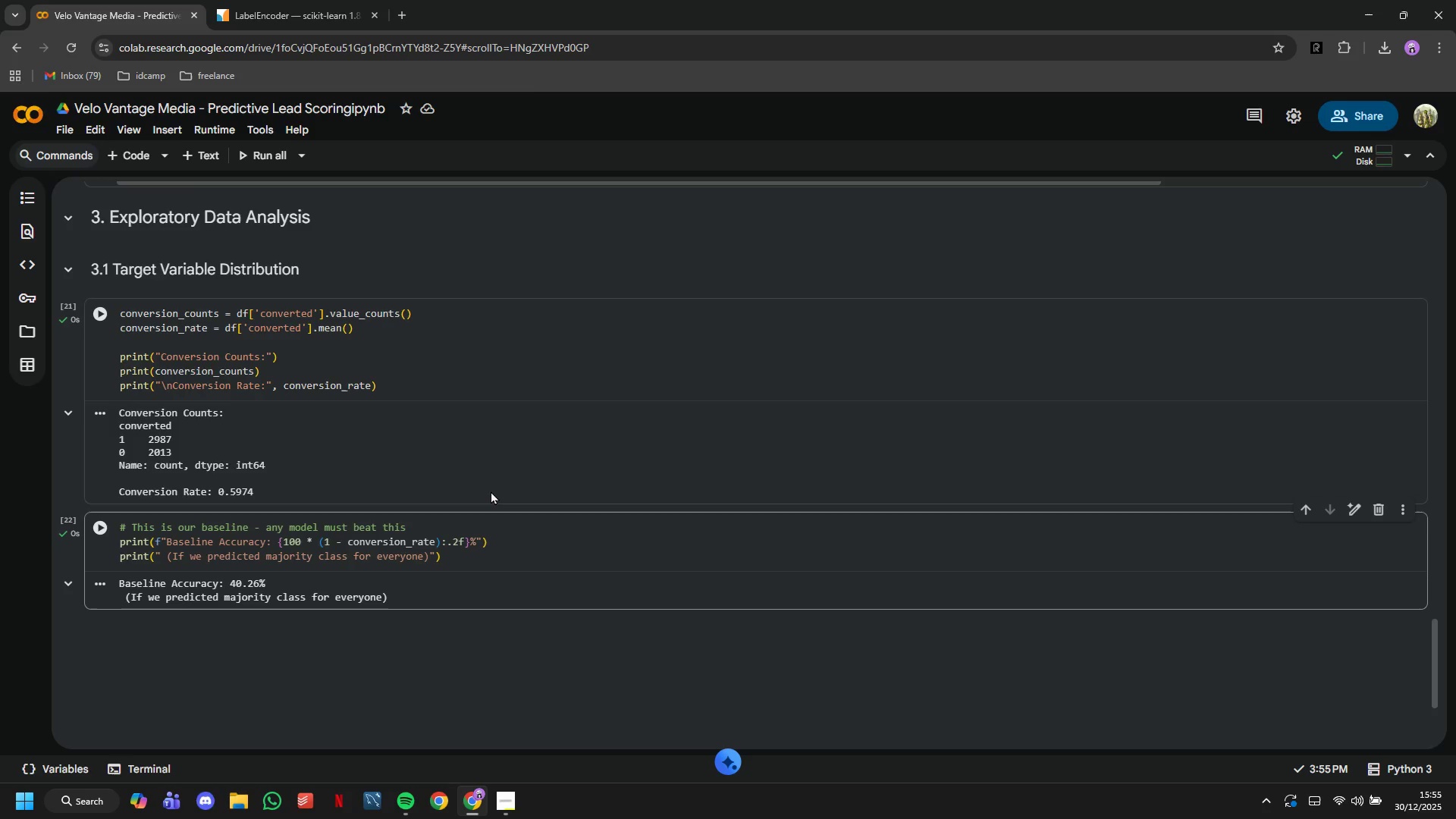 
left_click([193, 162])
 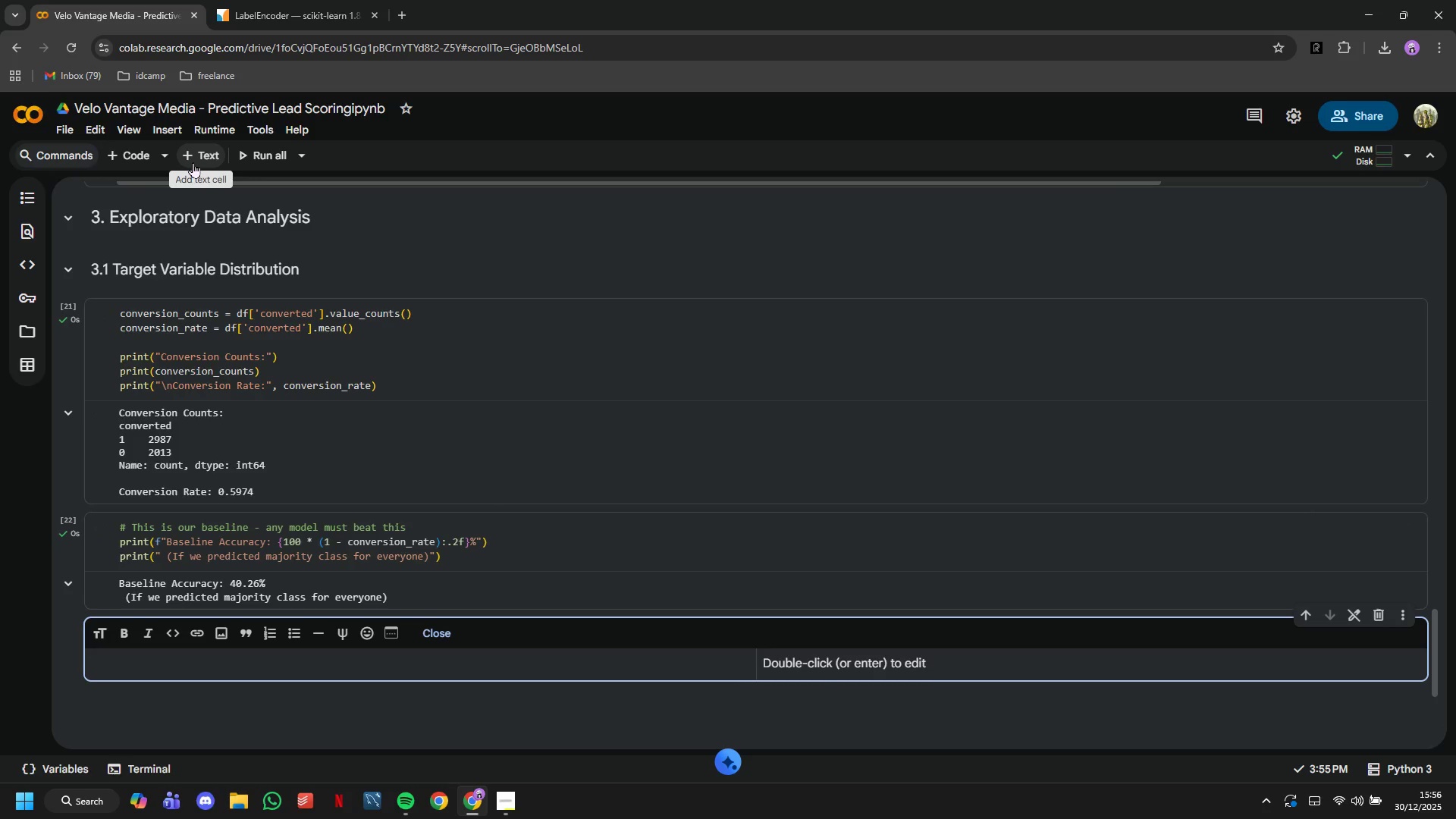 
type(### 3.2 Conversion Rta)
key(Backspace)
key(Backspace)
type(ate by Key Features)
 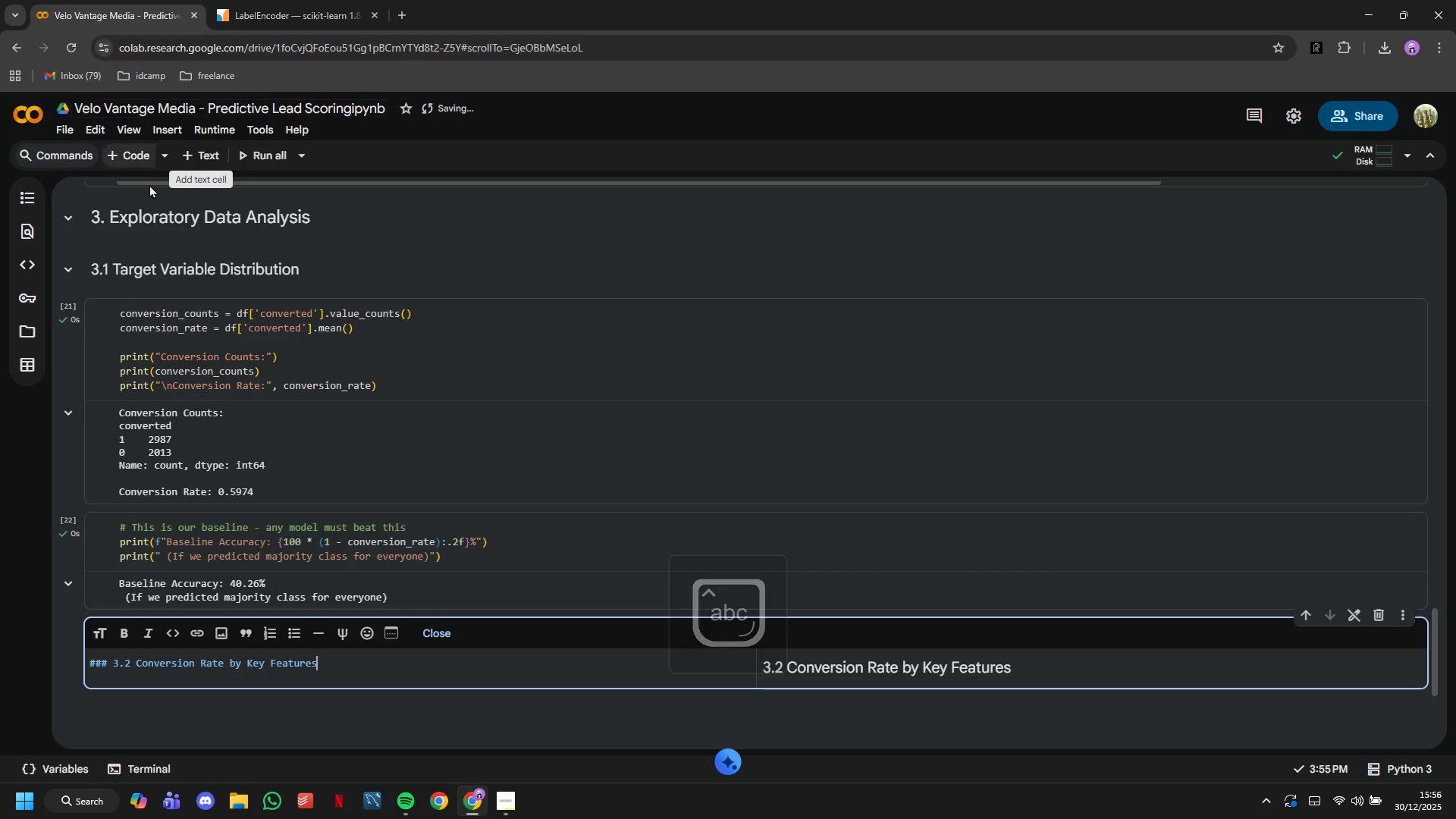 
left_click([130, 158])
 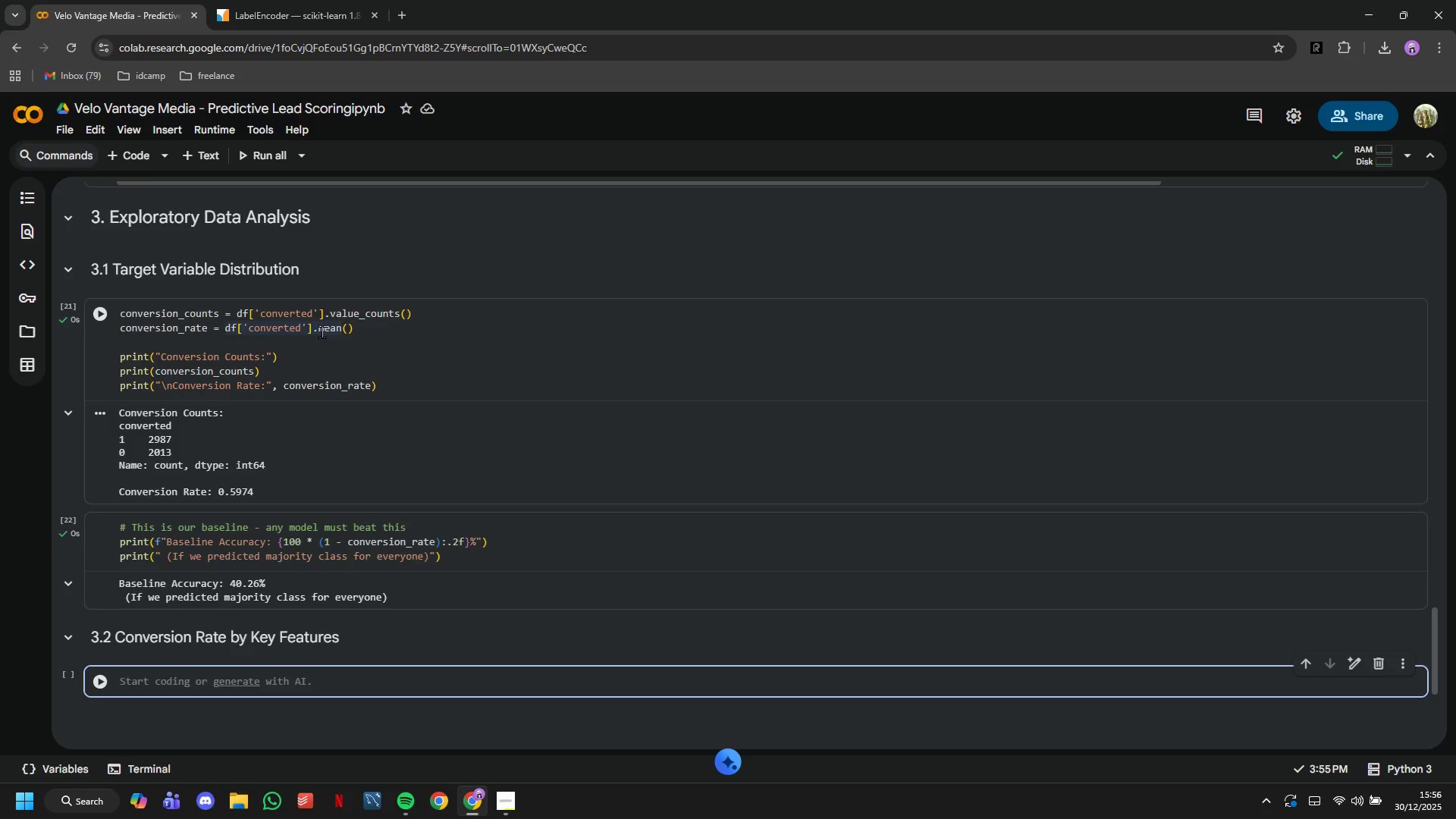 
wait(25.55)
 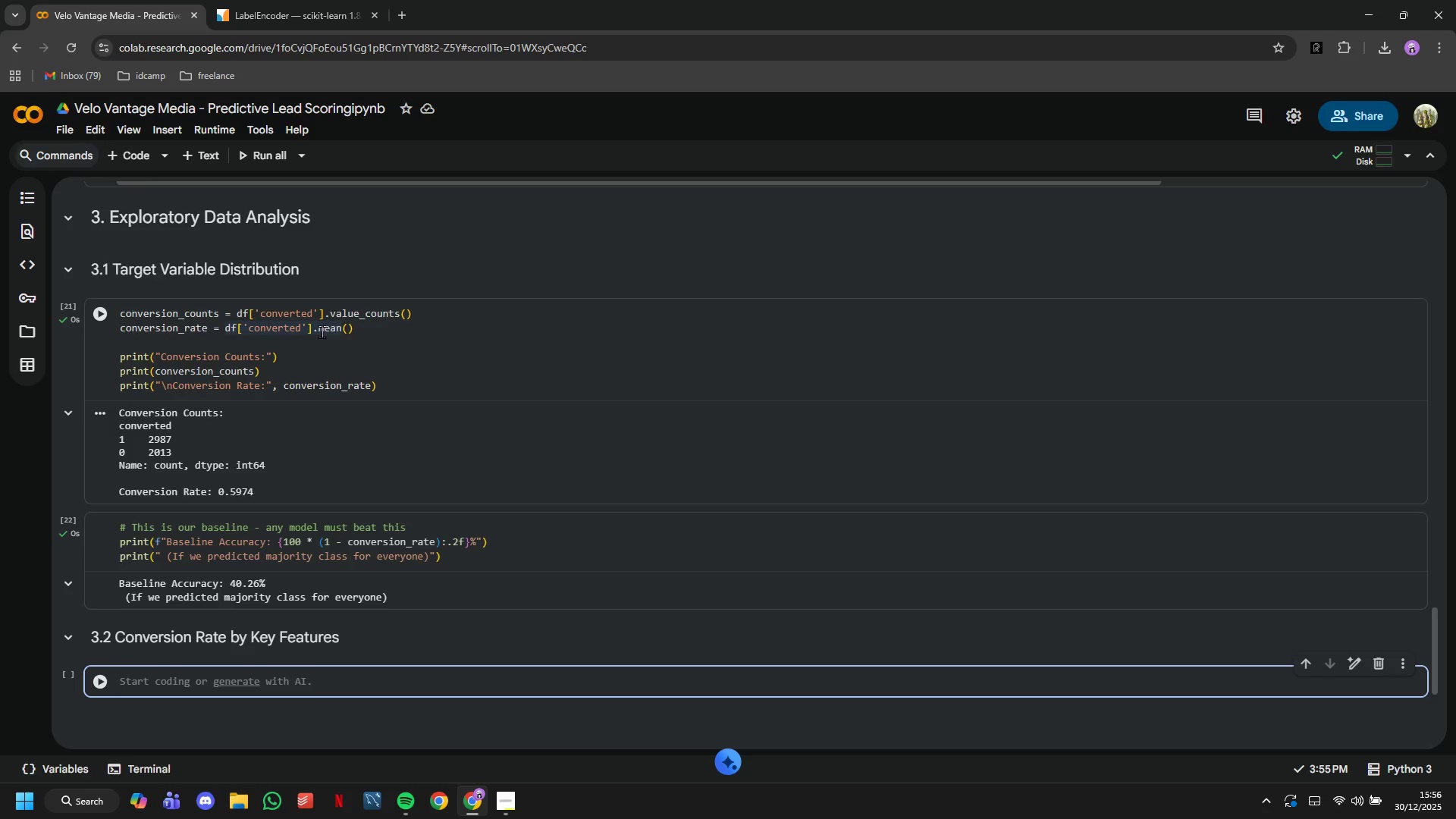 
type(# Function to calculate conversion rate)
 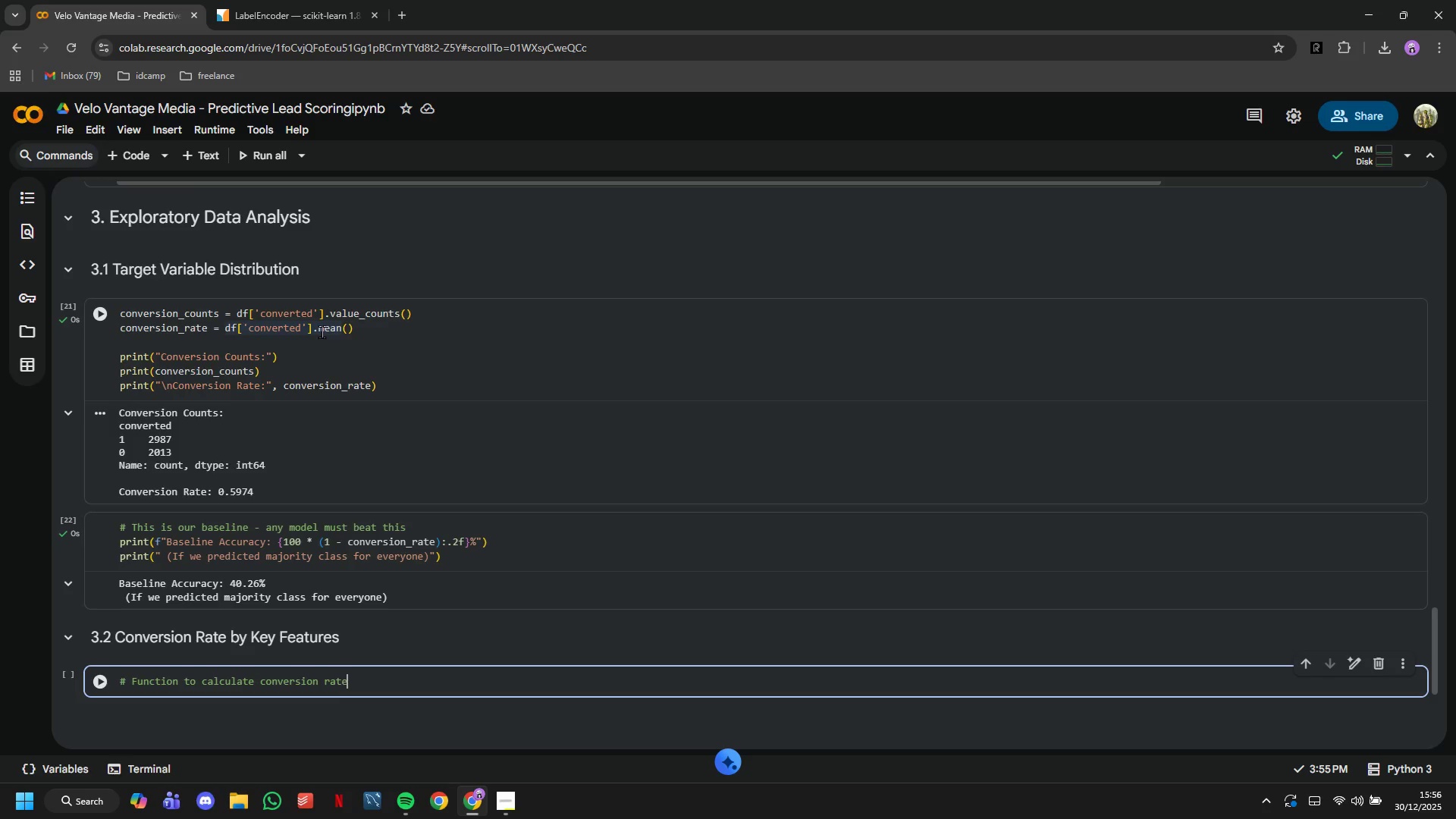 
key(Enter)
 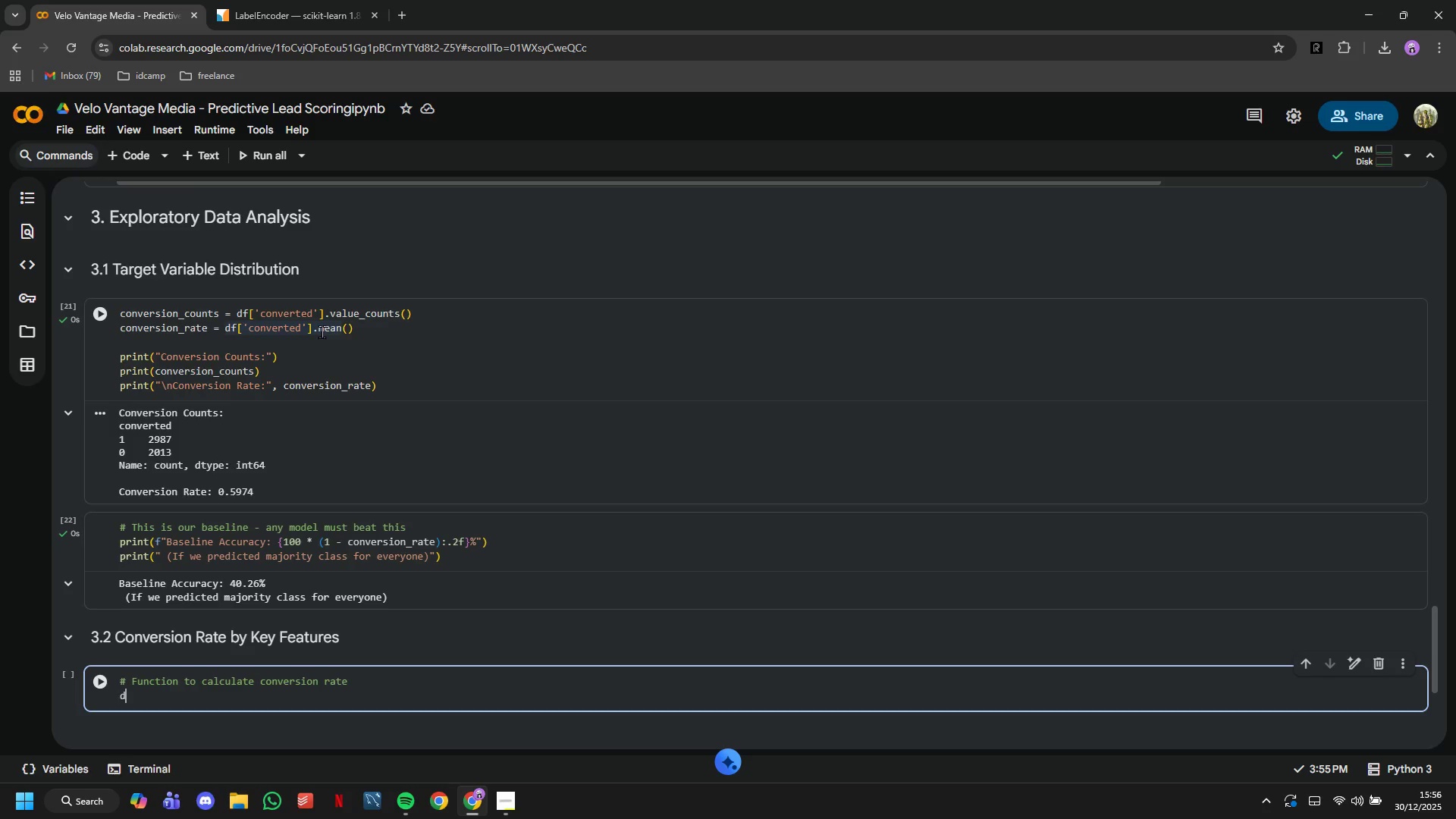 
type(def conversion_by_feature)
 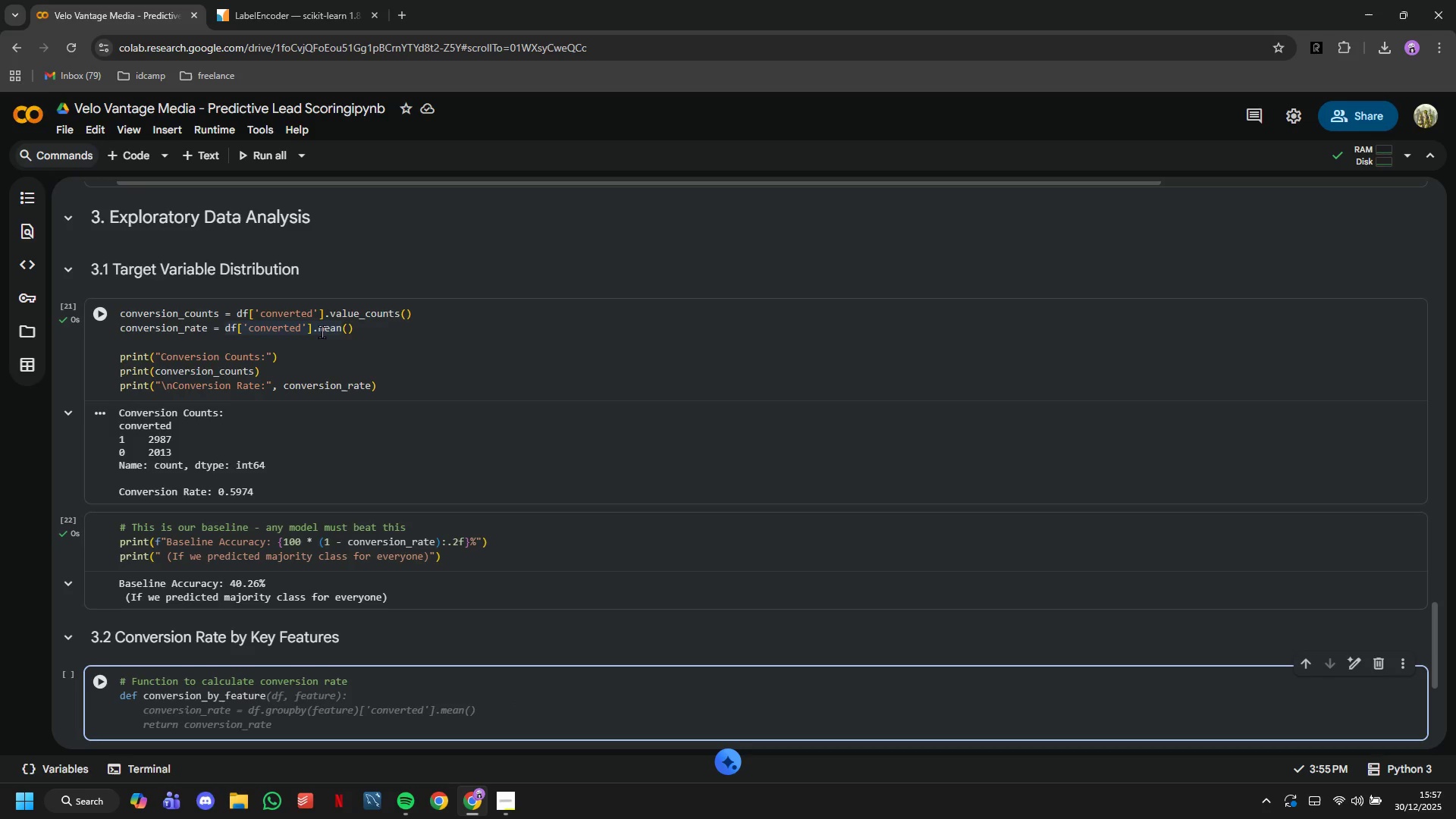 
wait(20.88)
 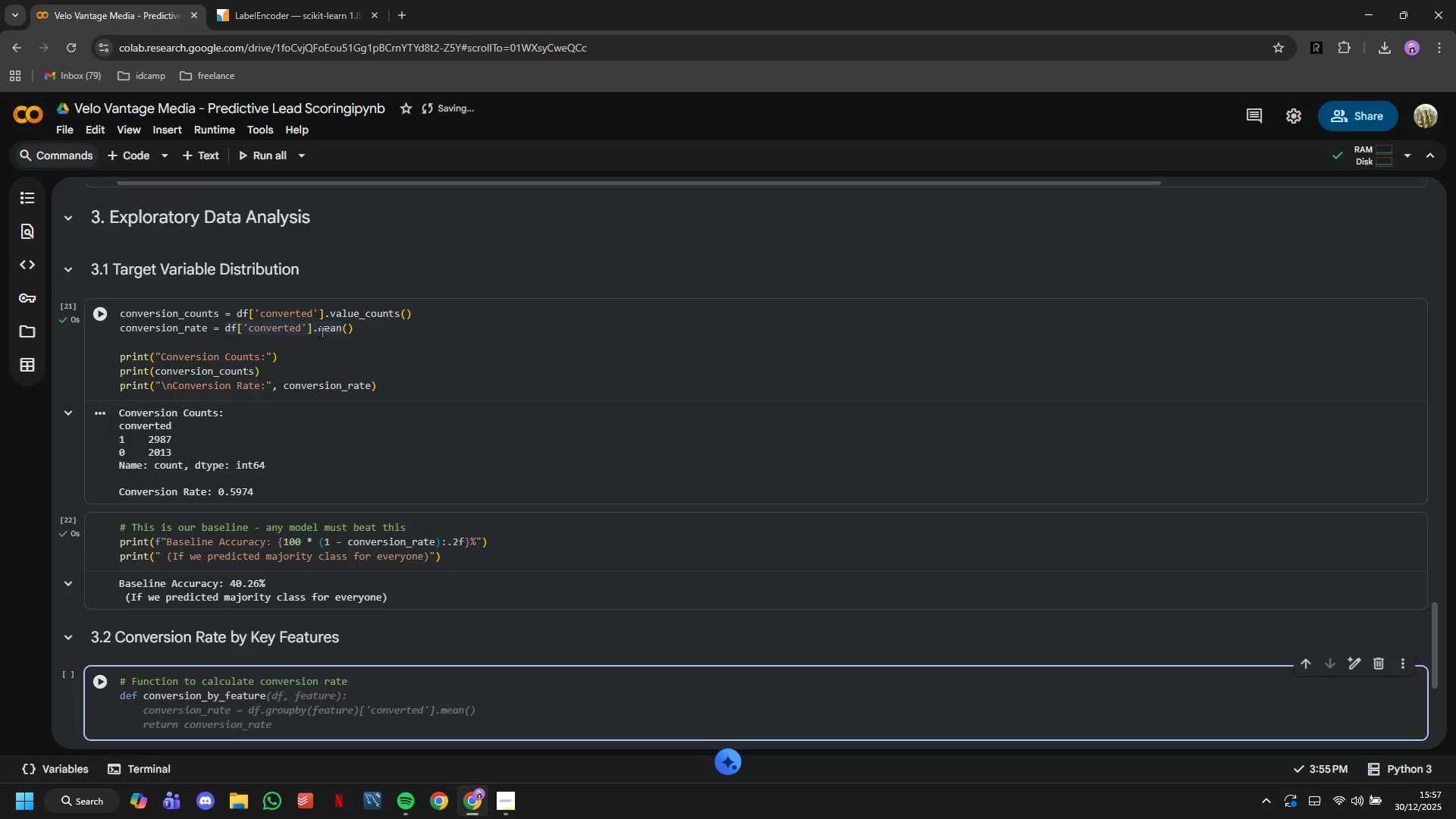 
type((feature)
 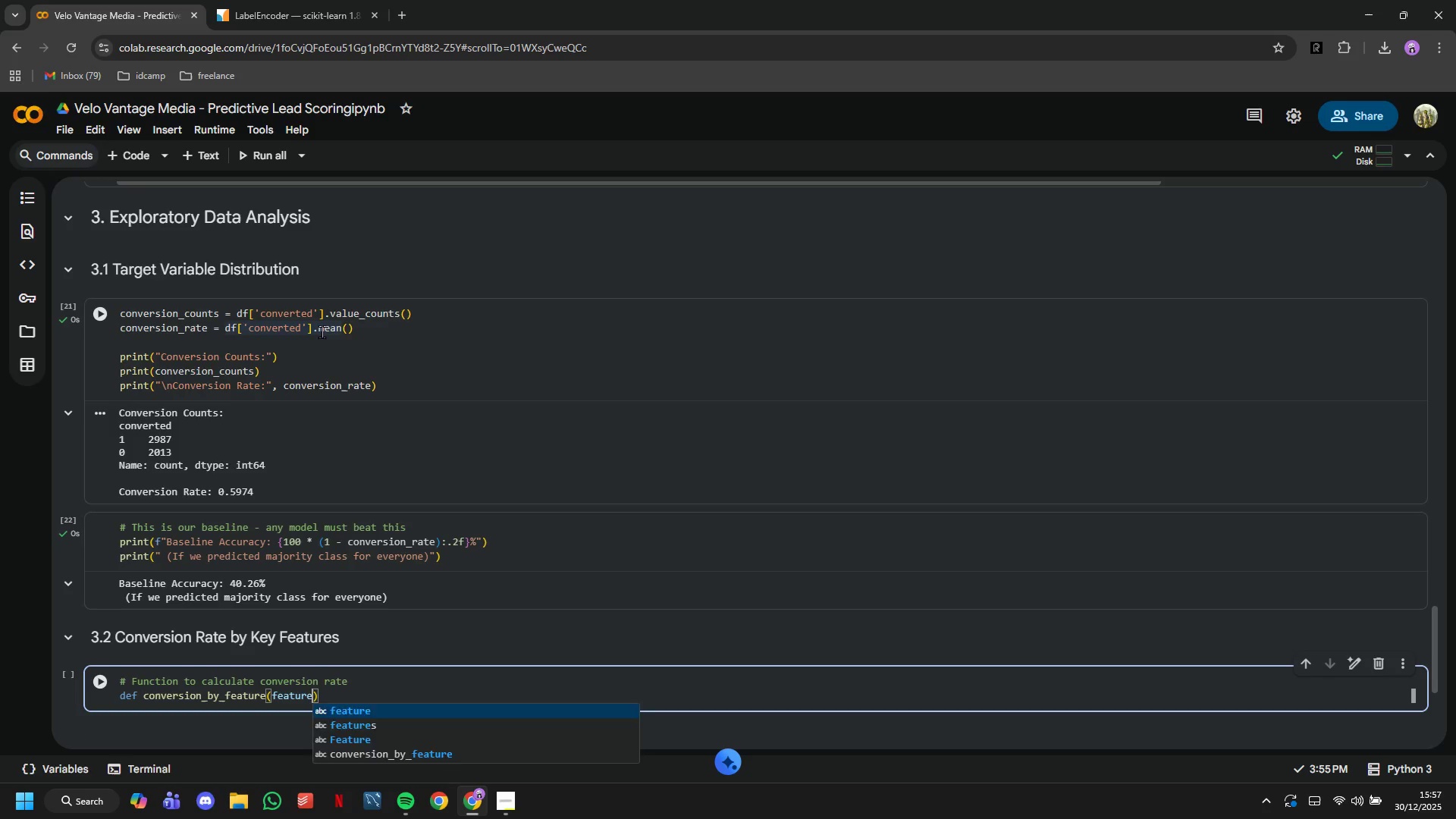 
key(ArrowRight)
 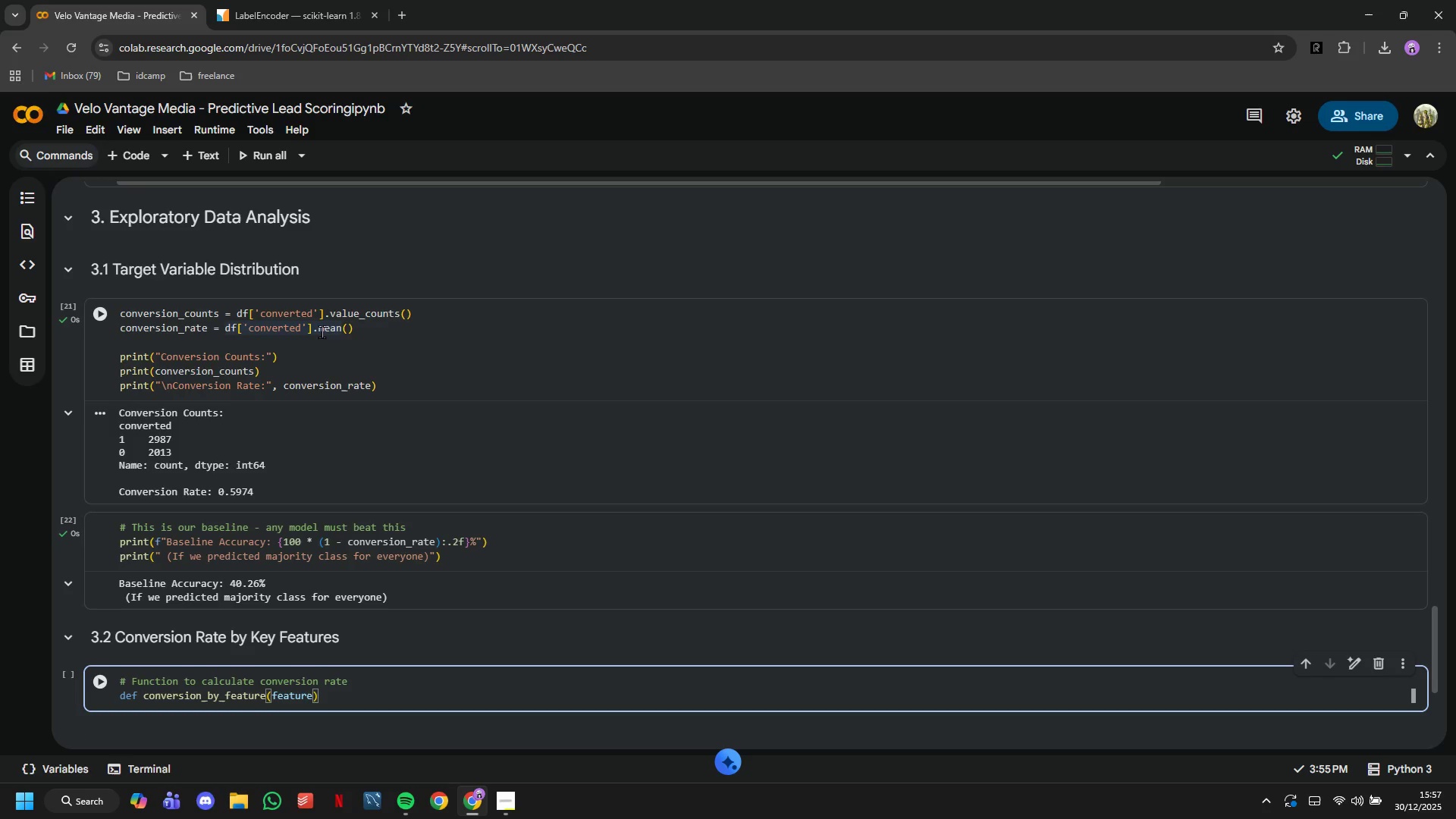 
key(Shift+Semicolon)
 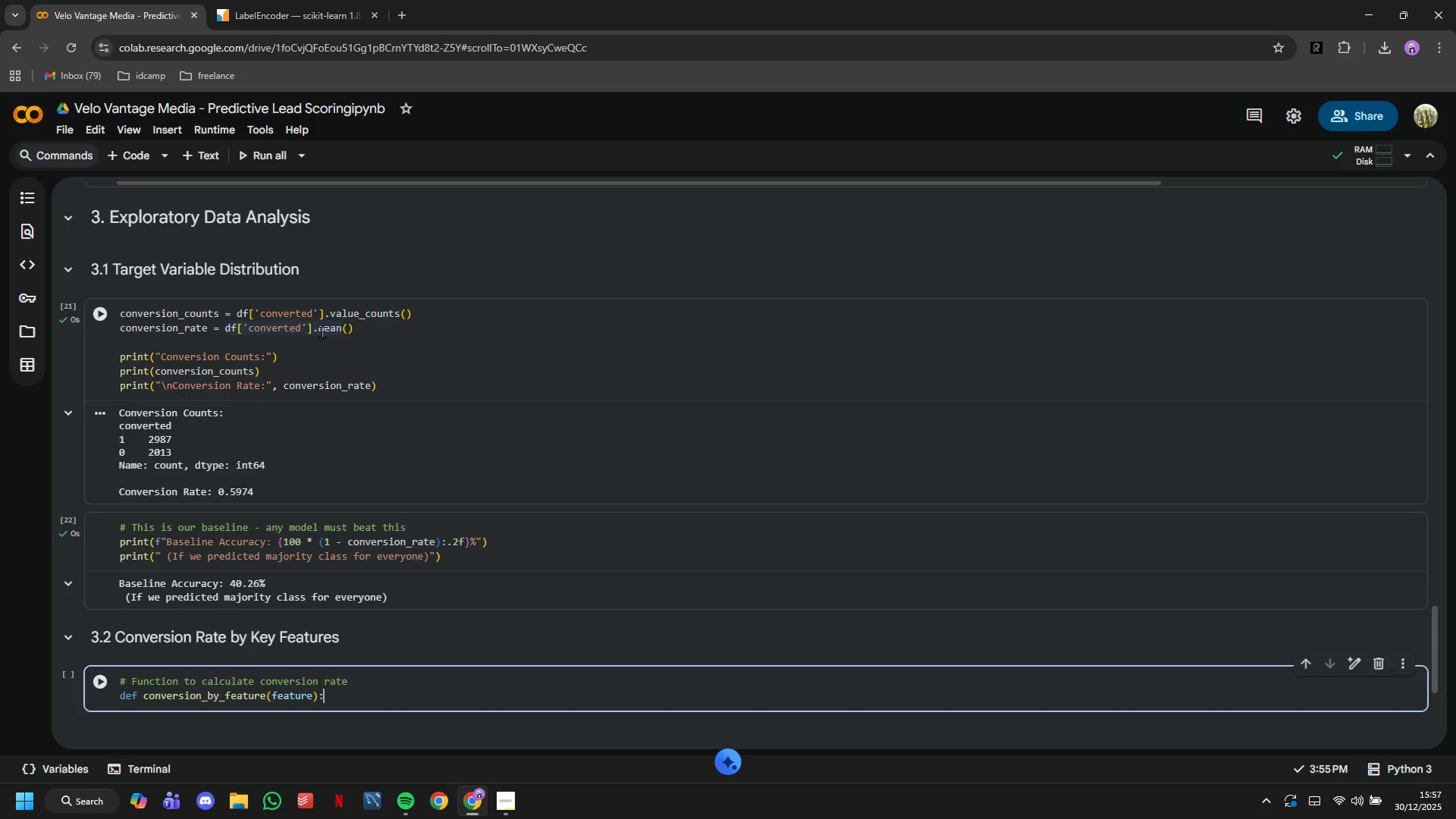 
key(Enter)
 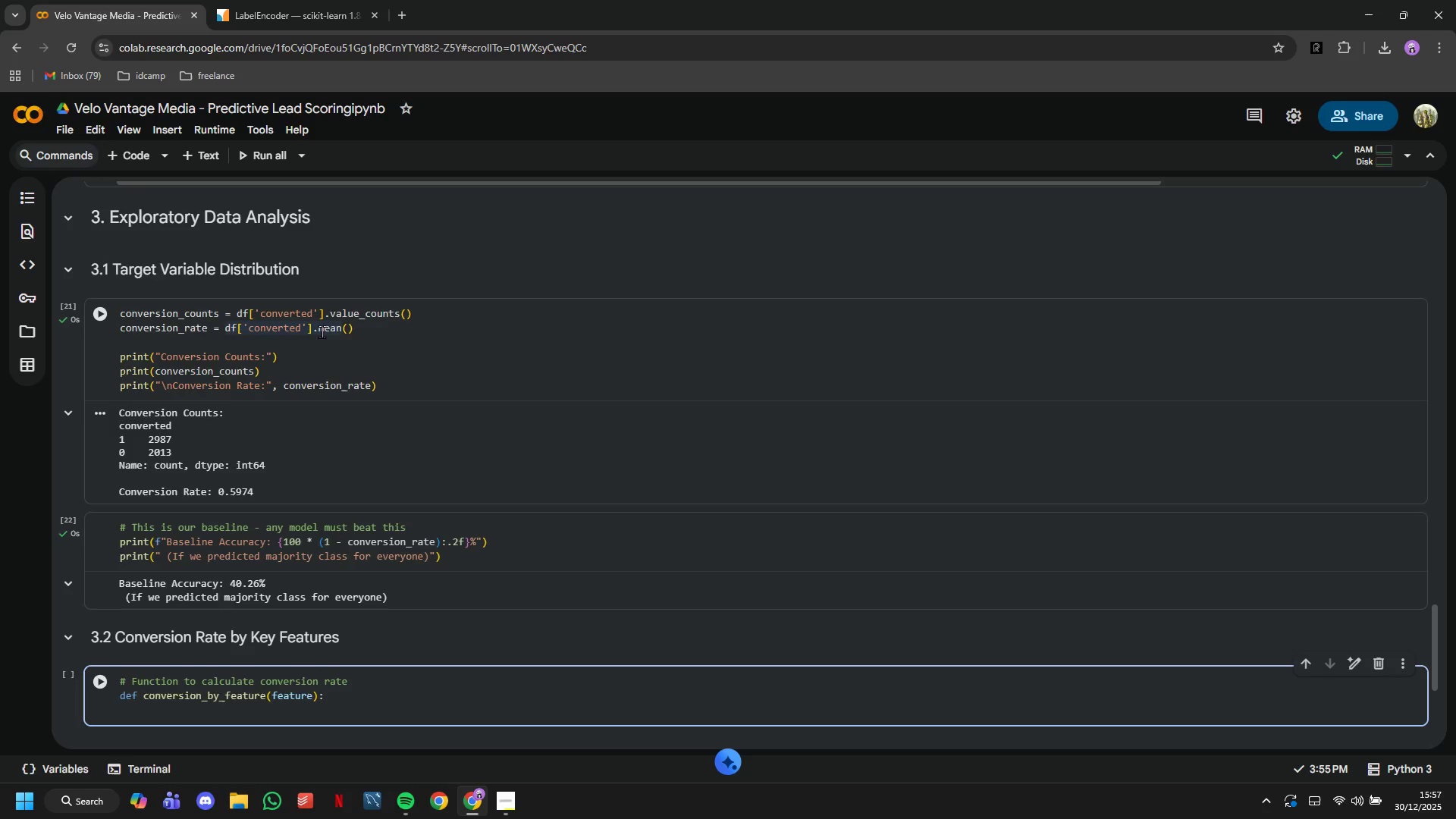 
type(conv_rate = df.groupby(feature)
 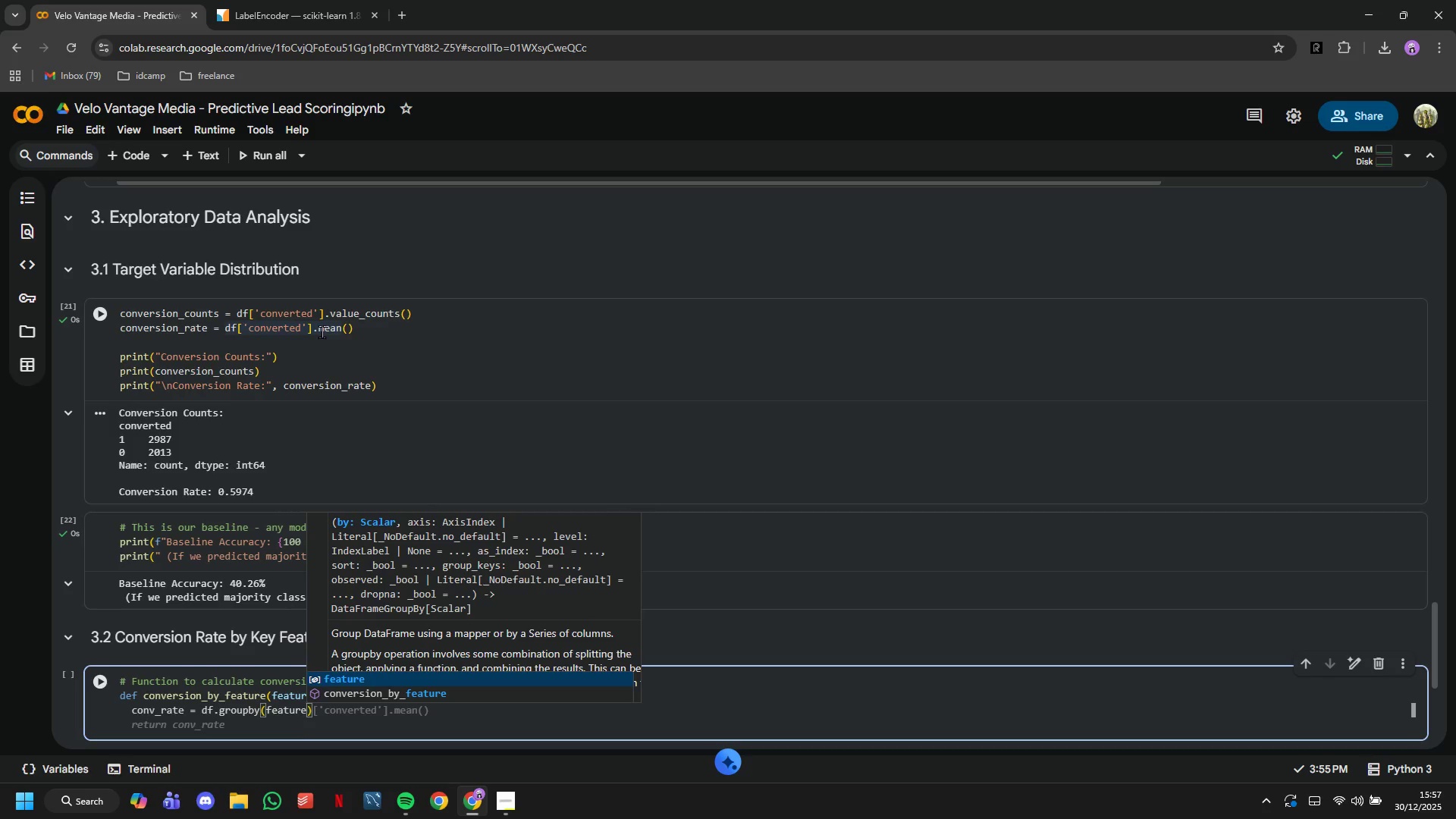 
key(ArrowRight)
 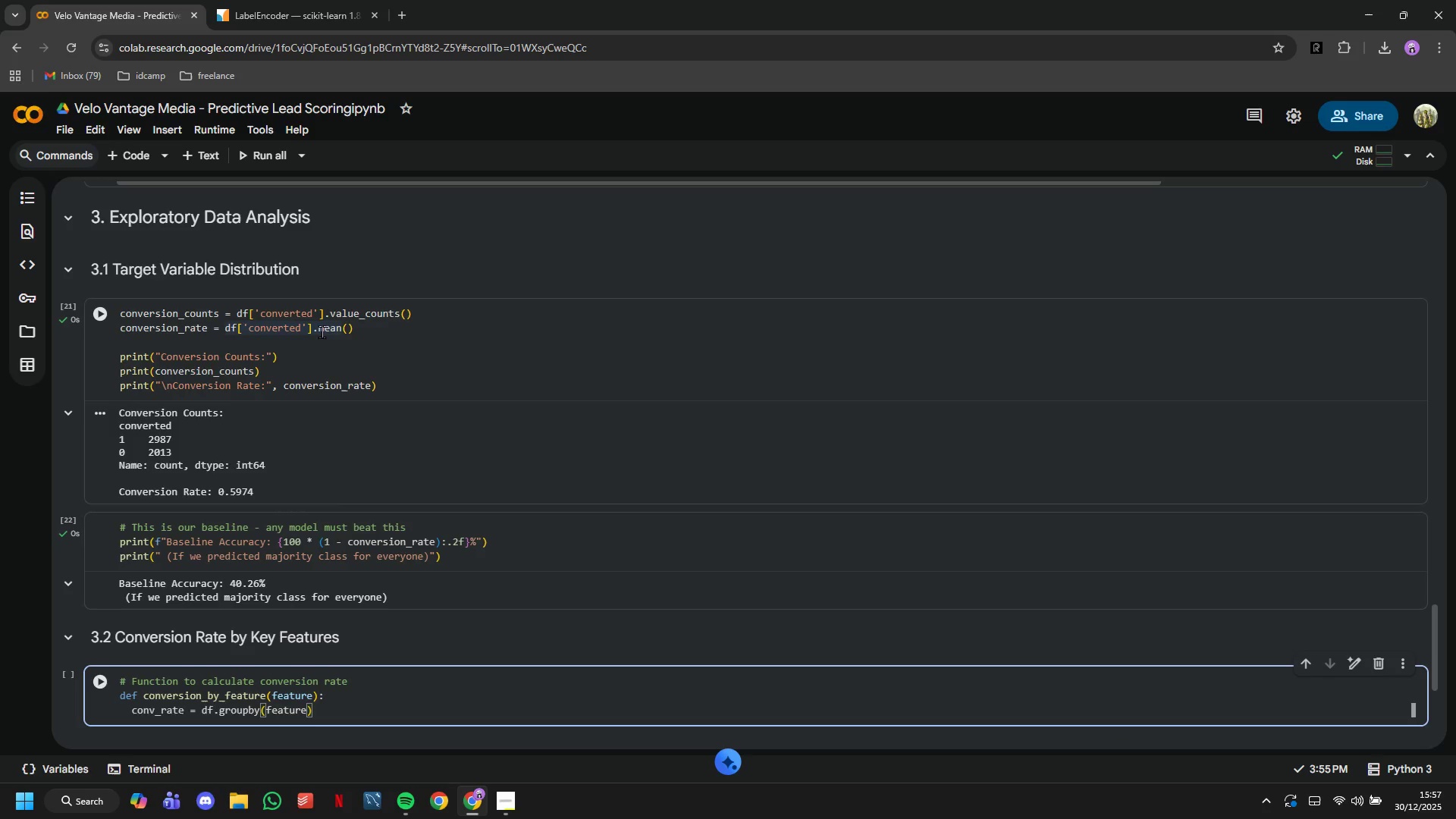 
type(['converted)
 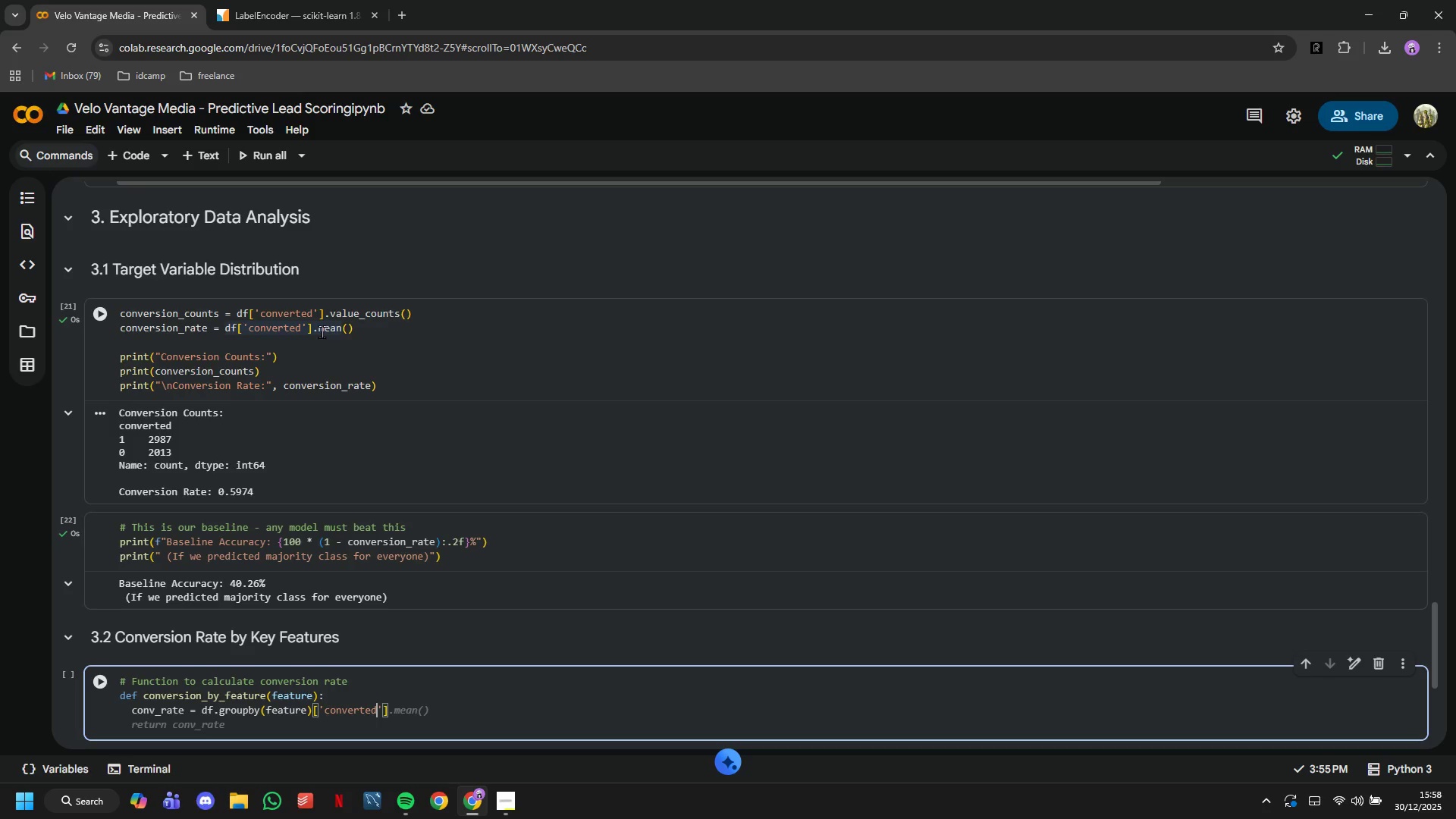 
wait(25.16)
 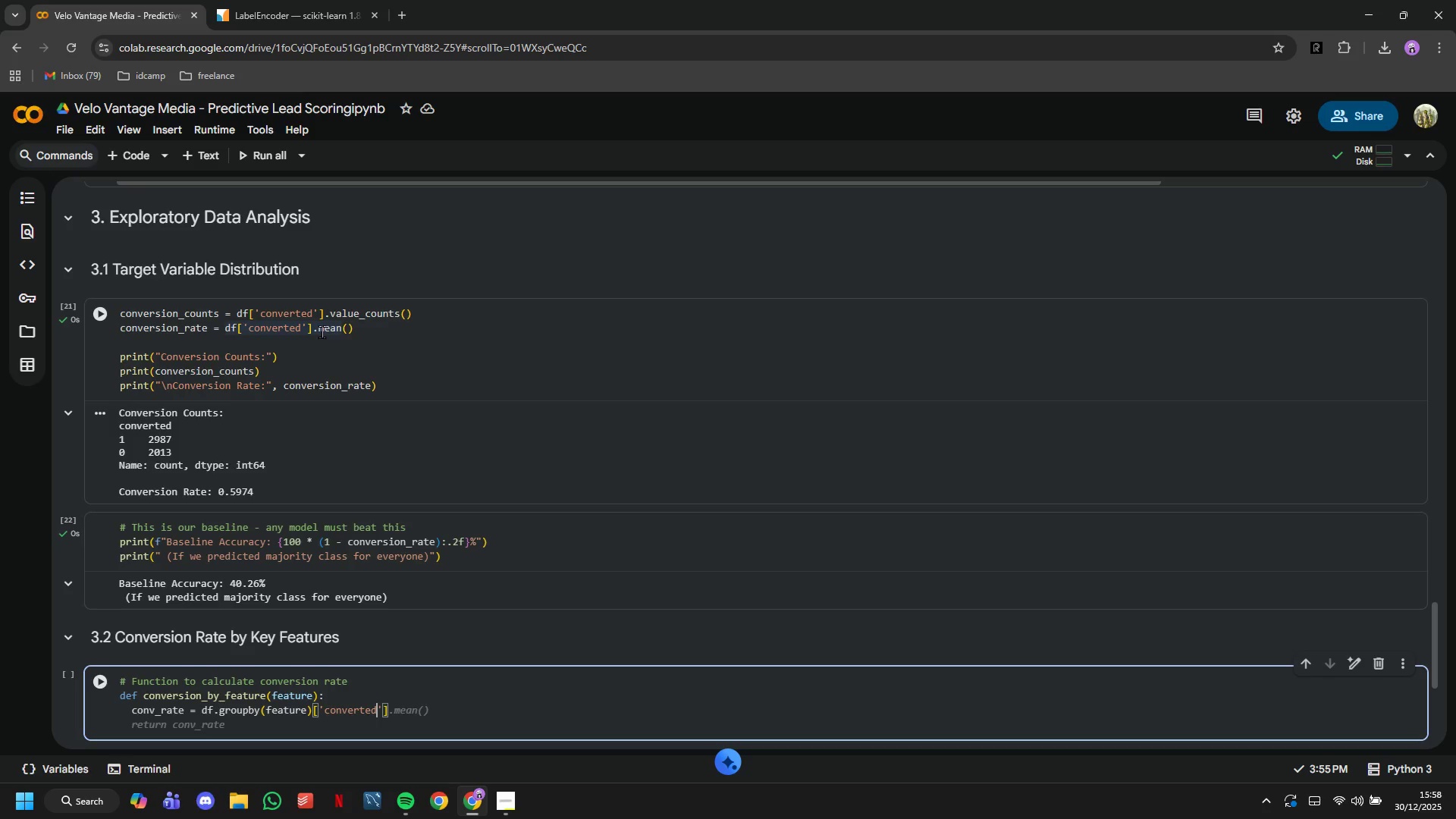 
key(ArrowRight)
 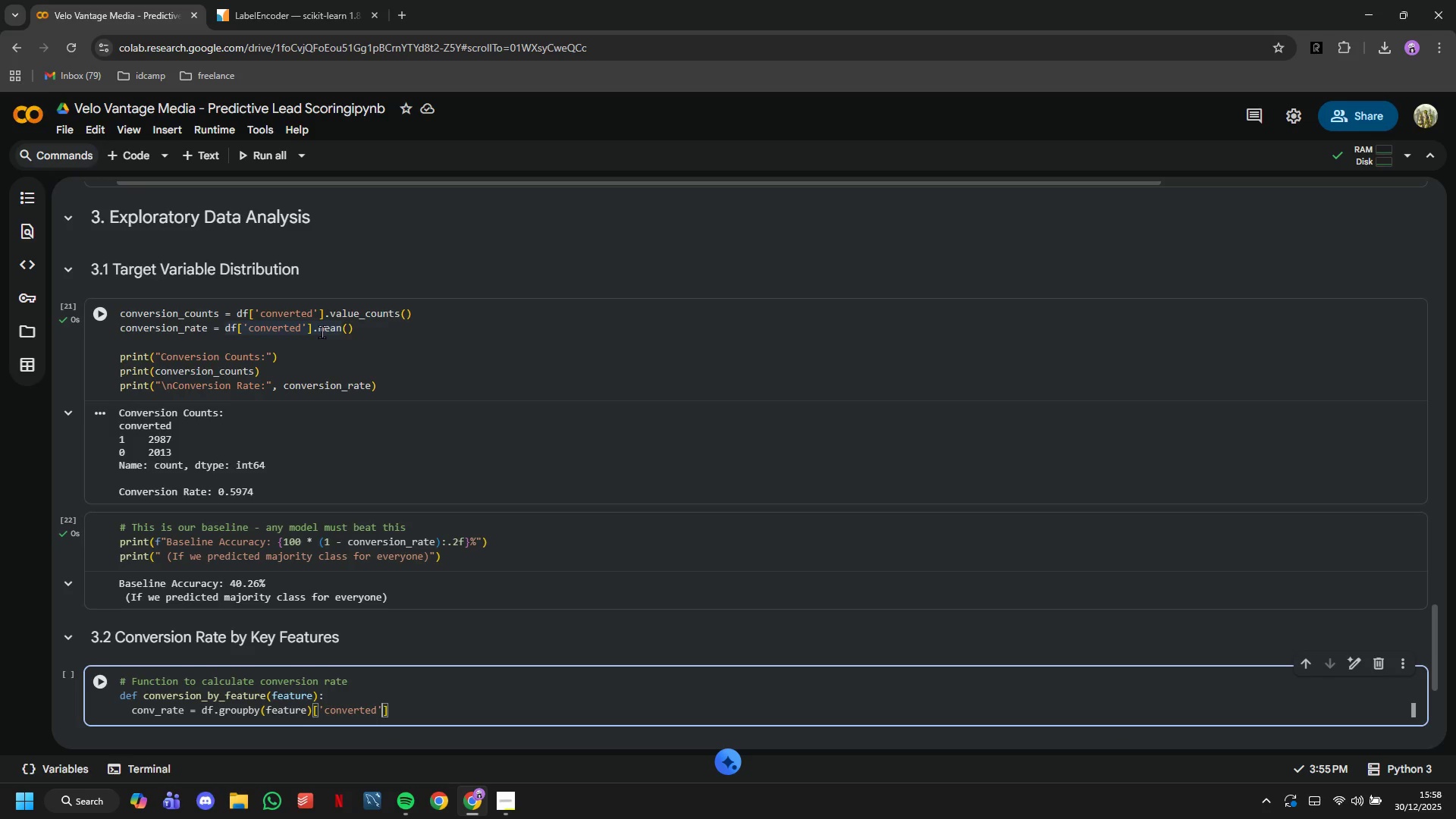 
key(ArrowRight)
 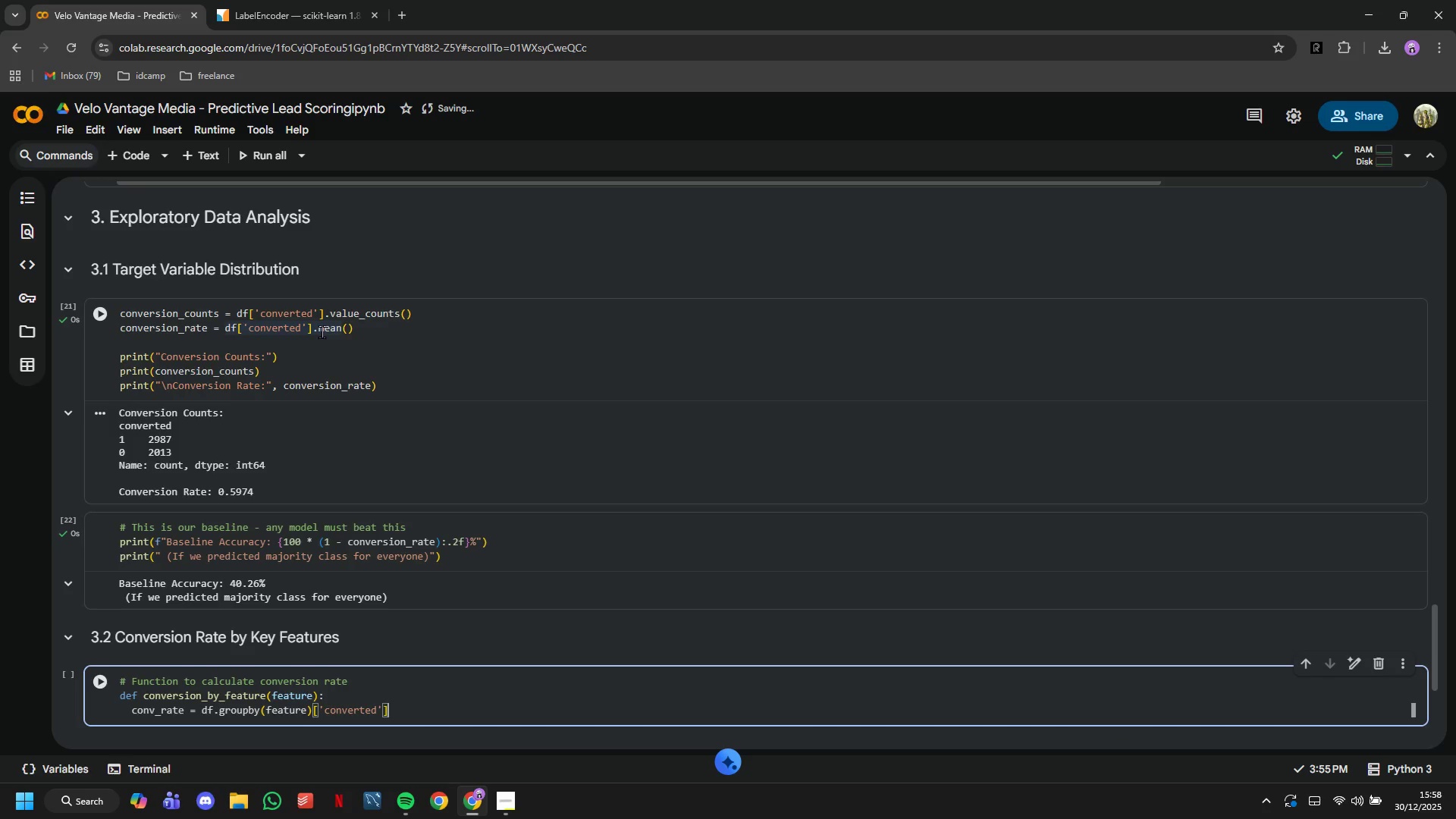 
type(.agg['sum)
 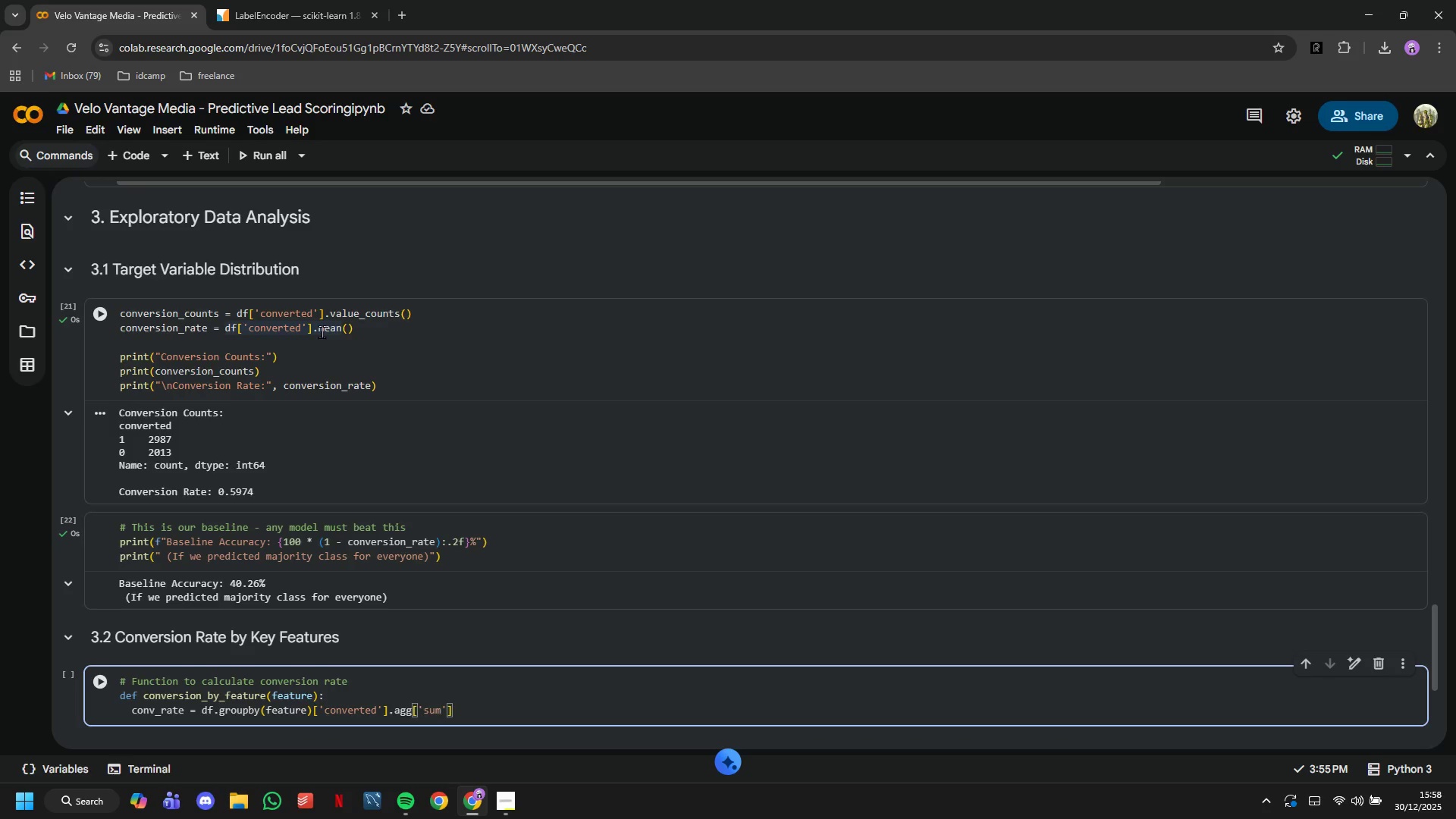 
key(ArrowRight)
 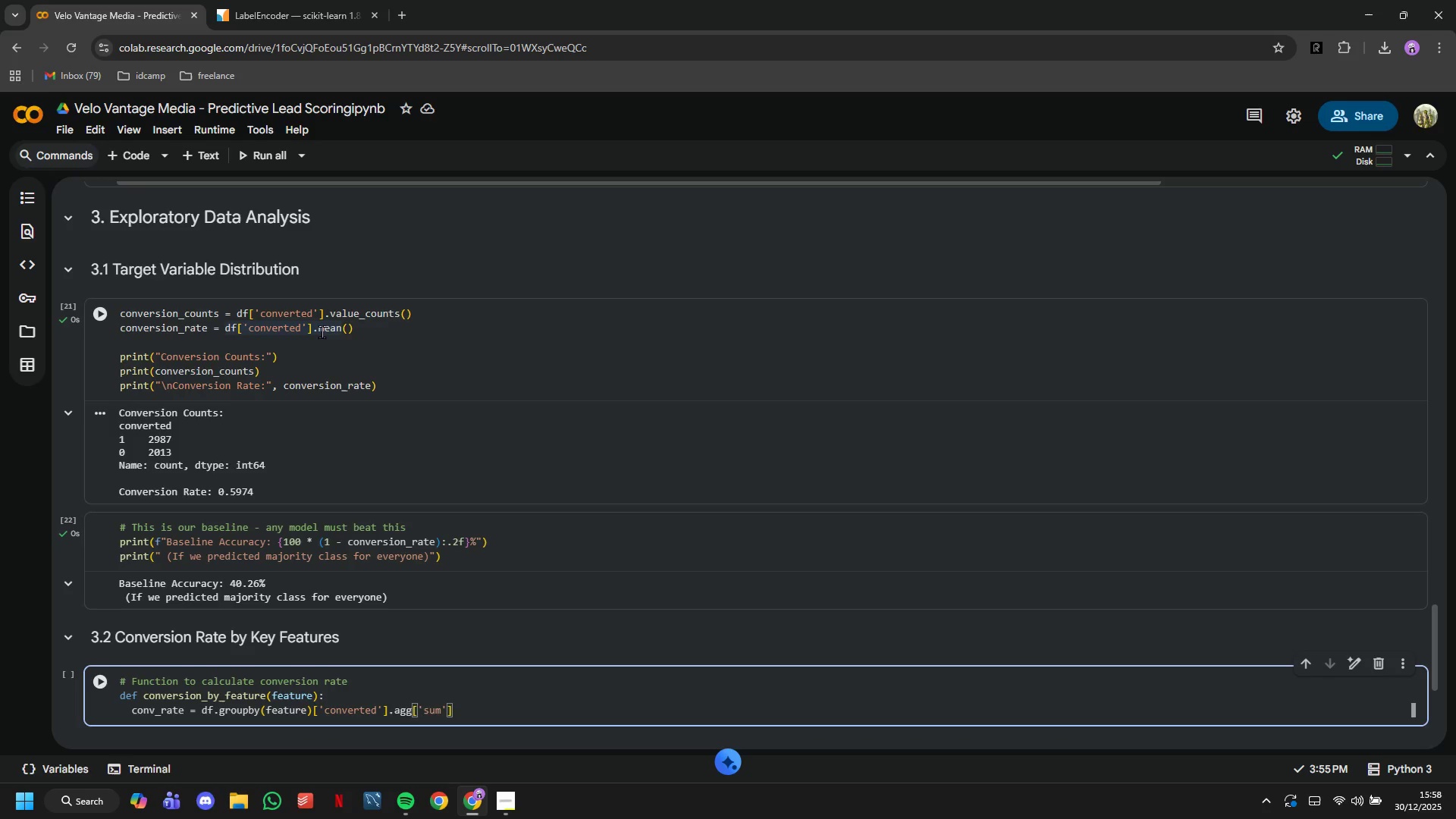 
type(,'count)
 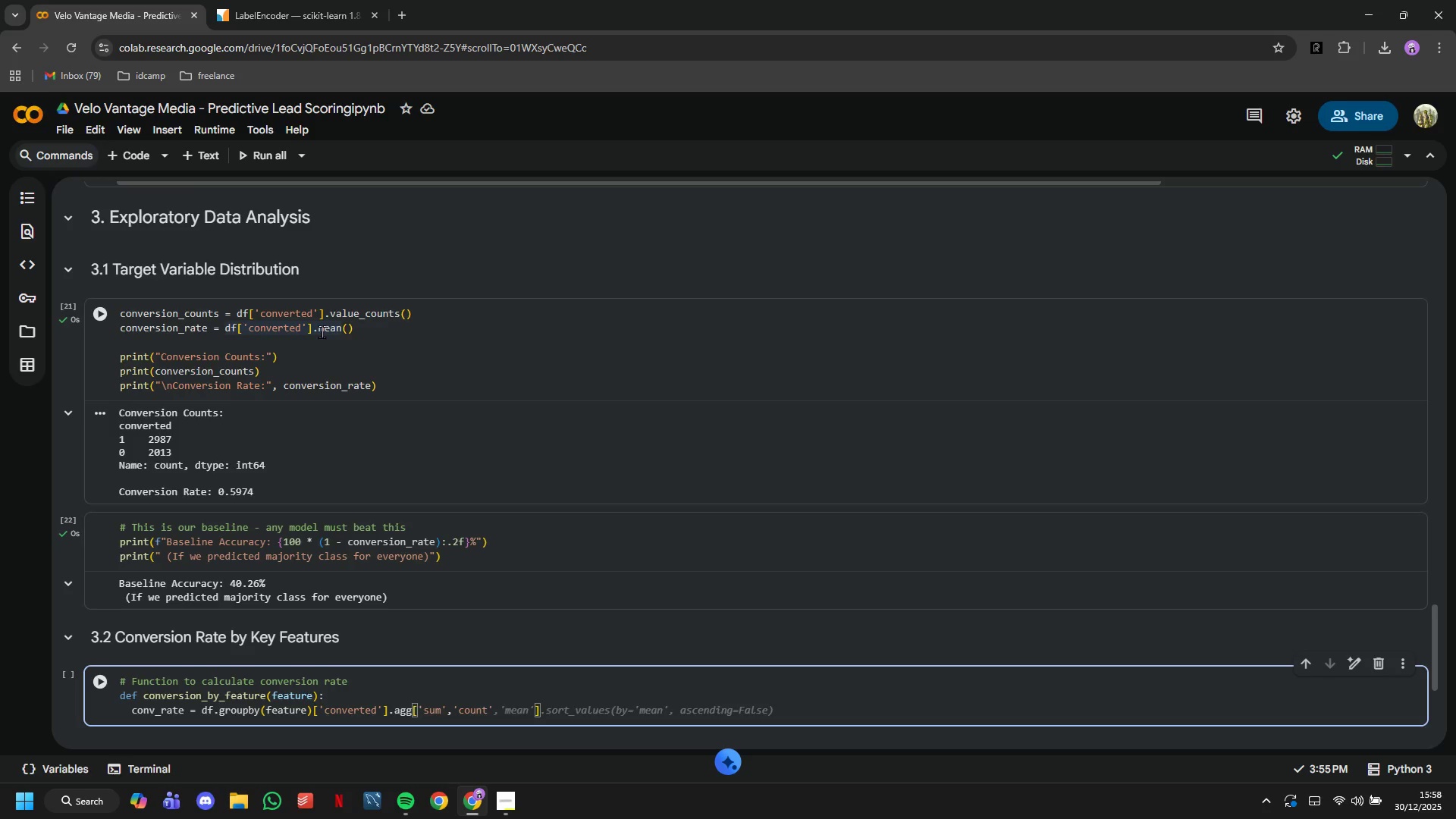 
key(ArrowRight)
 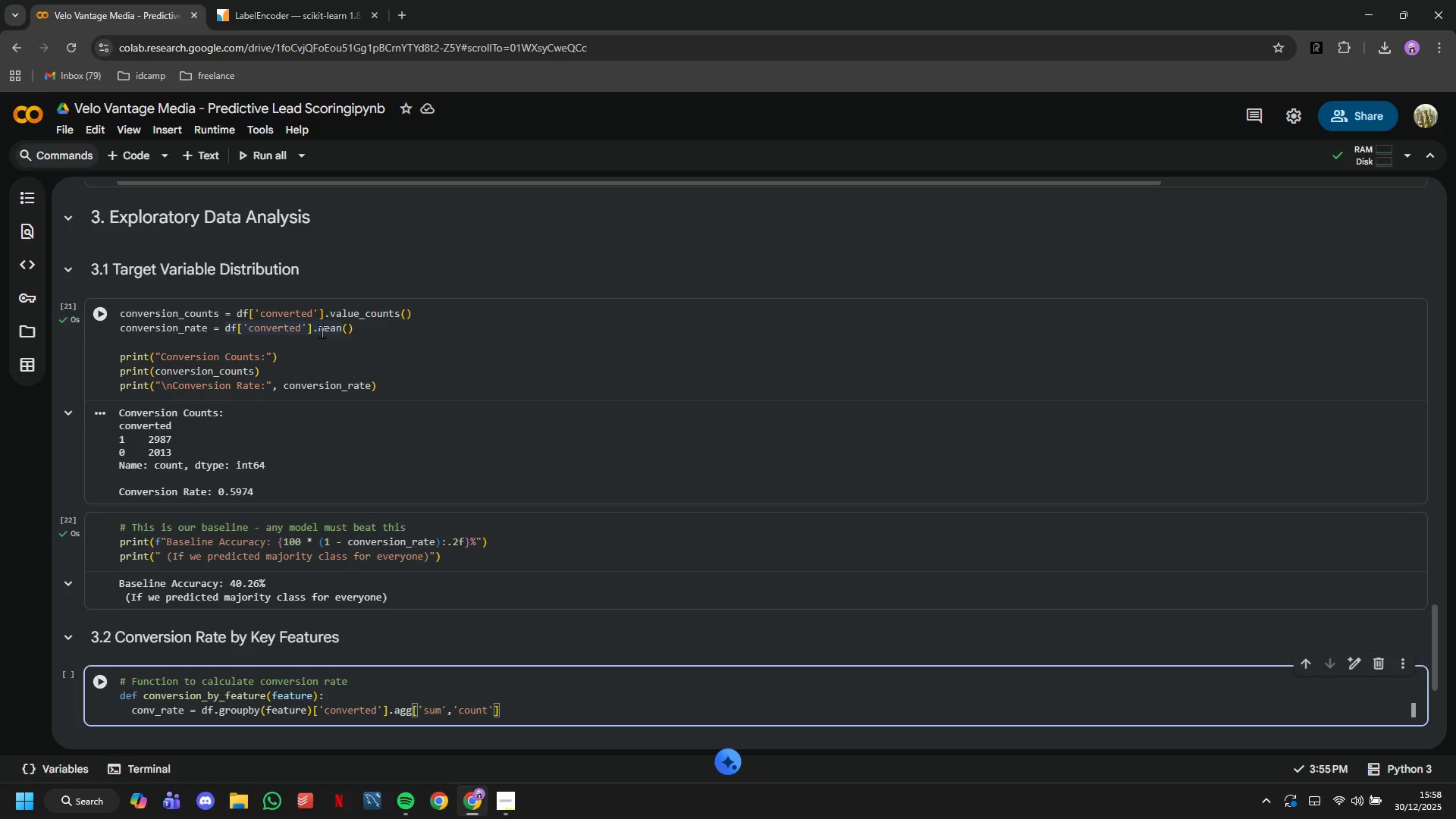 
type(,'mean)
 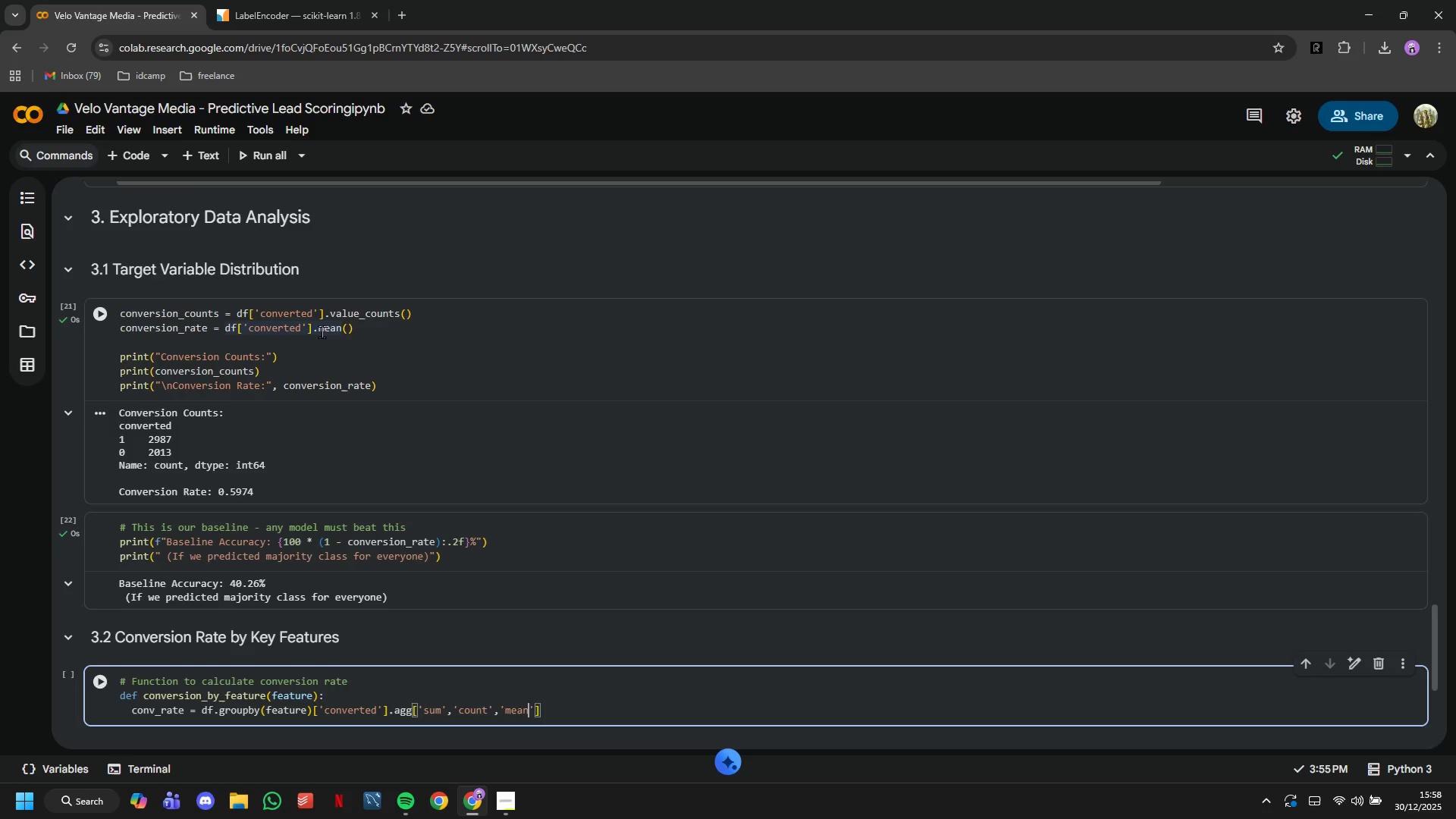 
key(ArrowRight)
 